 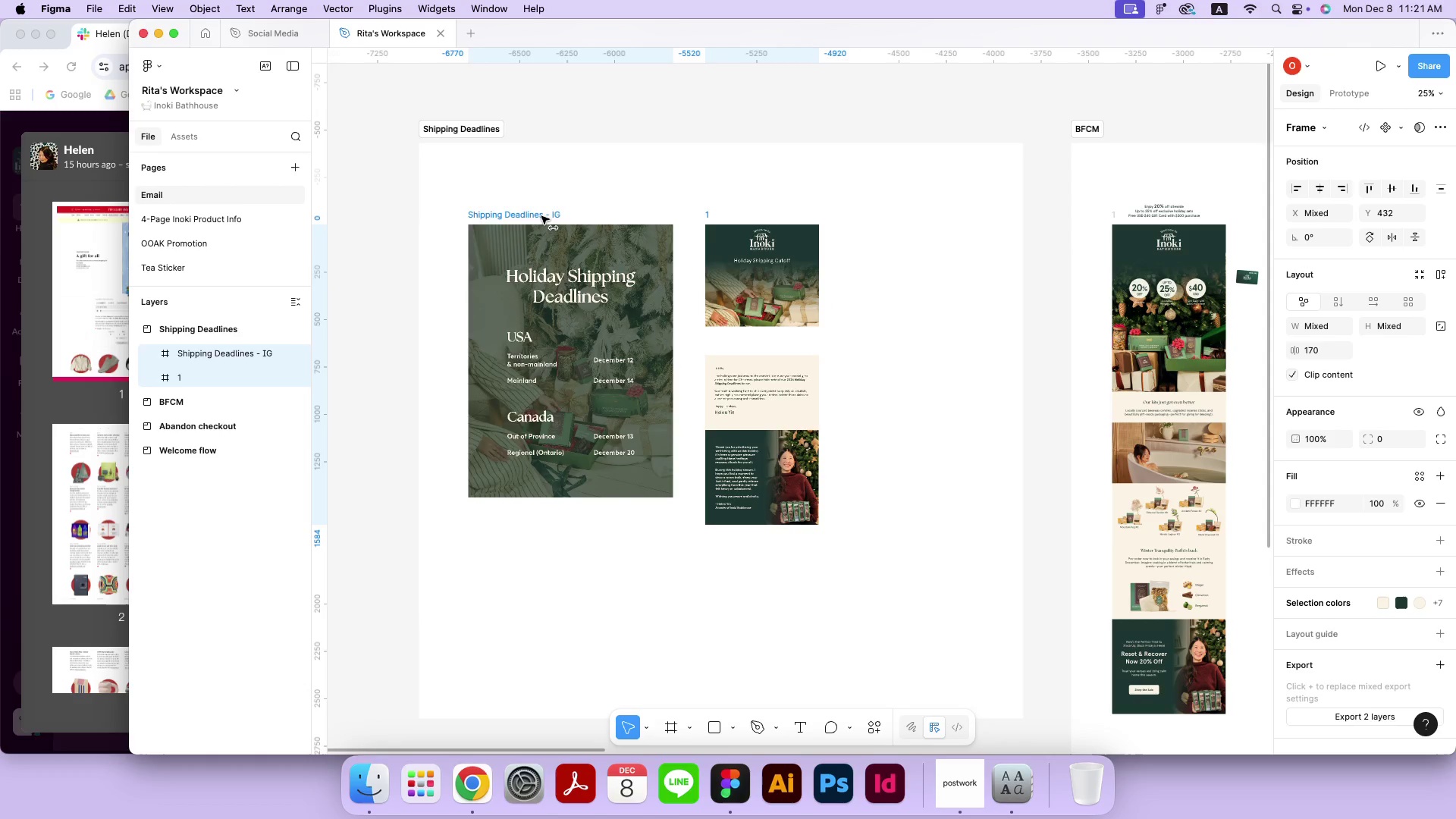 
left_click([547, 187])
 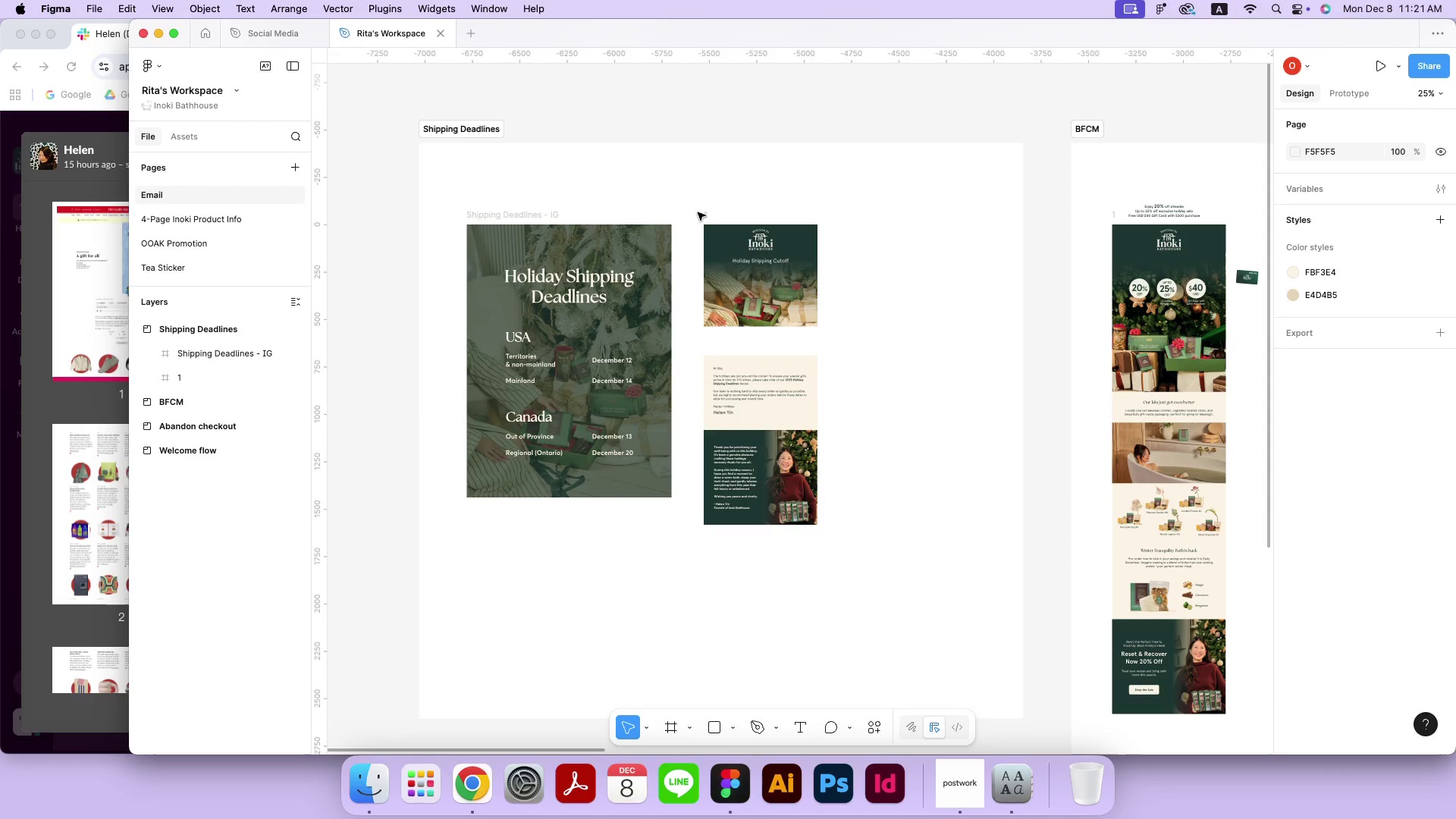 
left_click([704, 215])
 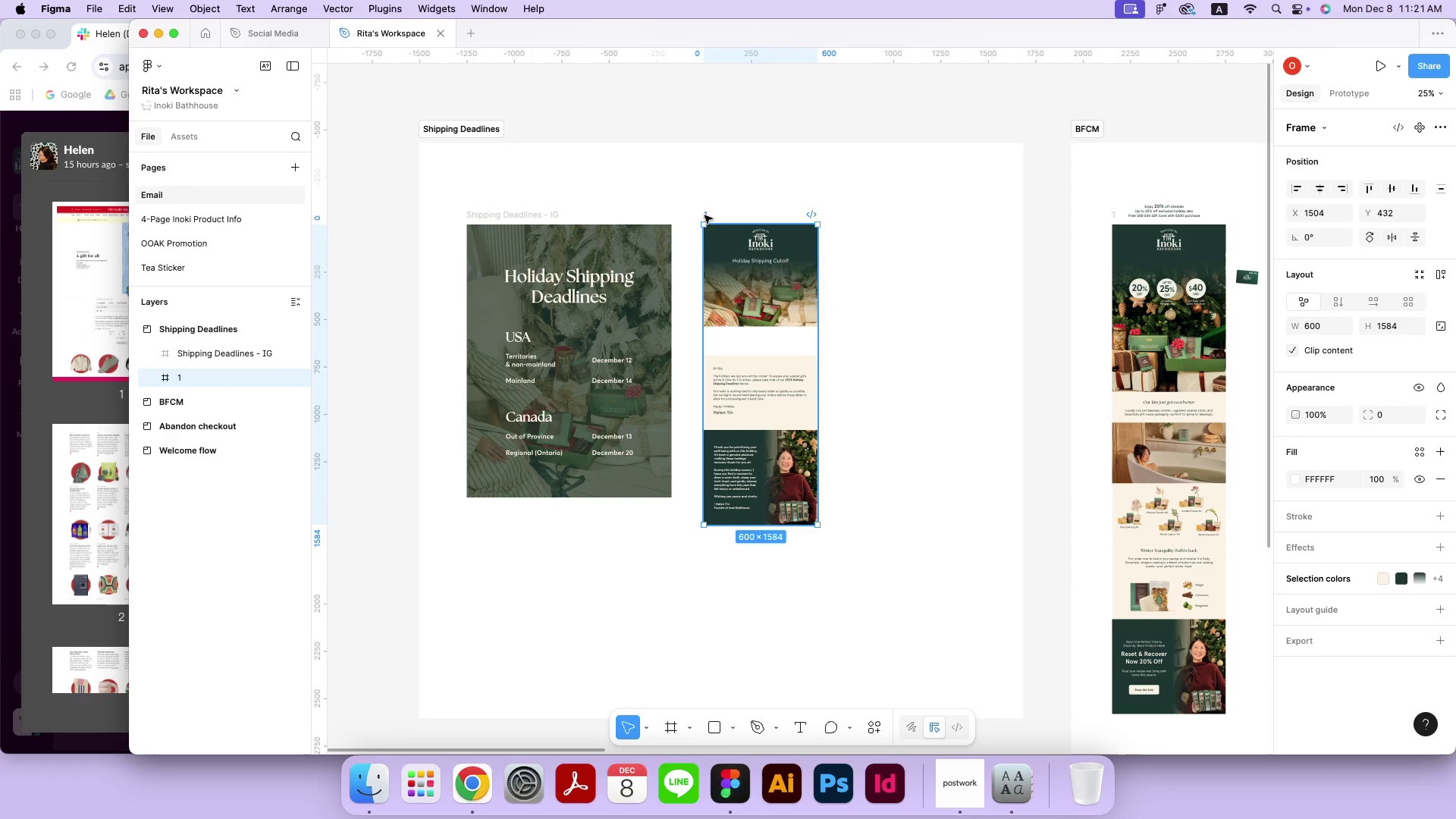 
hold_key(key=OptionLeft, duration=1.47)
left_click_drag(start_coordinate=[708, 216], to_coordinate=[842, 215])
 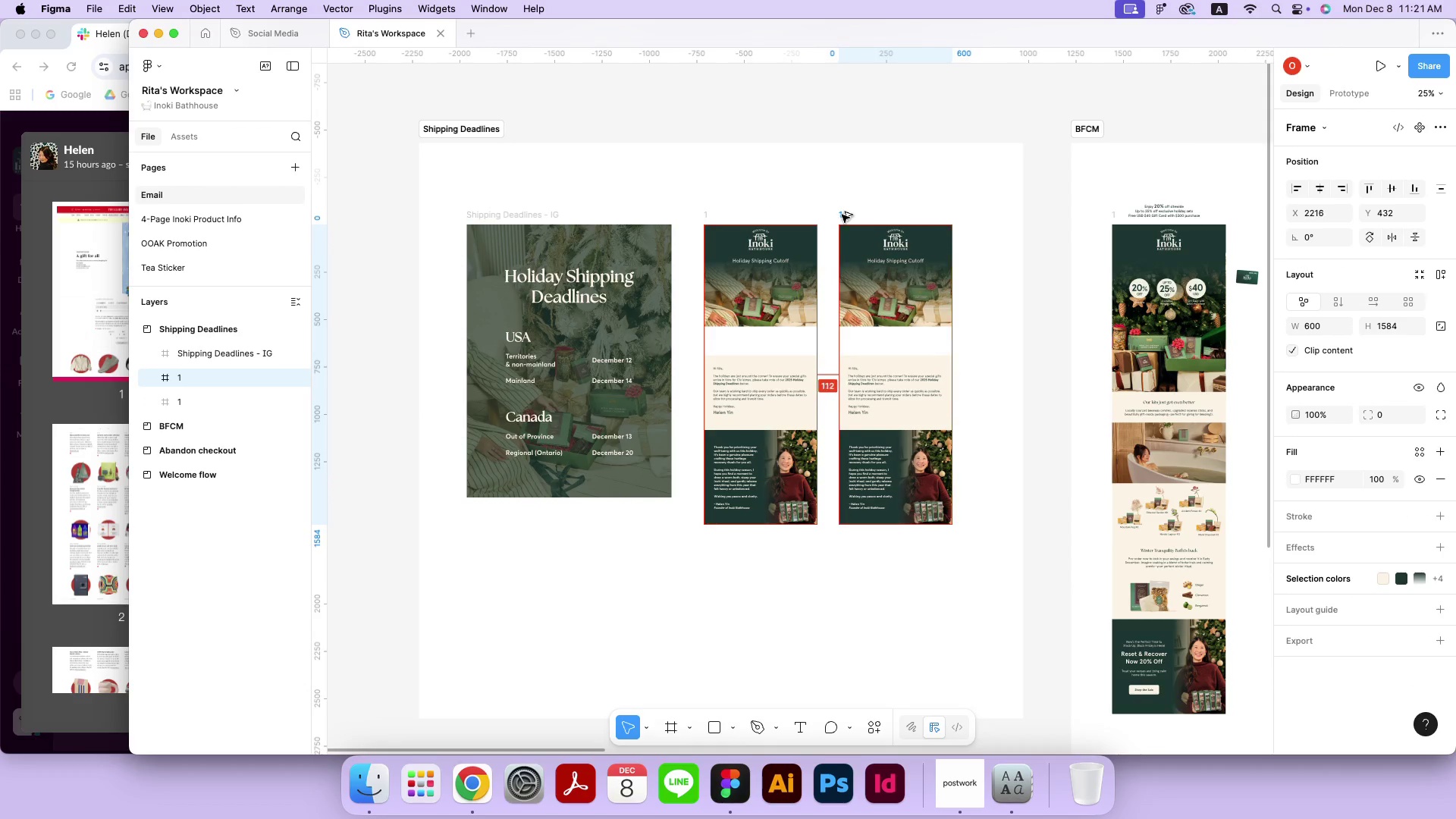 
hold_key(key=ShiftLeft, duration=0.99)
 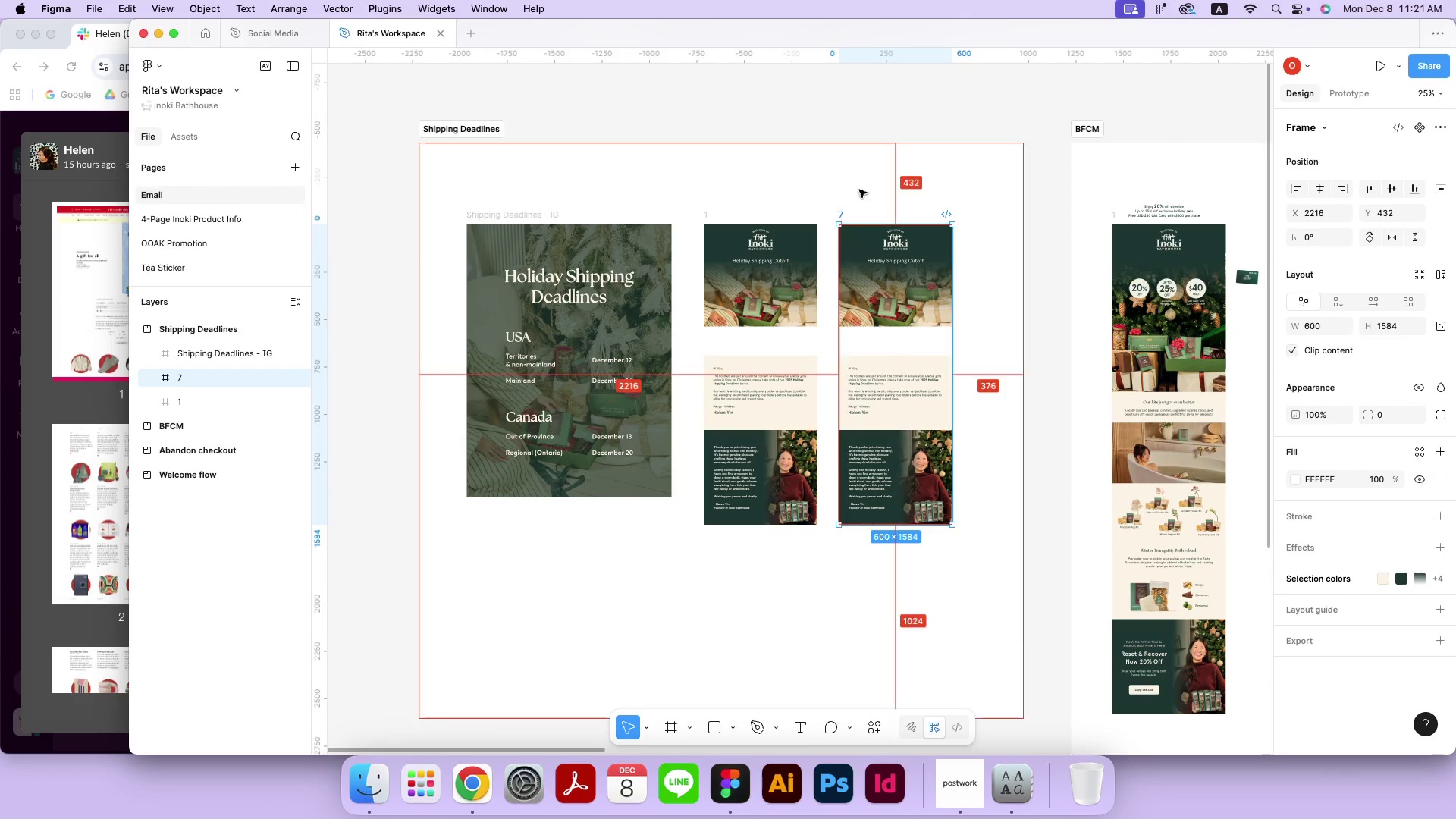 
left_click([859, 190])
 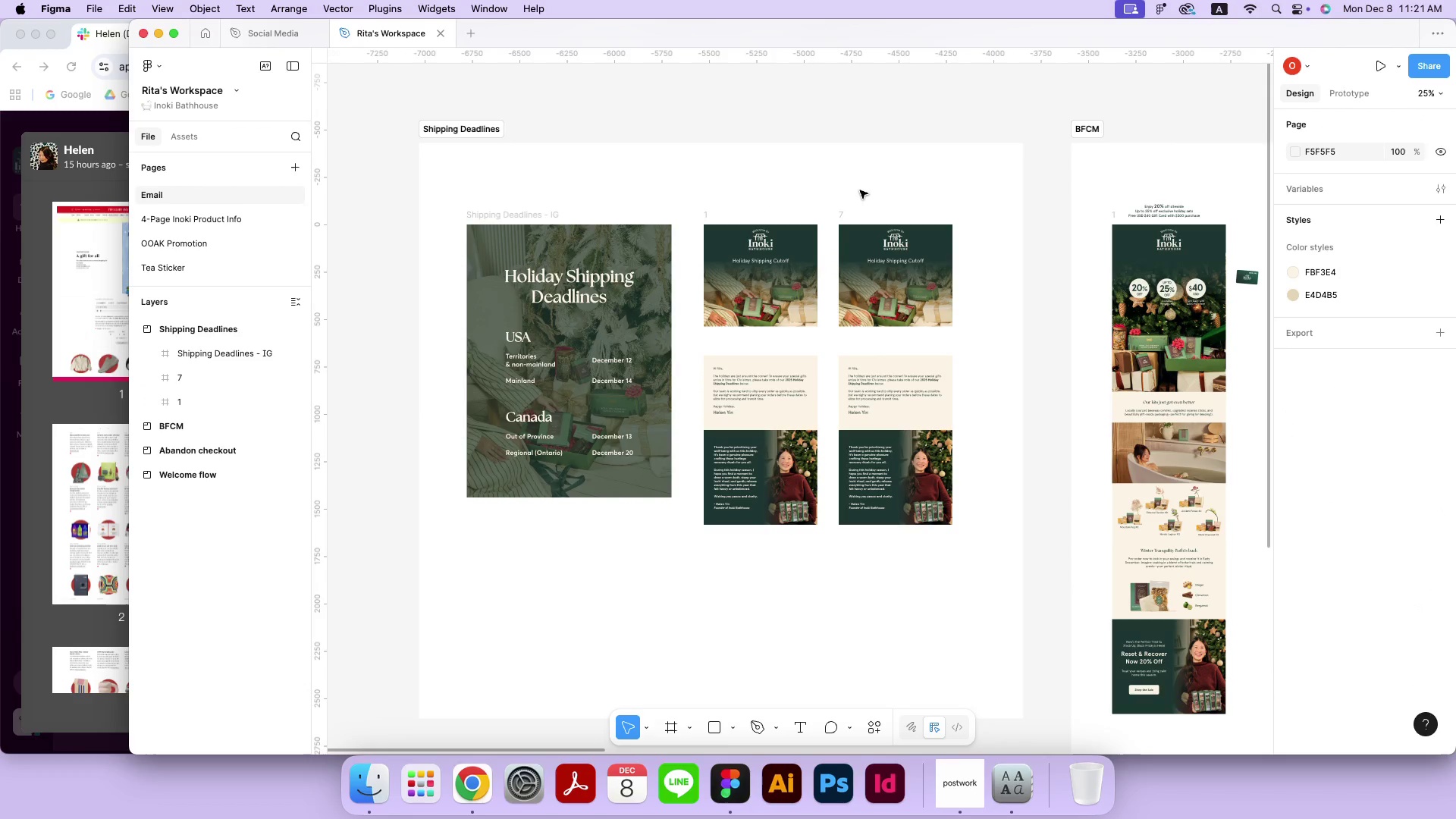 
key(Meta+MetaRight)
 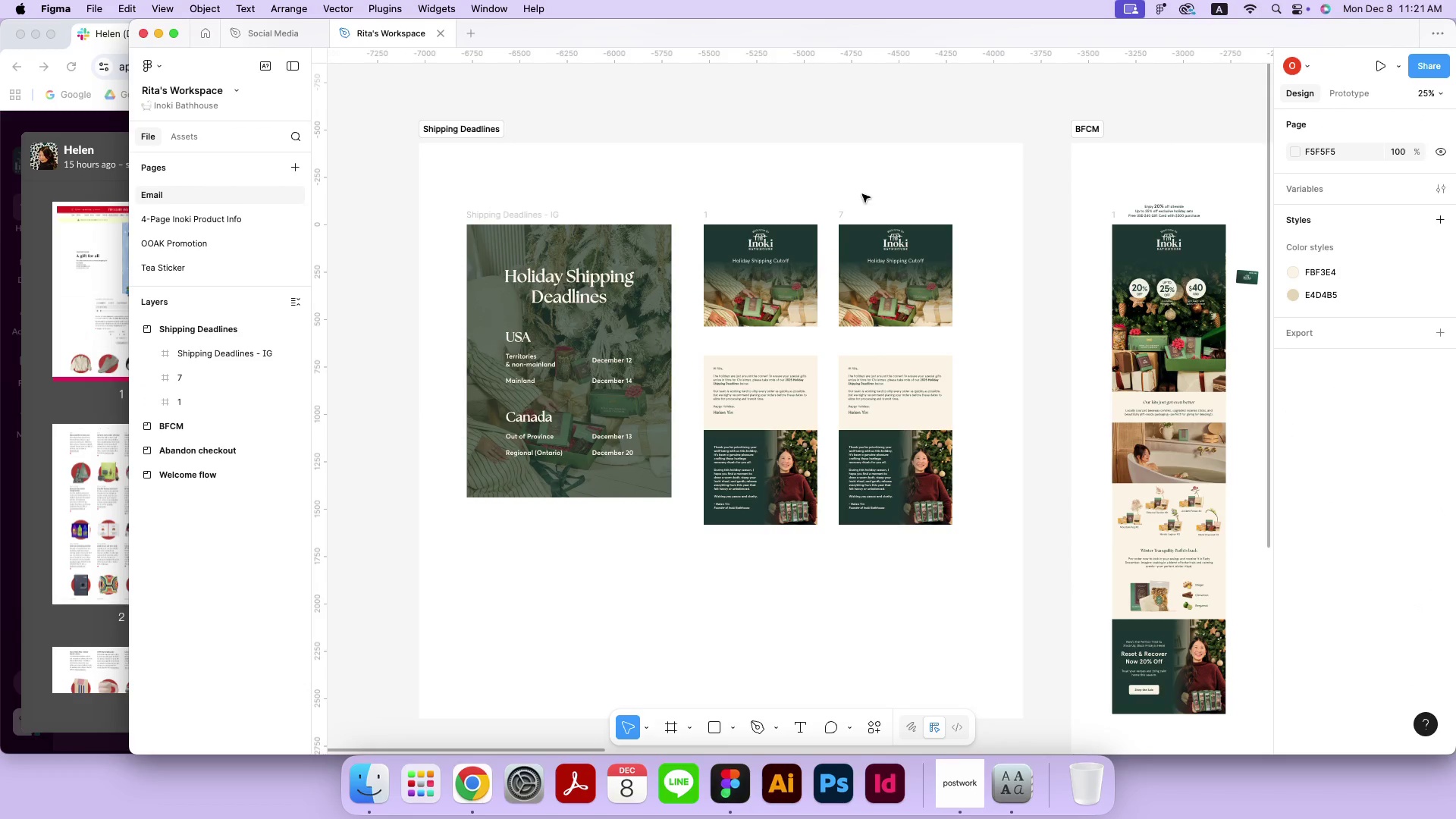 
key(Meta+Equal)
 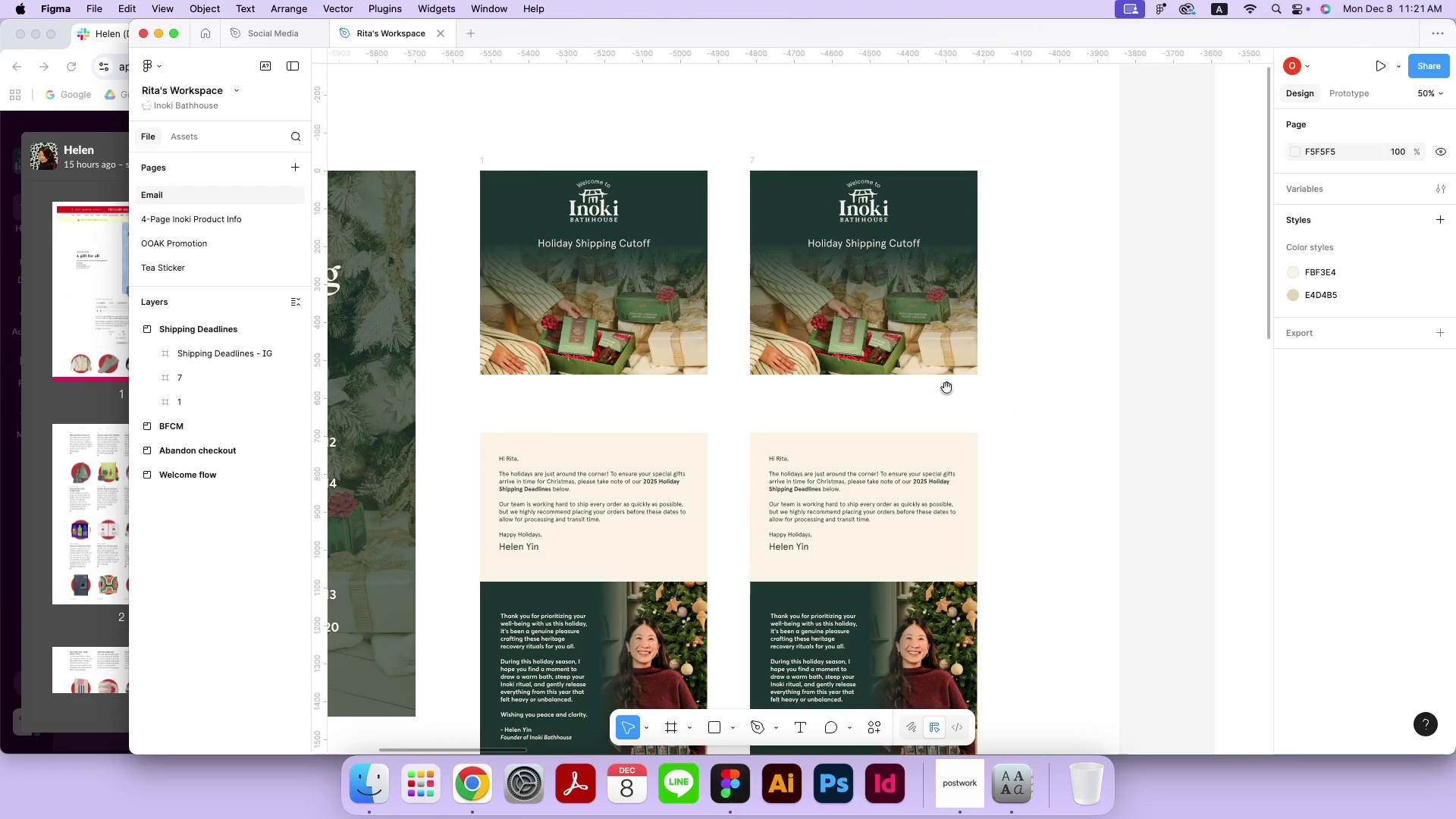 
hold_key(key=Space, duration=0.67)
 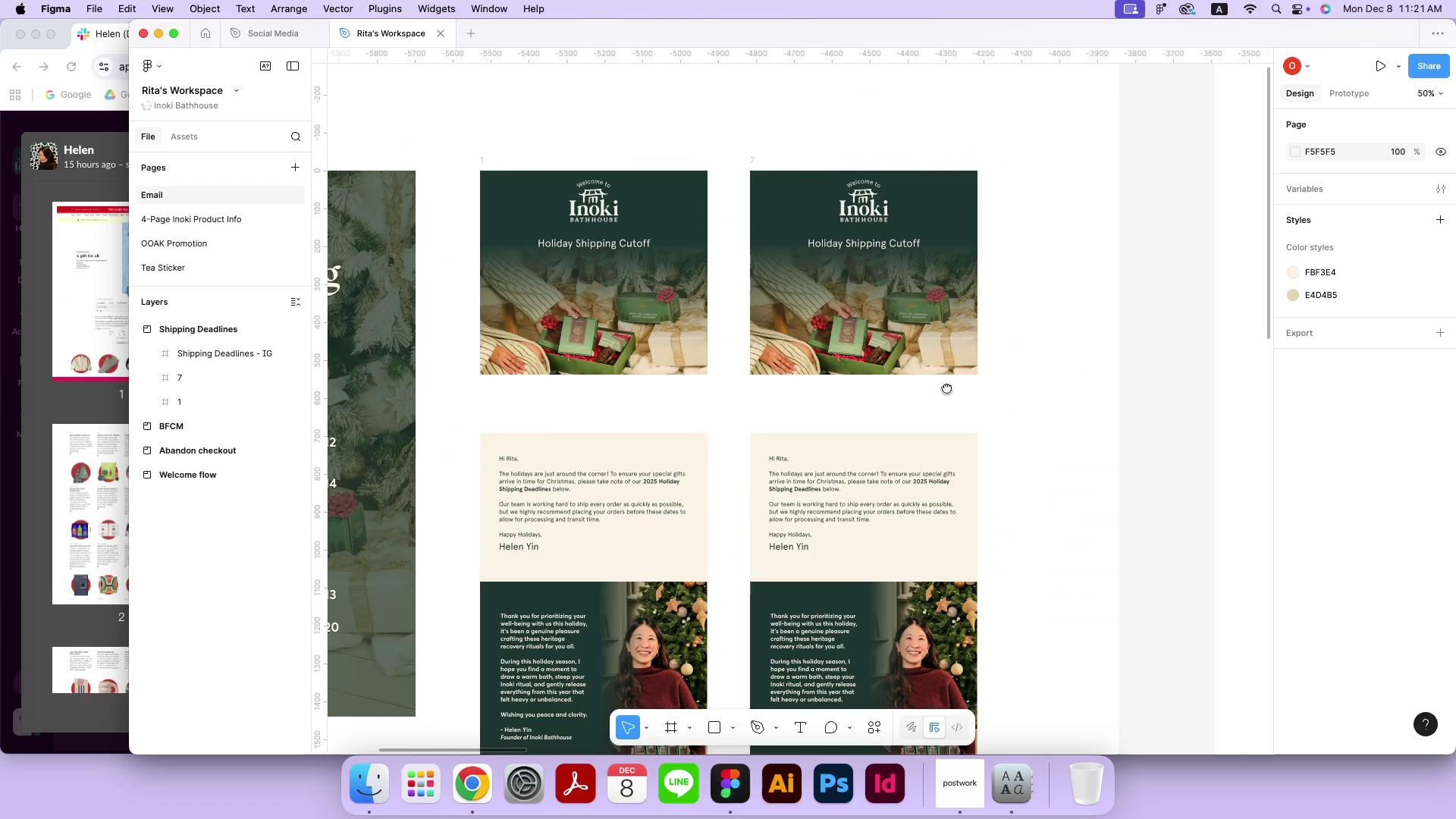 
left_click_drag(start_coordinate=[1082, 264], to_coordinate=[946, 388])
 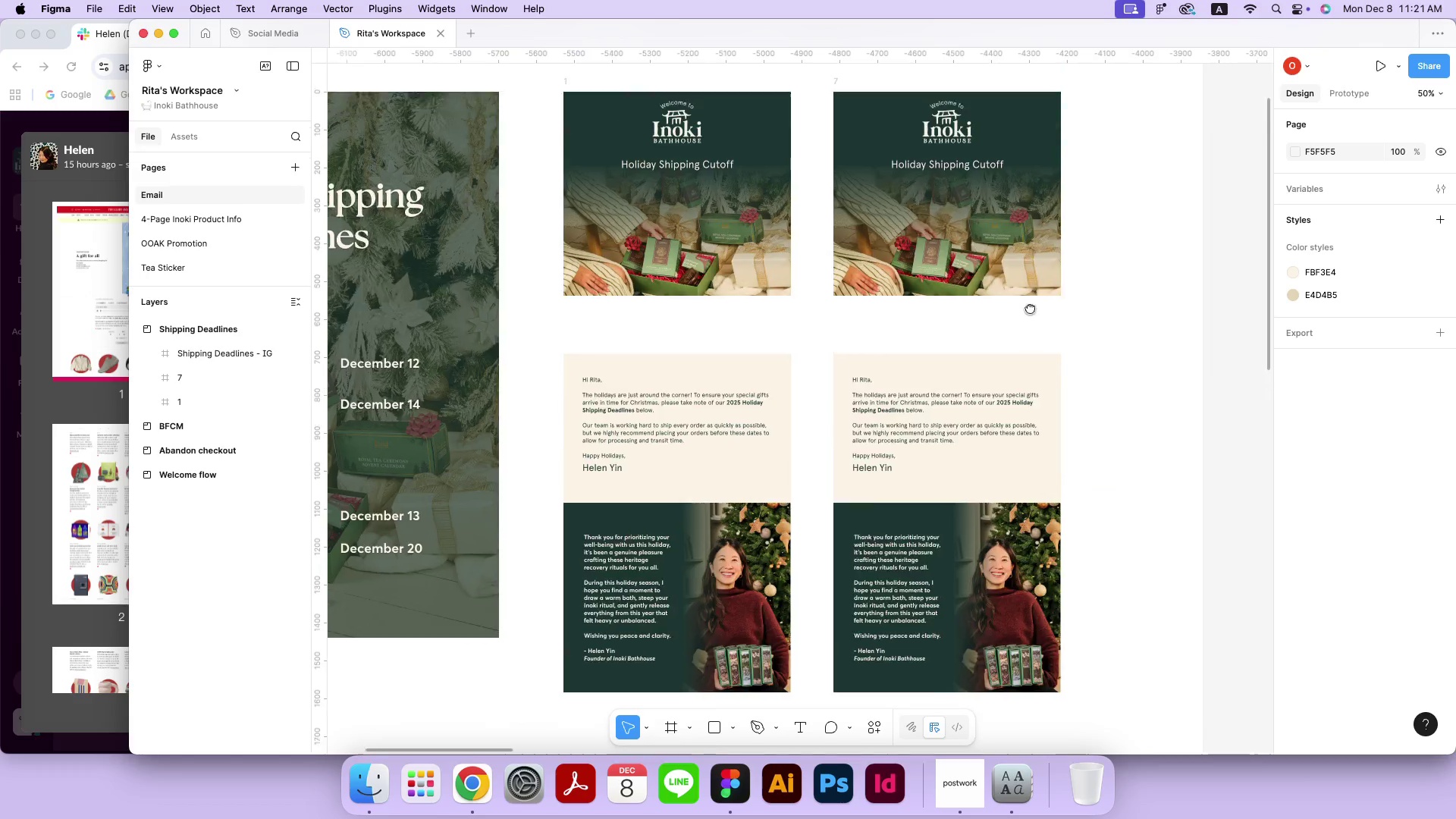 
left_click([886, 338])
 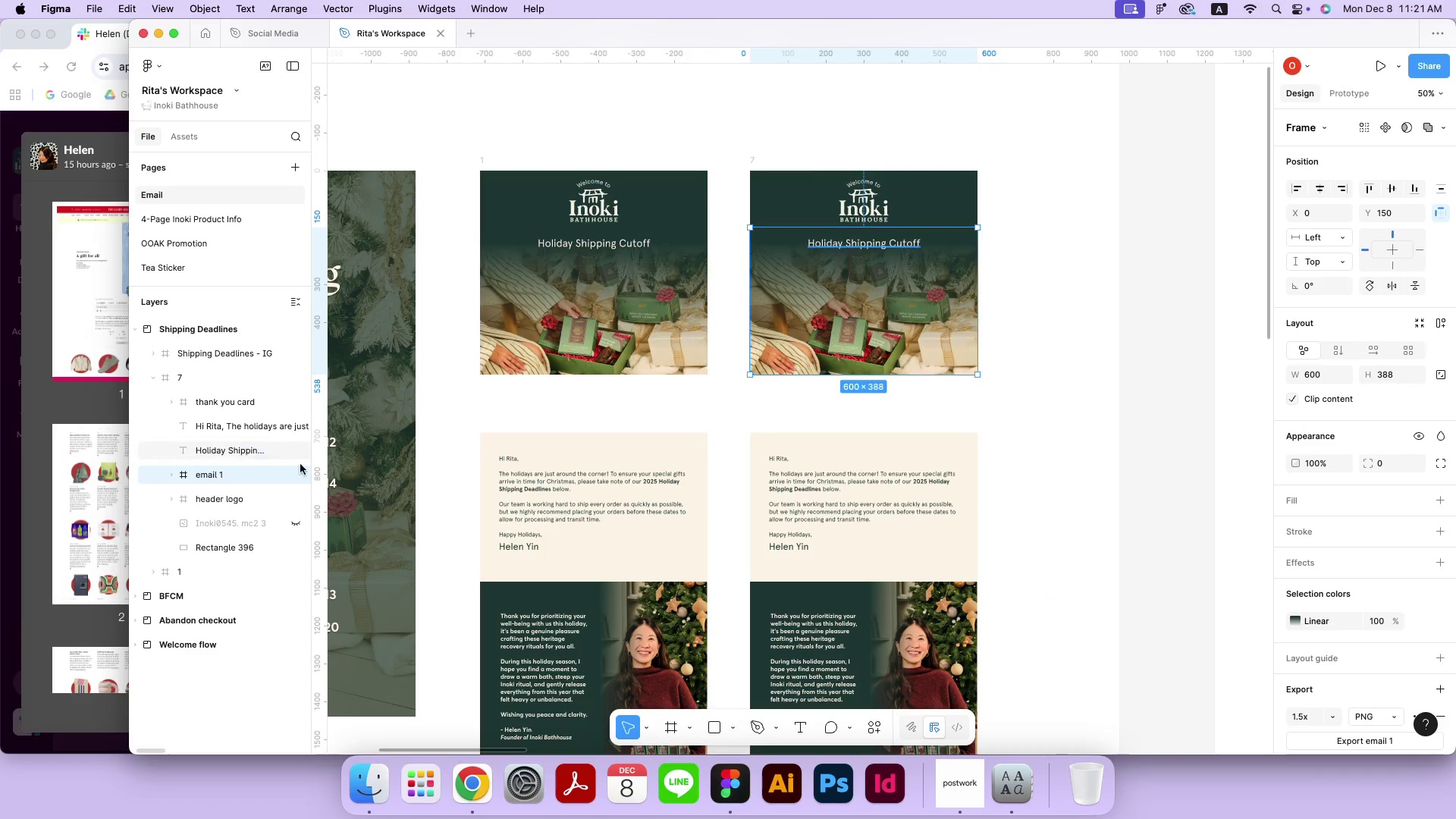 
left_click([169, 475])
 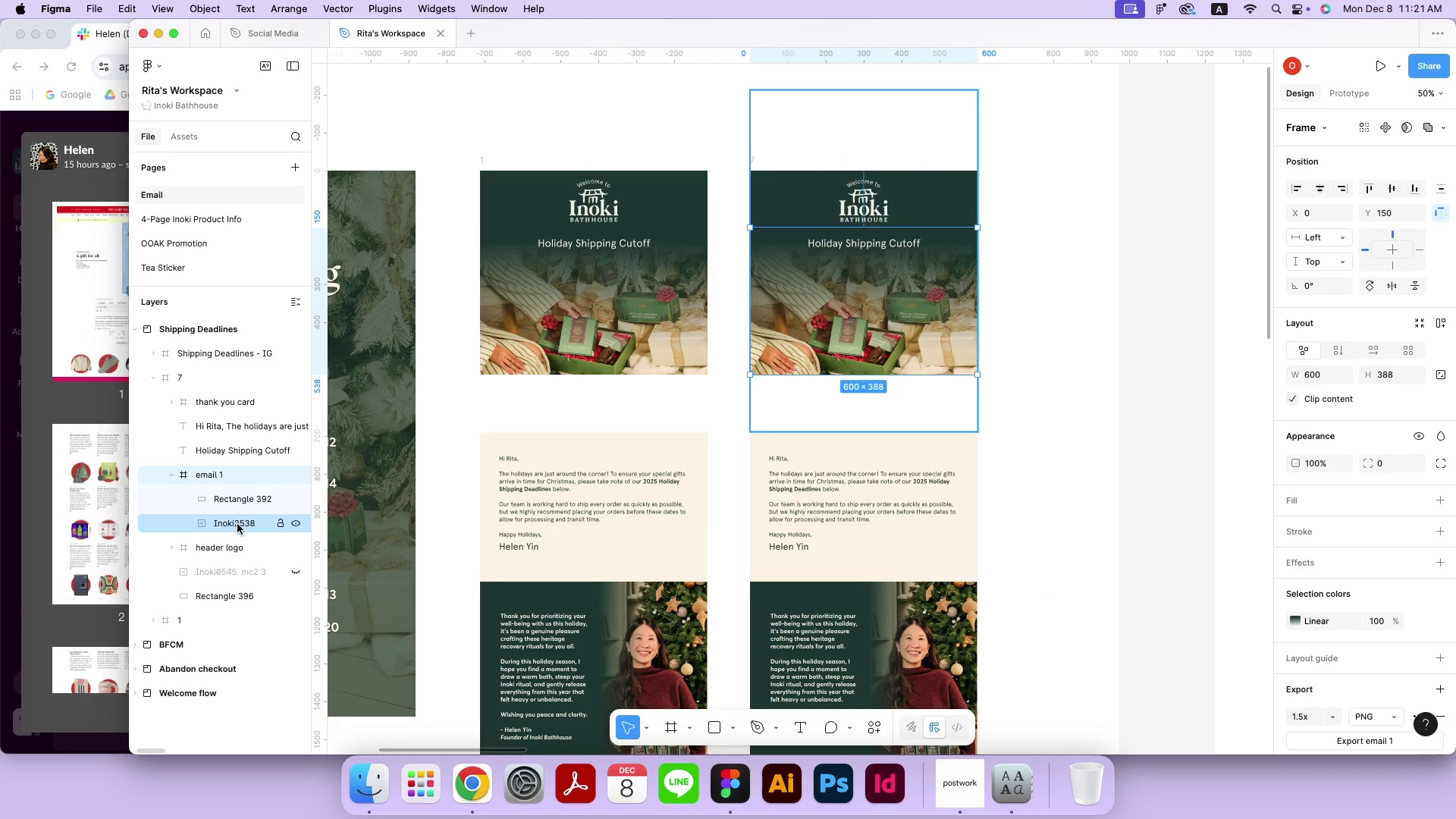 
left_click([237, 524])
 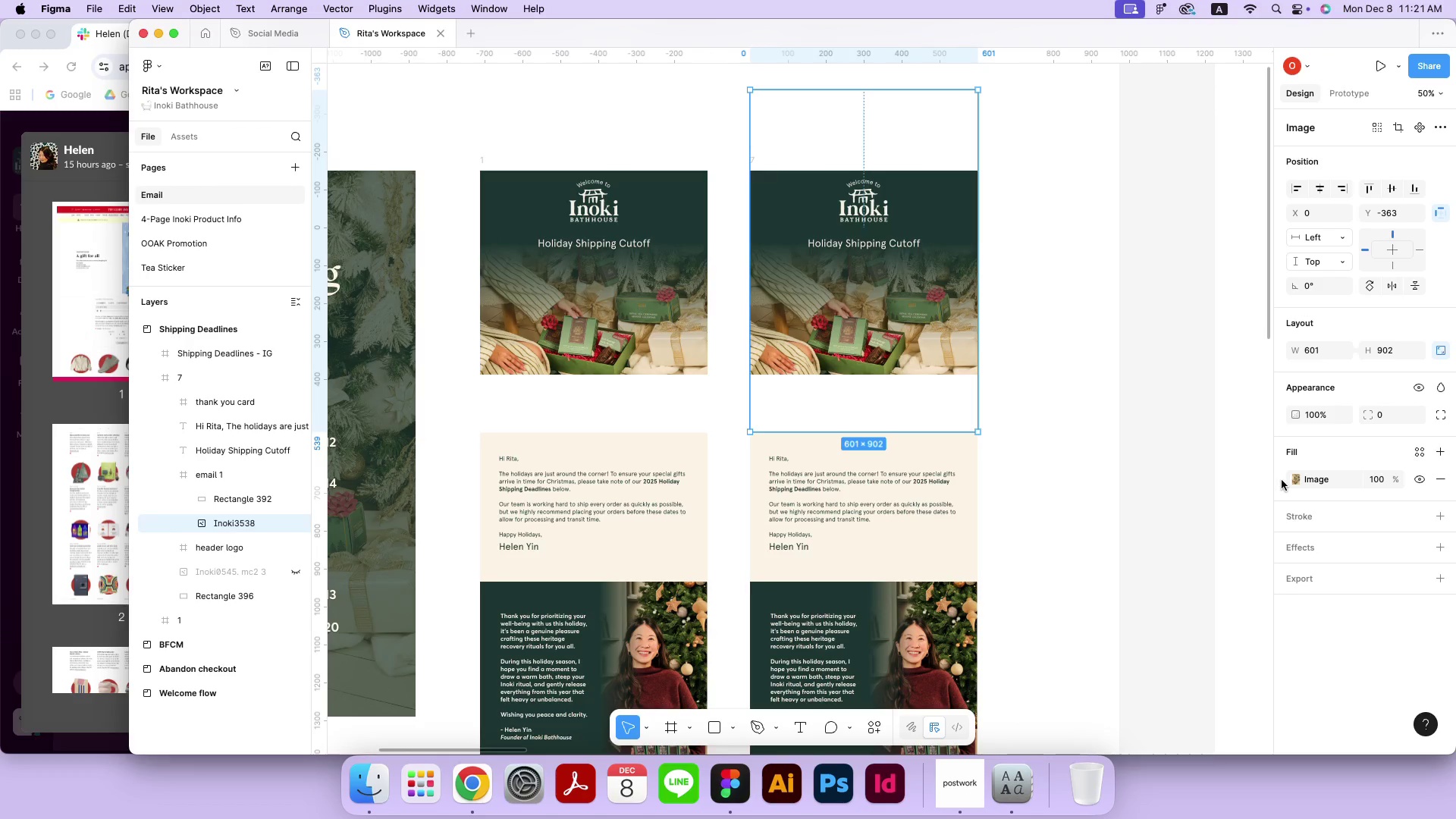 
left_click([1293, 479])
 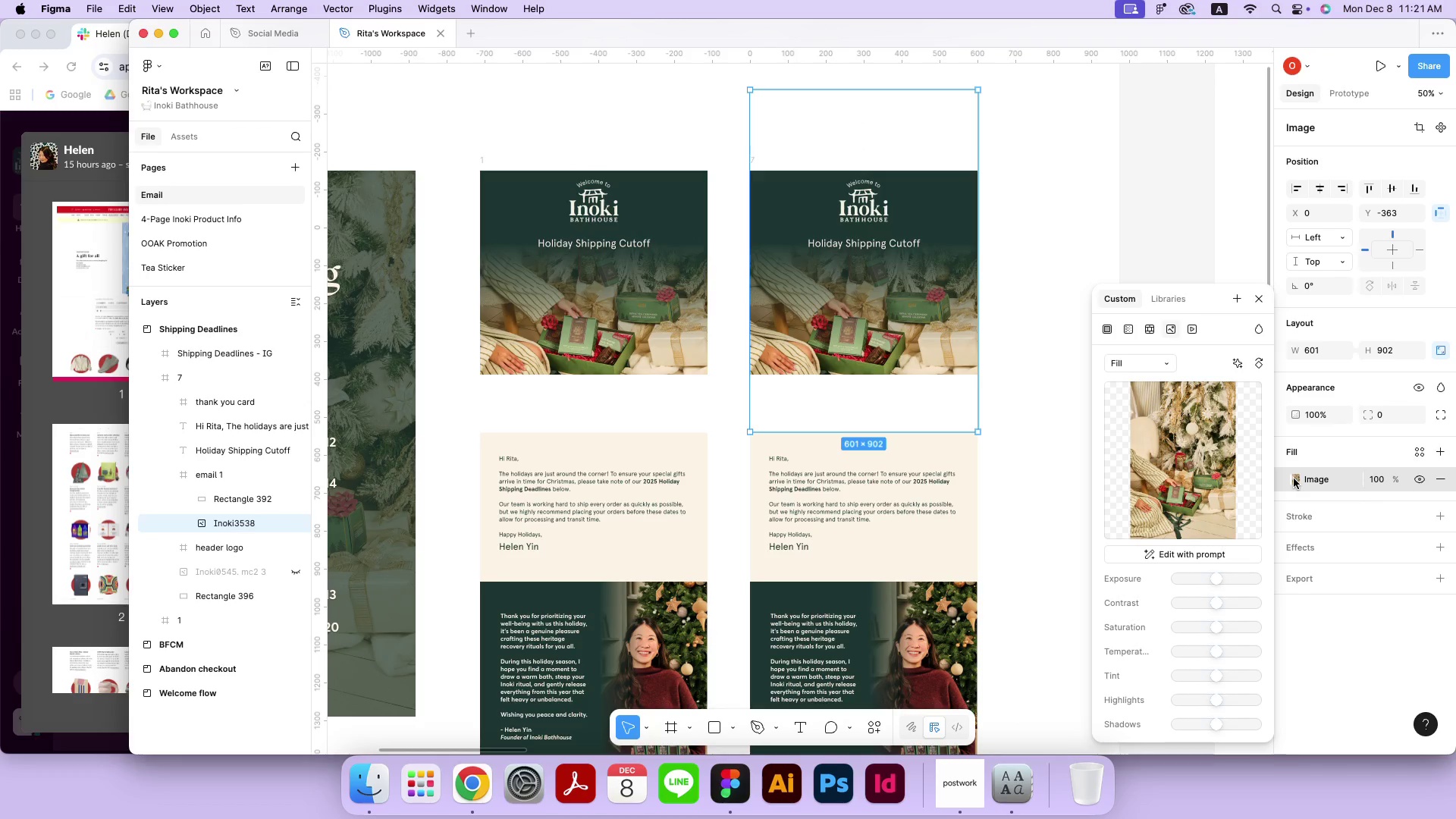 
key(Meta+C)
 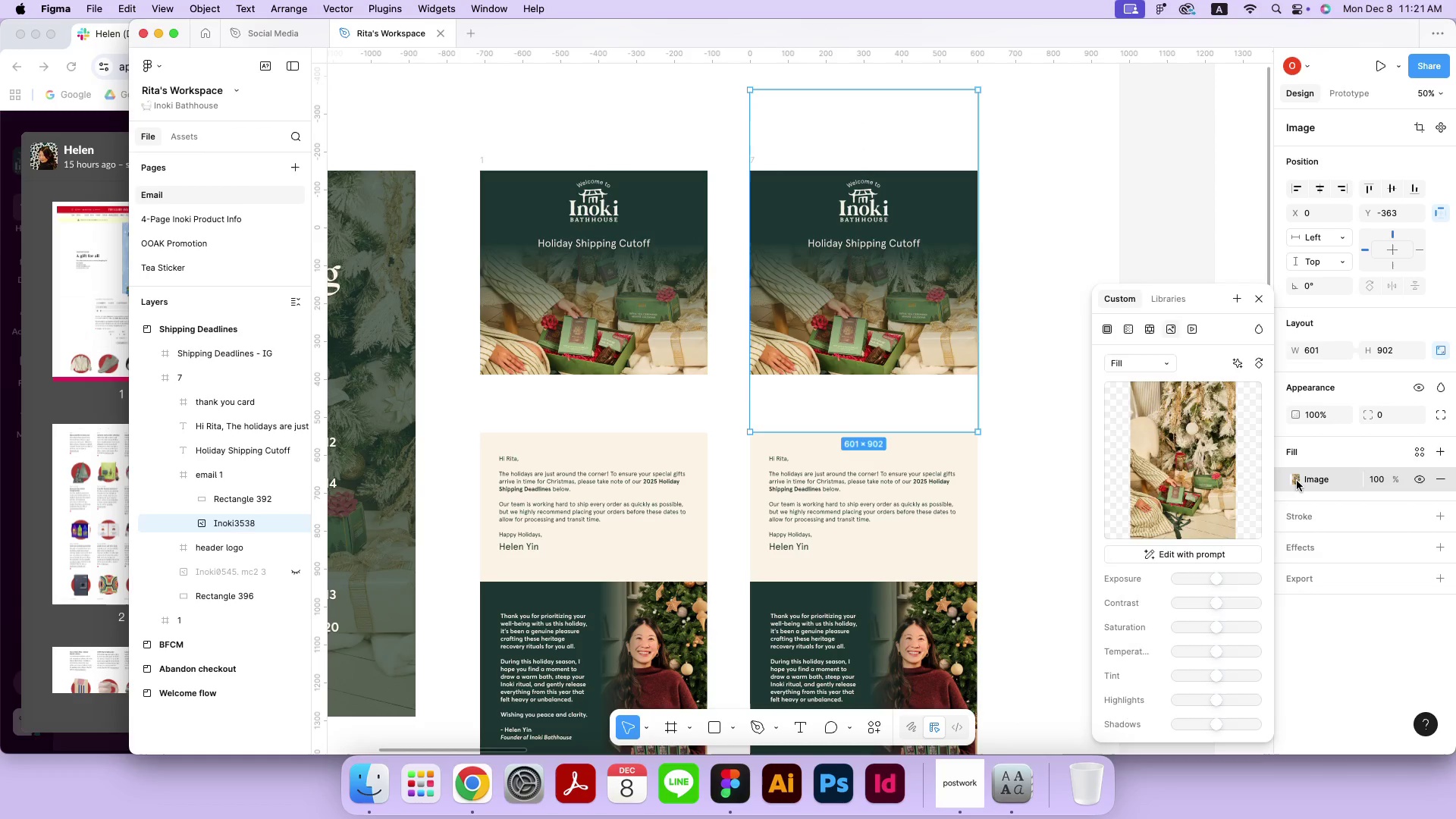 
key(Meta+V)
 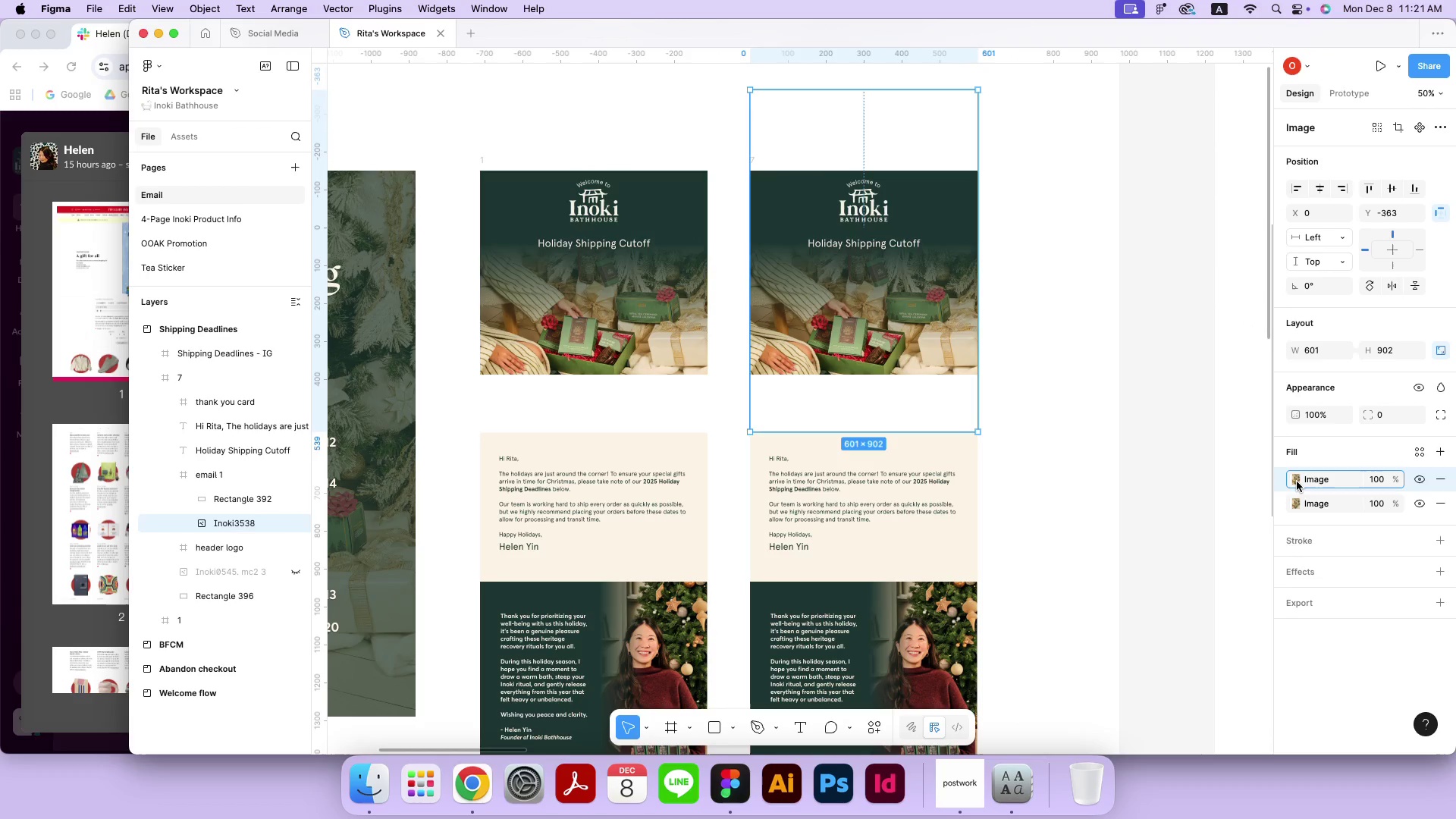 
left_click([1297, 482])
 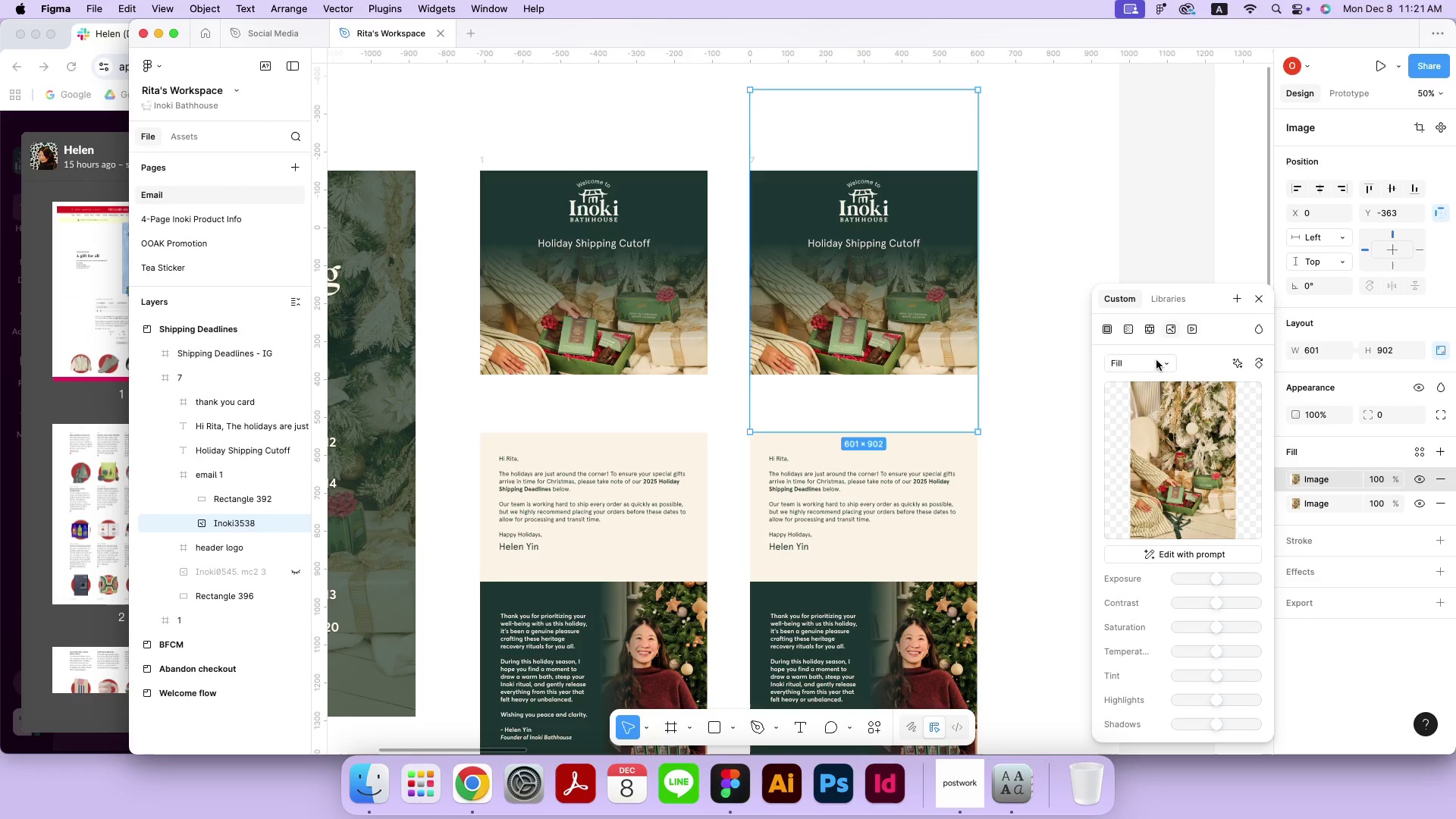 
left_click([1156, 370])
 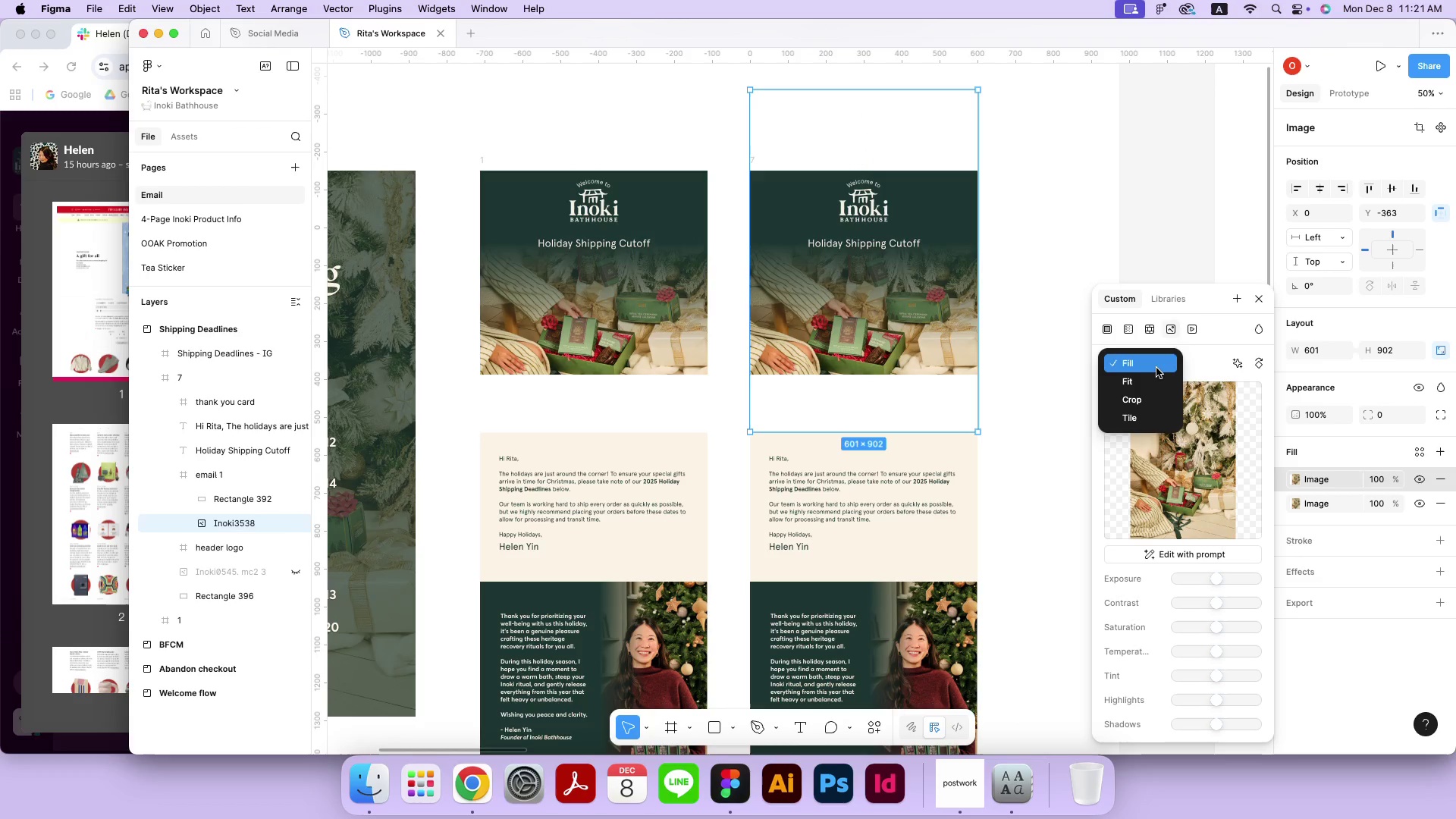 
left_click([1156, 368])
 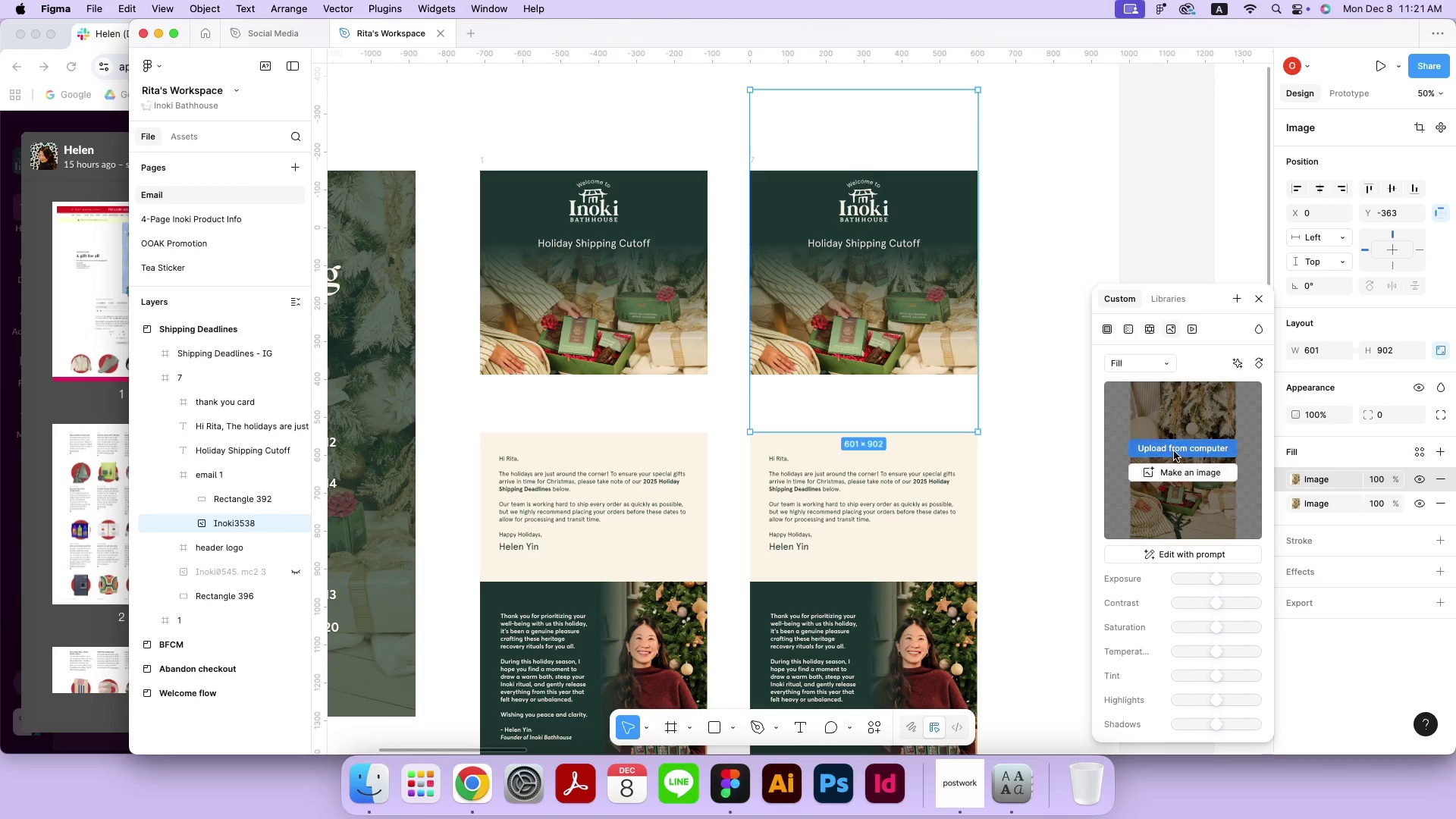 
left_click([1174, 451])
 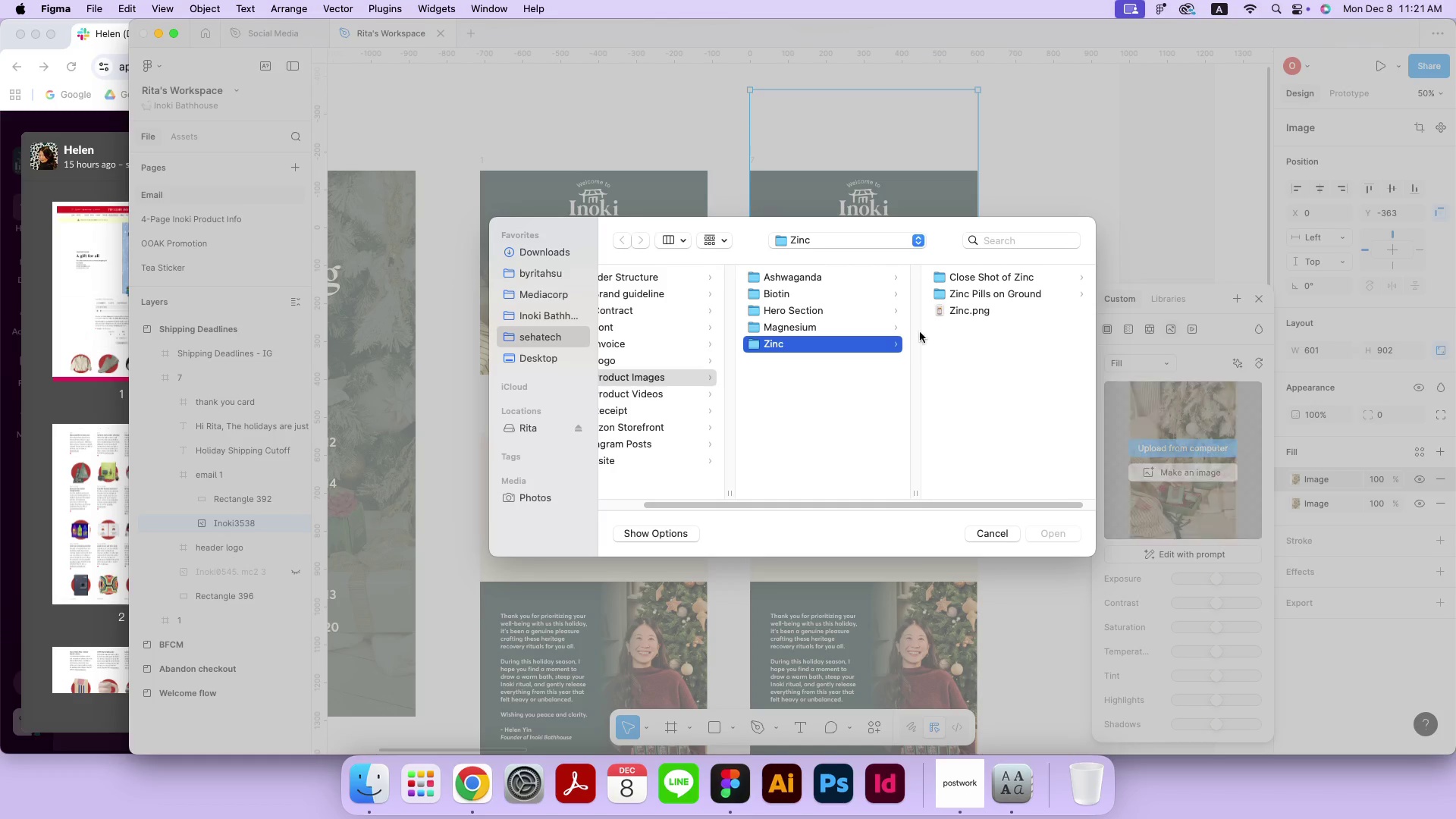 
left_click([573, 247])
 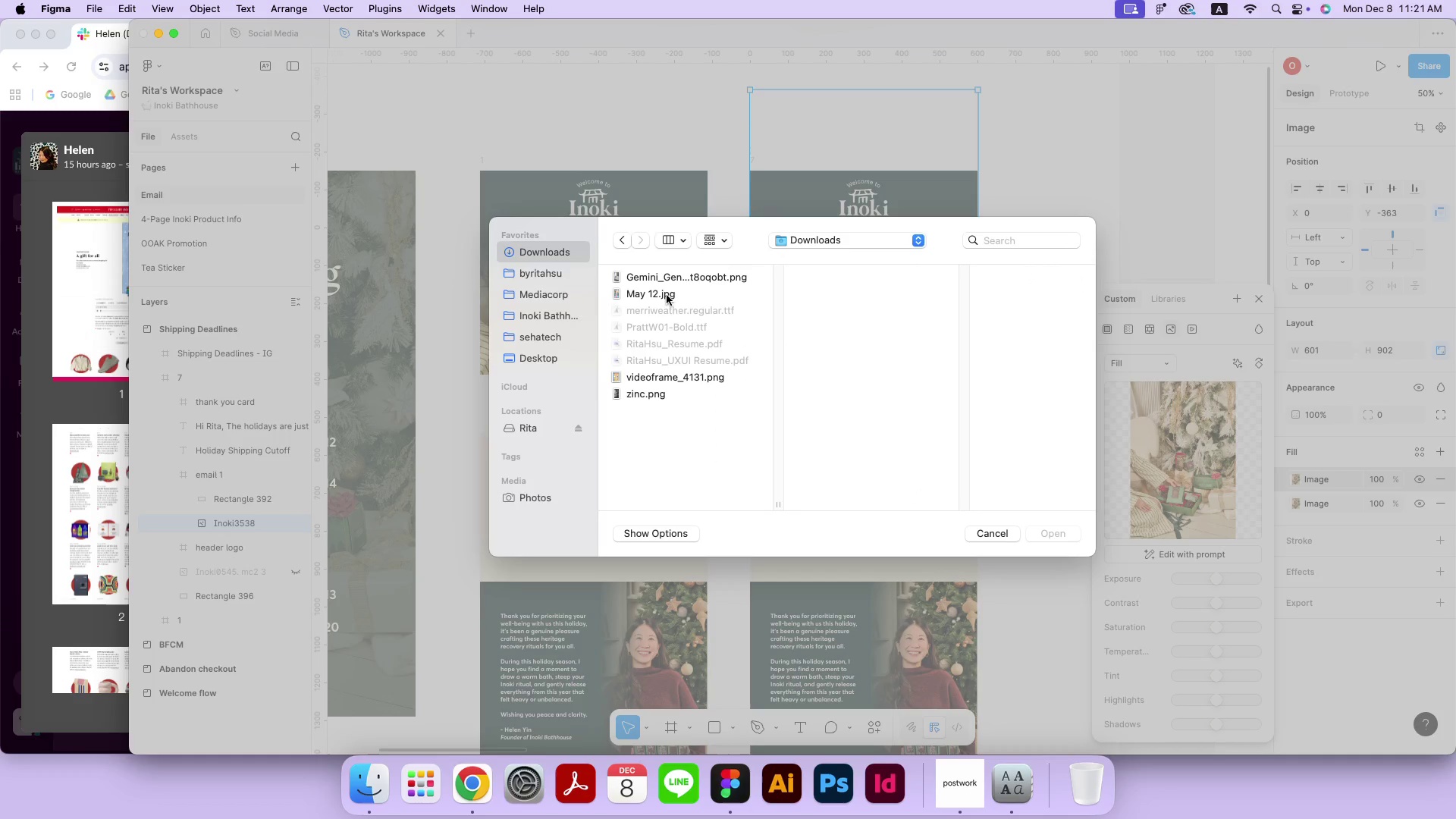 
left_click([680, 271])
 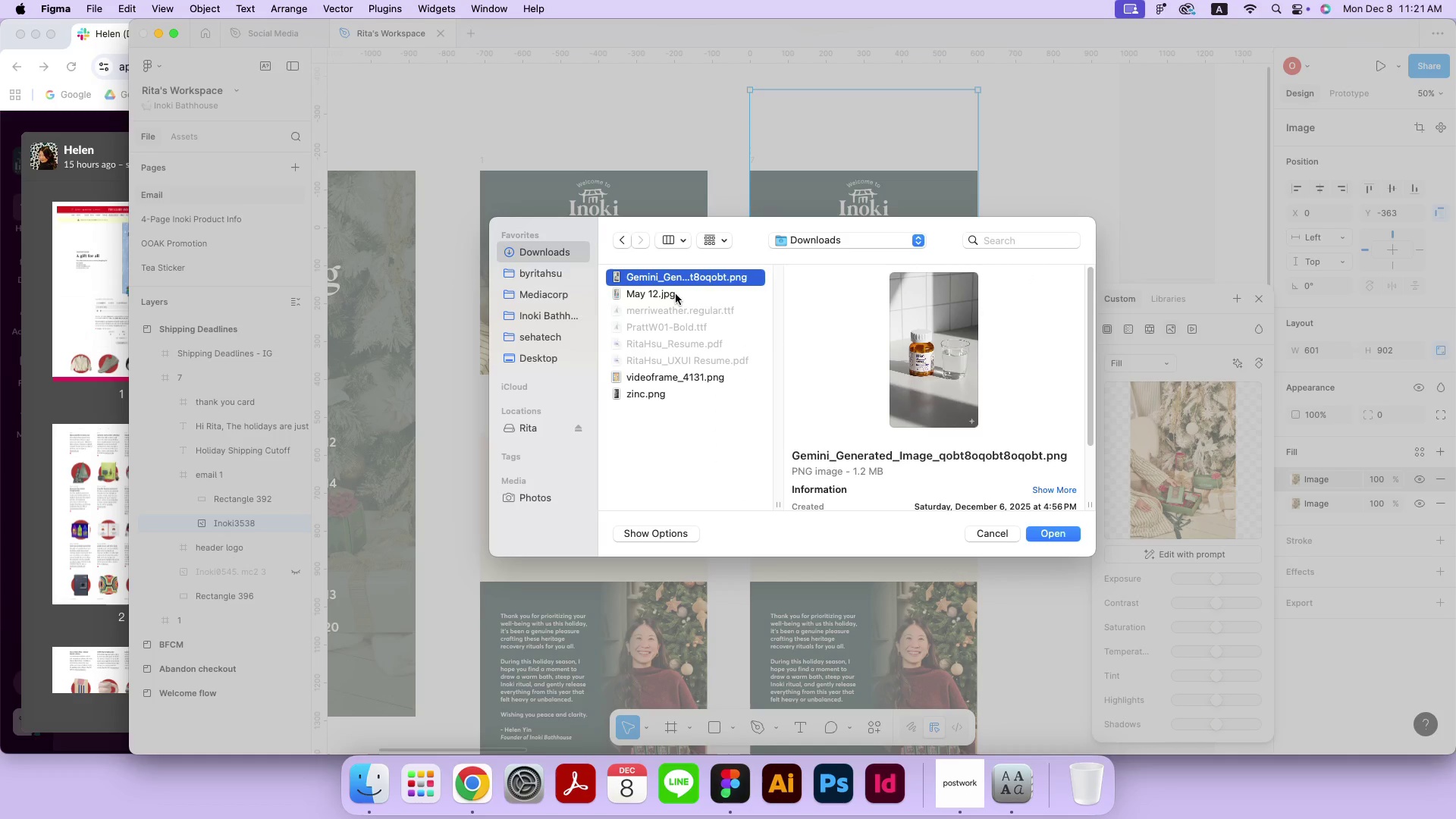 
left_click([676, 294])
 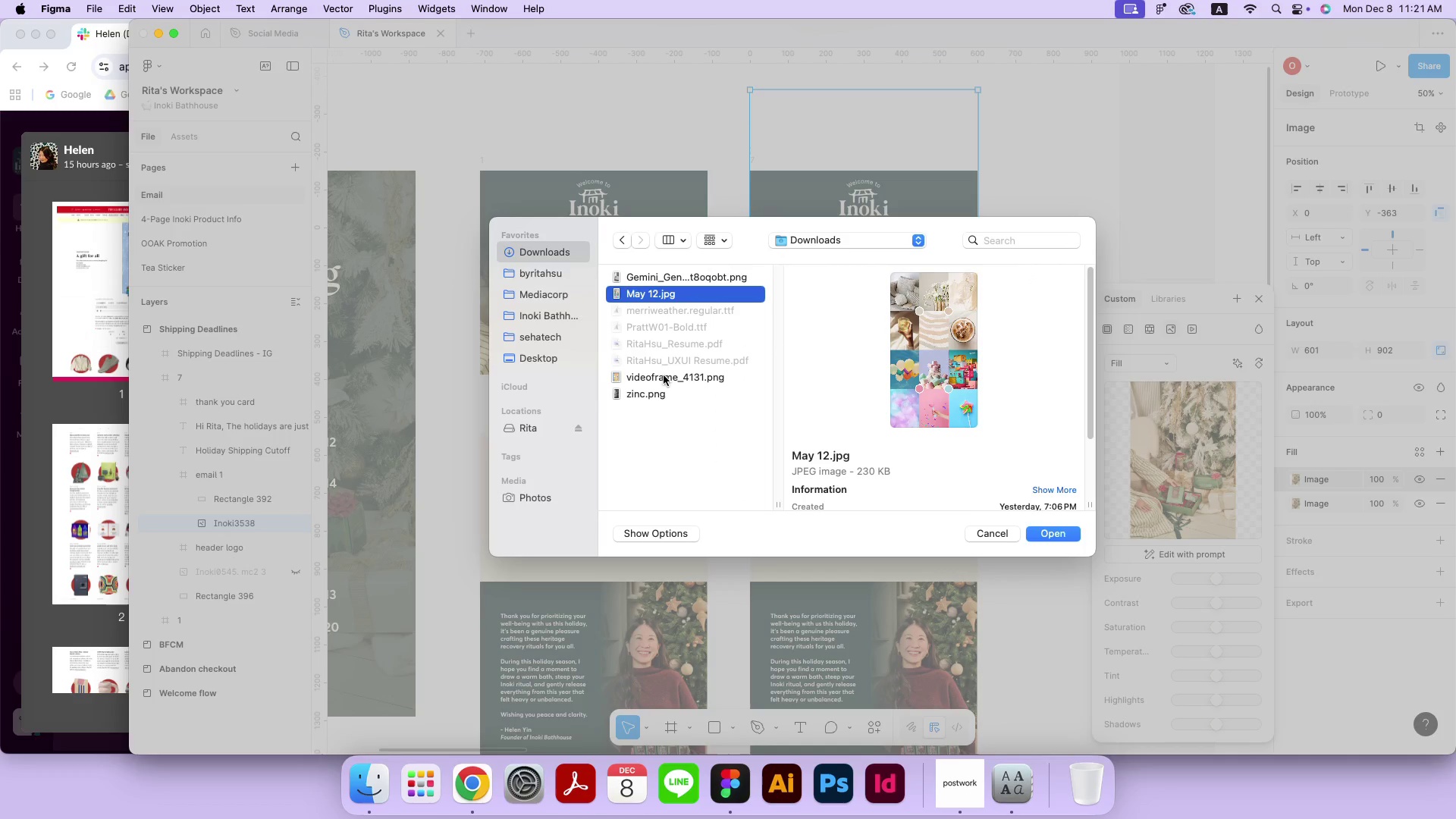 
left_click([664, 378])
 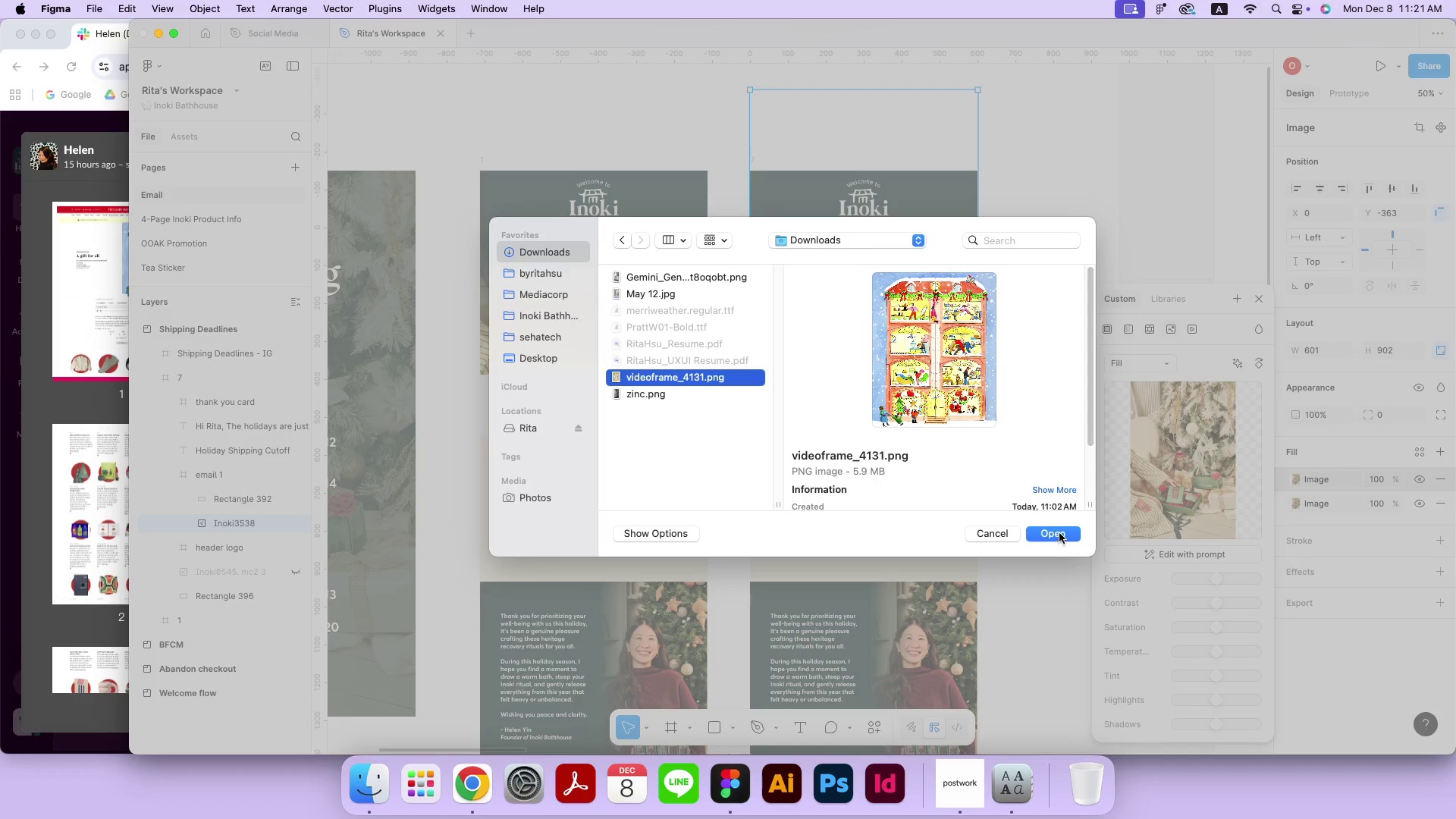 
left_click([1059, 533])
 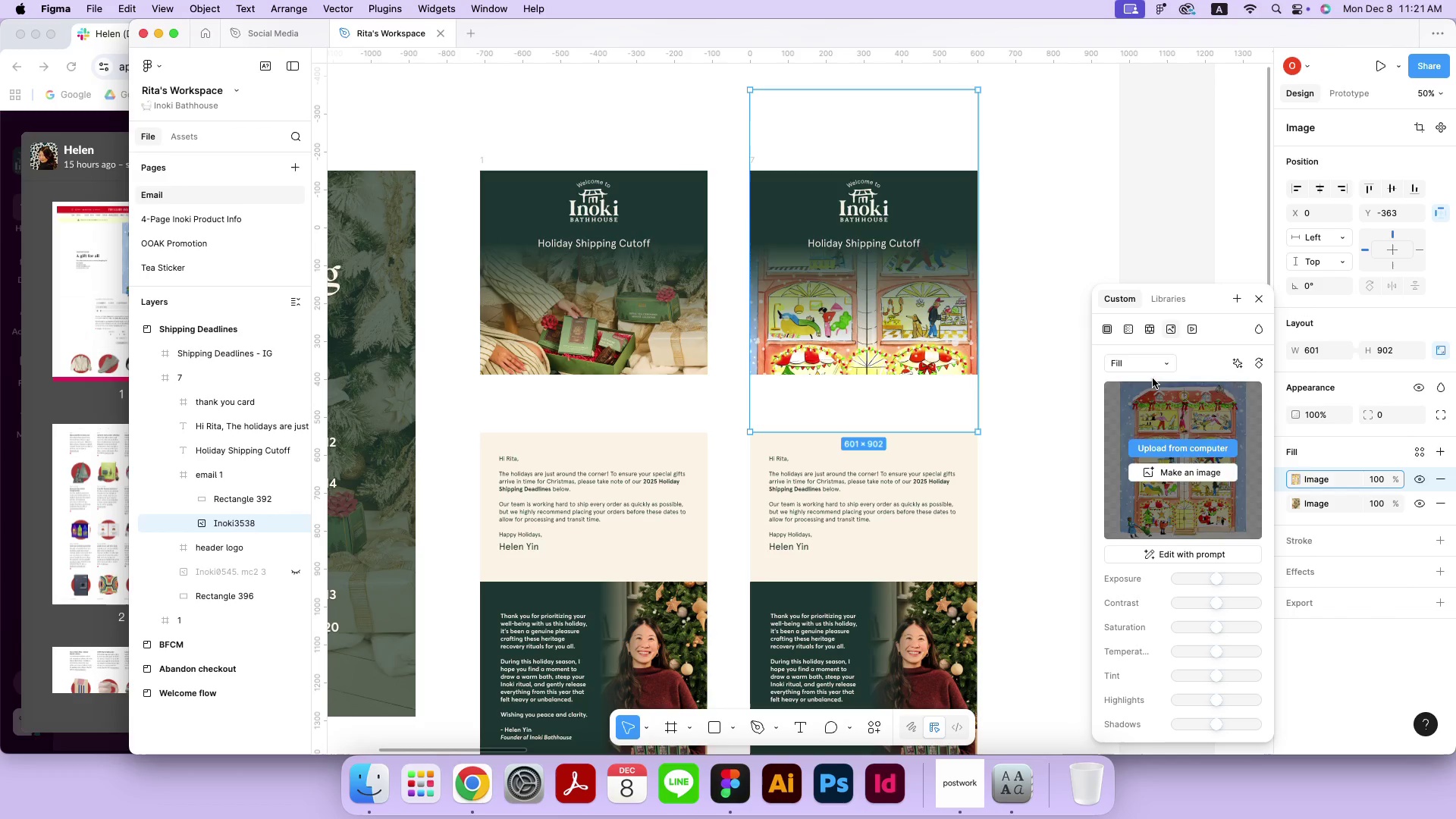 
double_click([1144, 377])
 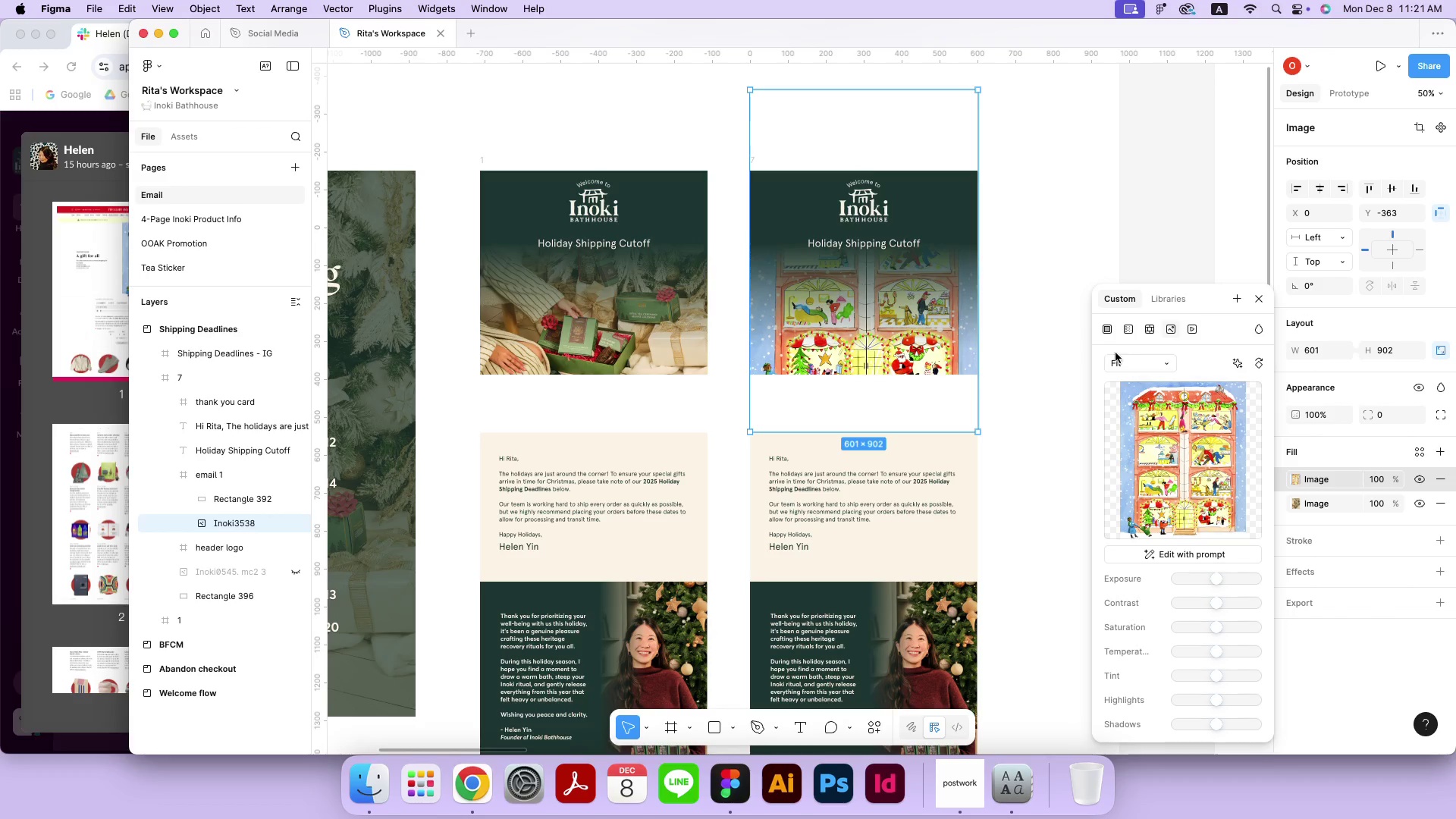 
left_click_drag(start_coordinate=[977, 269], to_coordinate=[943, 275])
 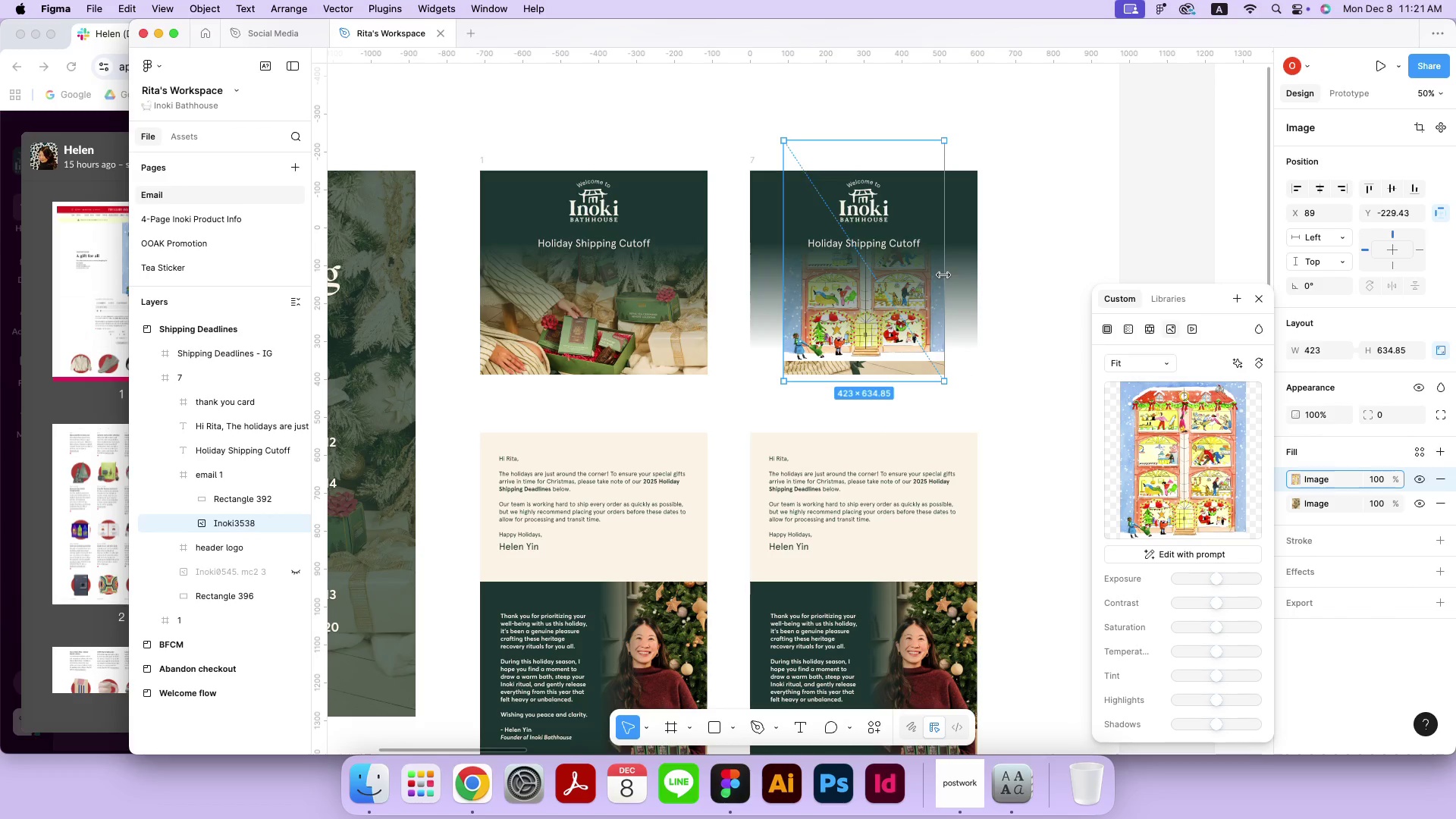 
hold_key(key=ShiftLeft, duration=1.82)
 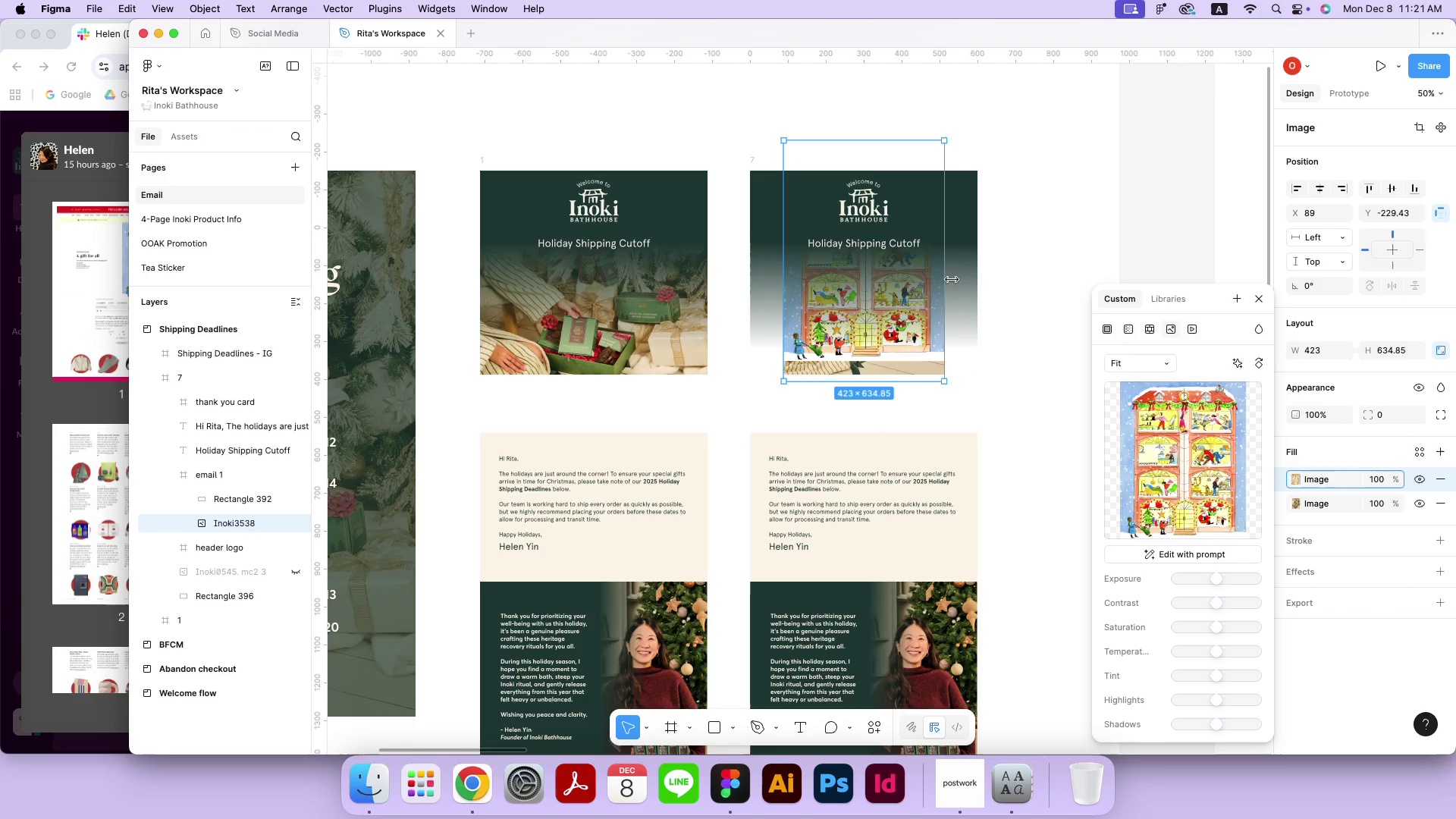 
hold_key(key=OptionLeft, duration=1.59)
 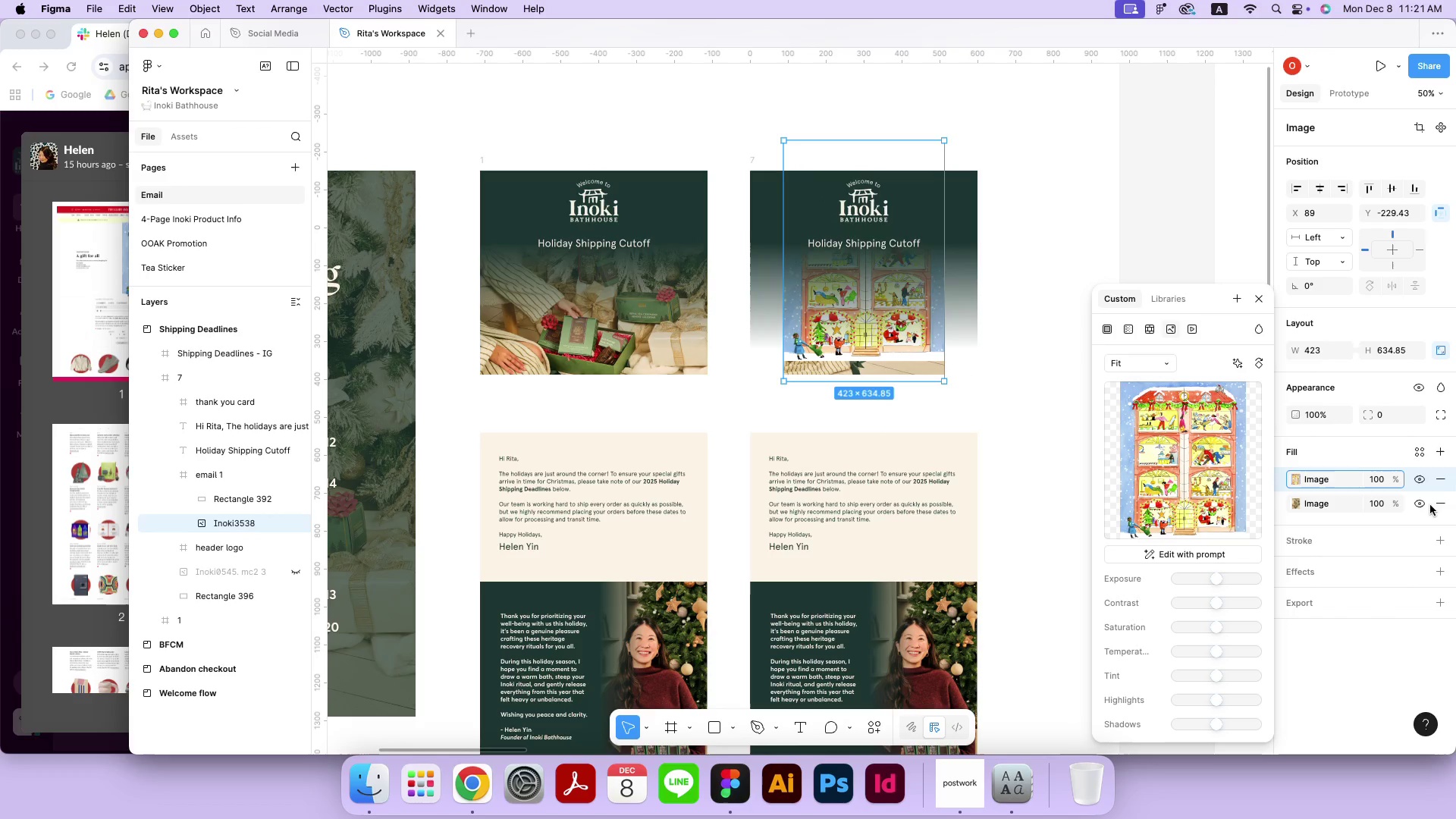 
left_click([1439, 507])
 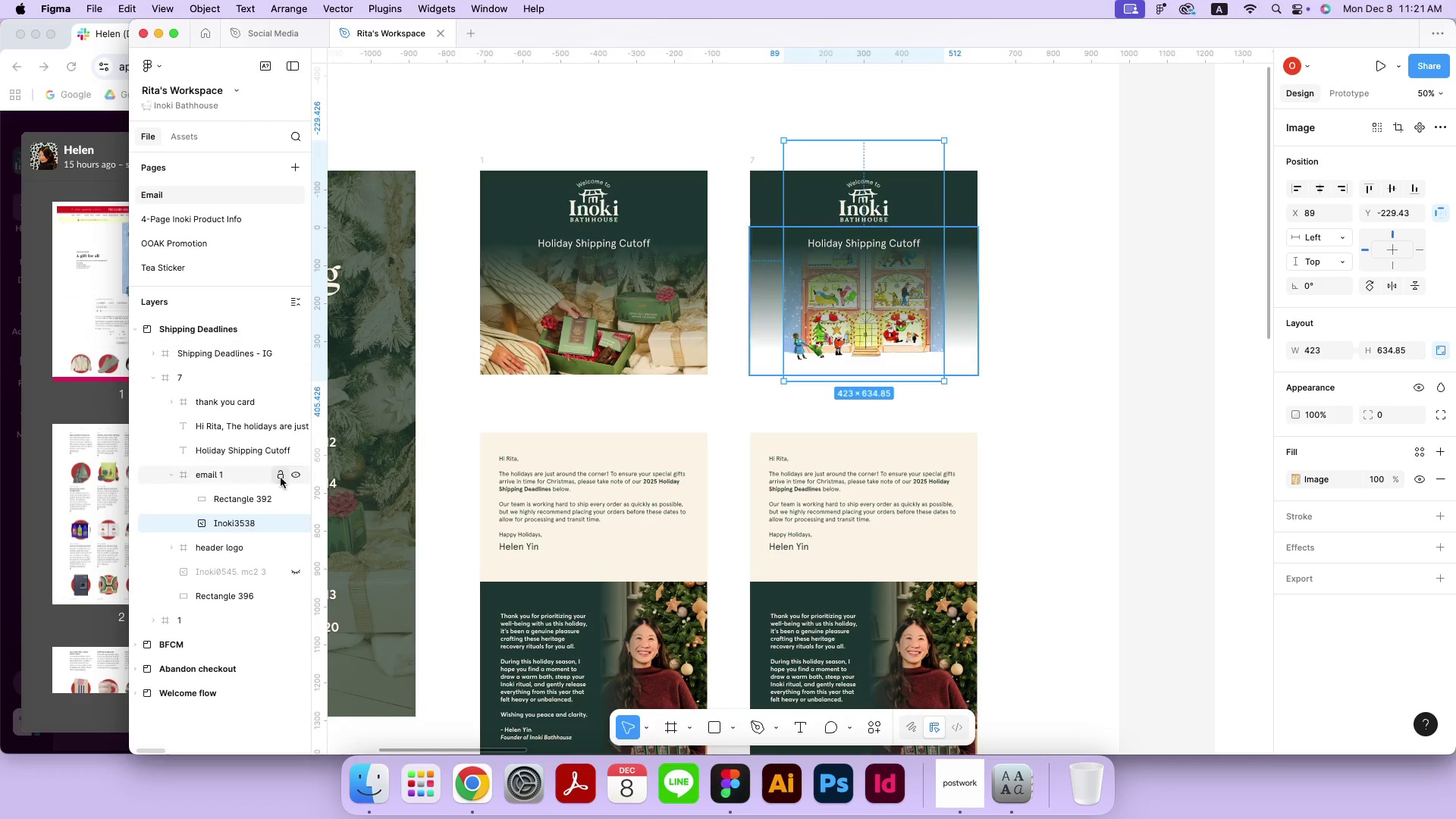 
left_click([200, 475])
 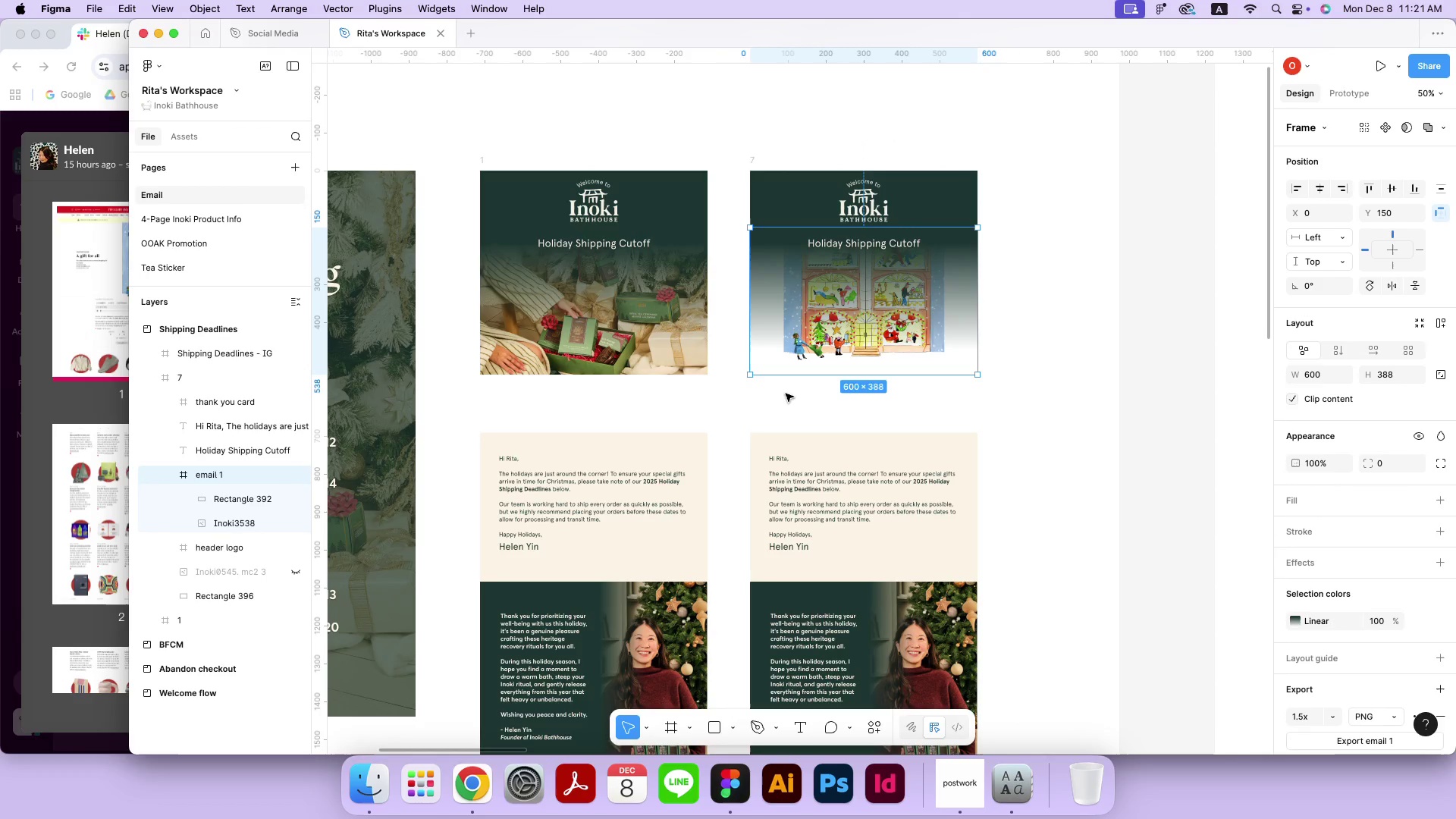 
left_click_drag(start_coordinate=[823, 372], to_coordinate=[819, 434])
 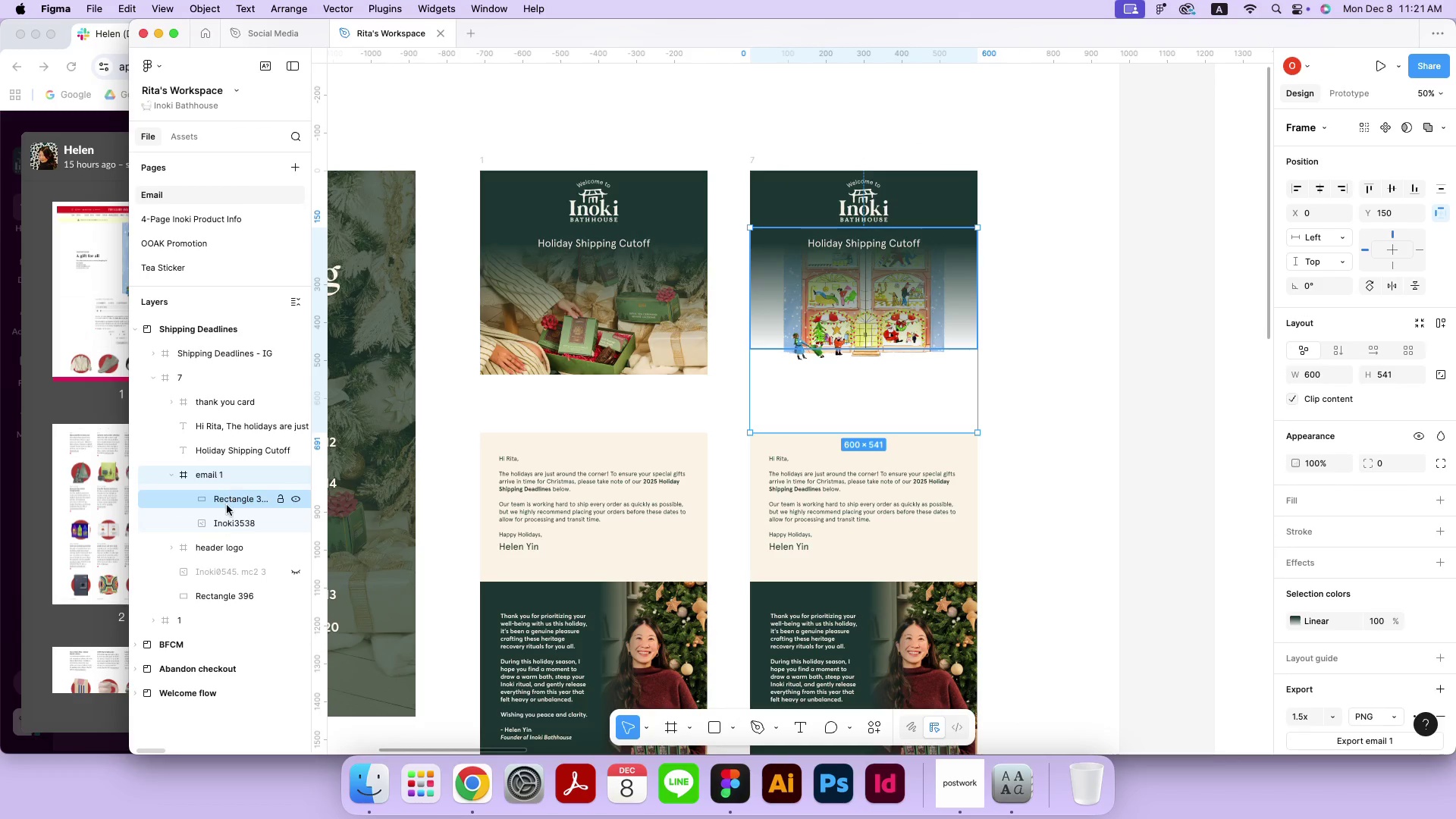 
left_click([227, 517])
 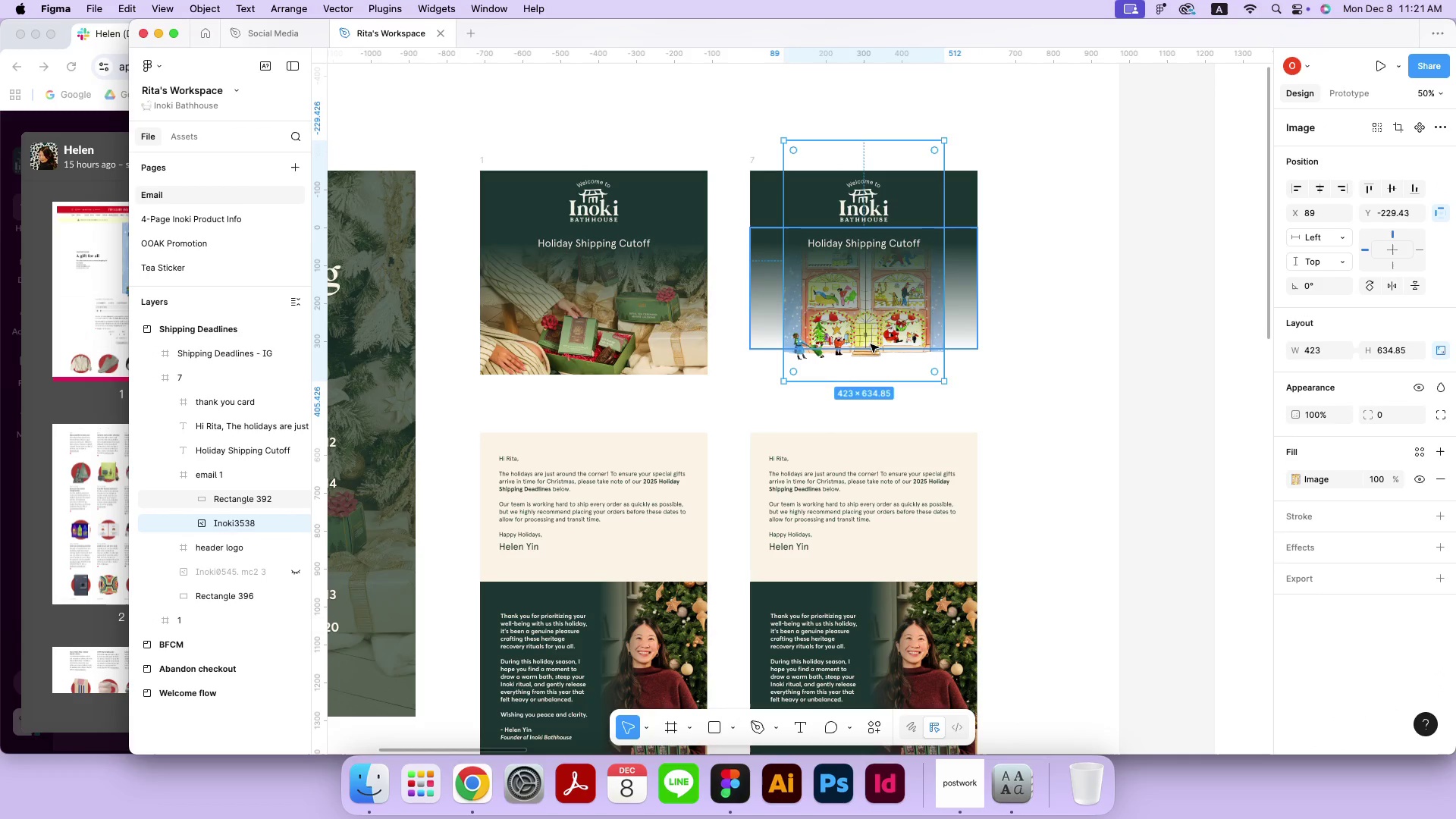 
left_click_drag(start_coordinate=[872, 362], to_coordinate=[875, 434])
 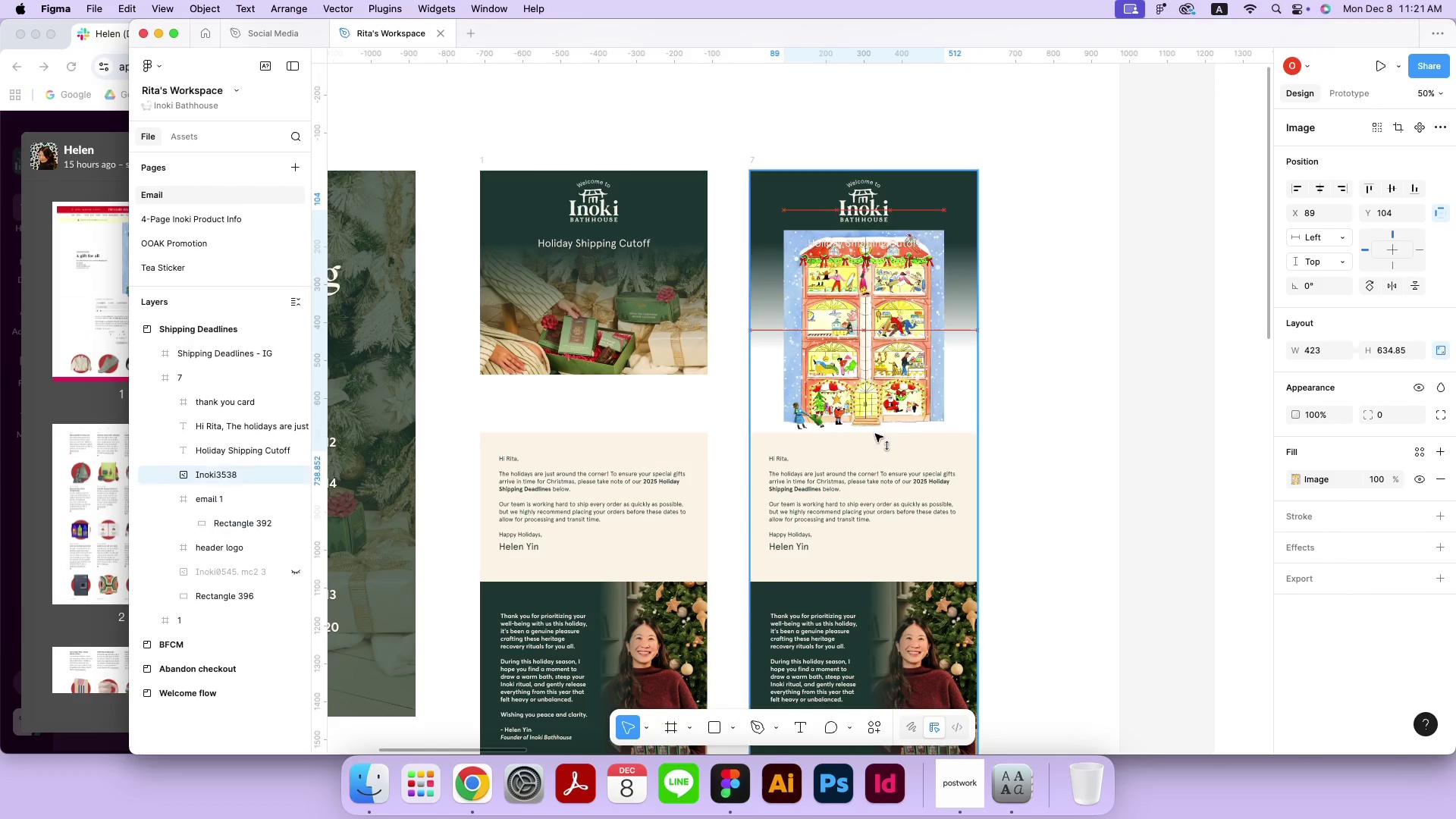 
hold_key(key=ShiftLeft, duration=2.11)
 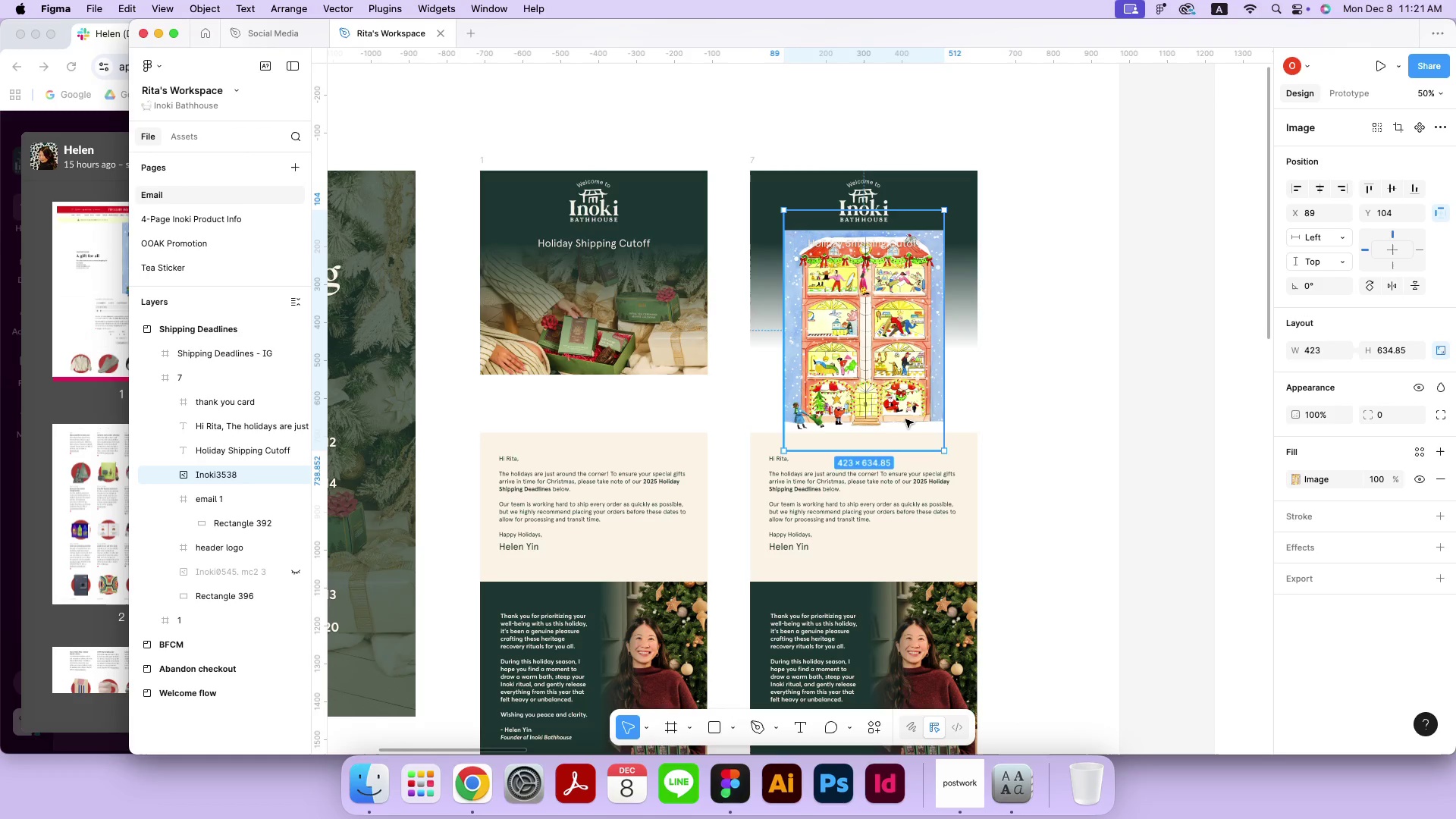 
left_click([905, 419])
 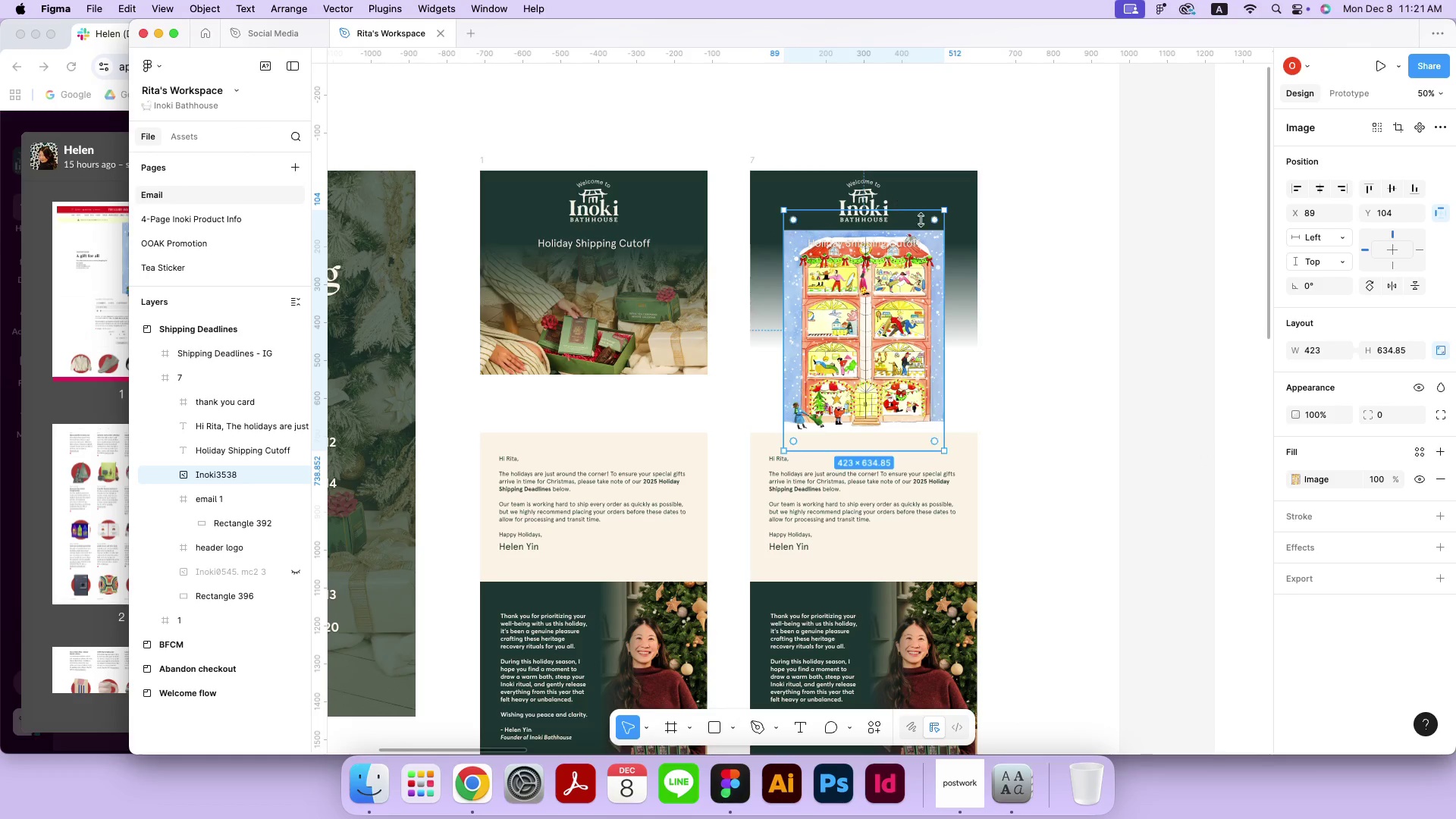 
left_click([1294, 482])
 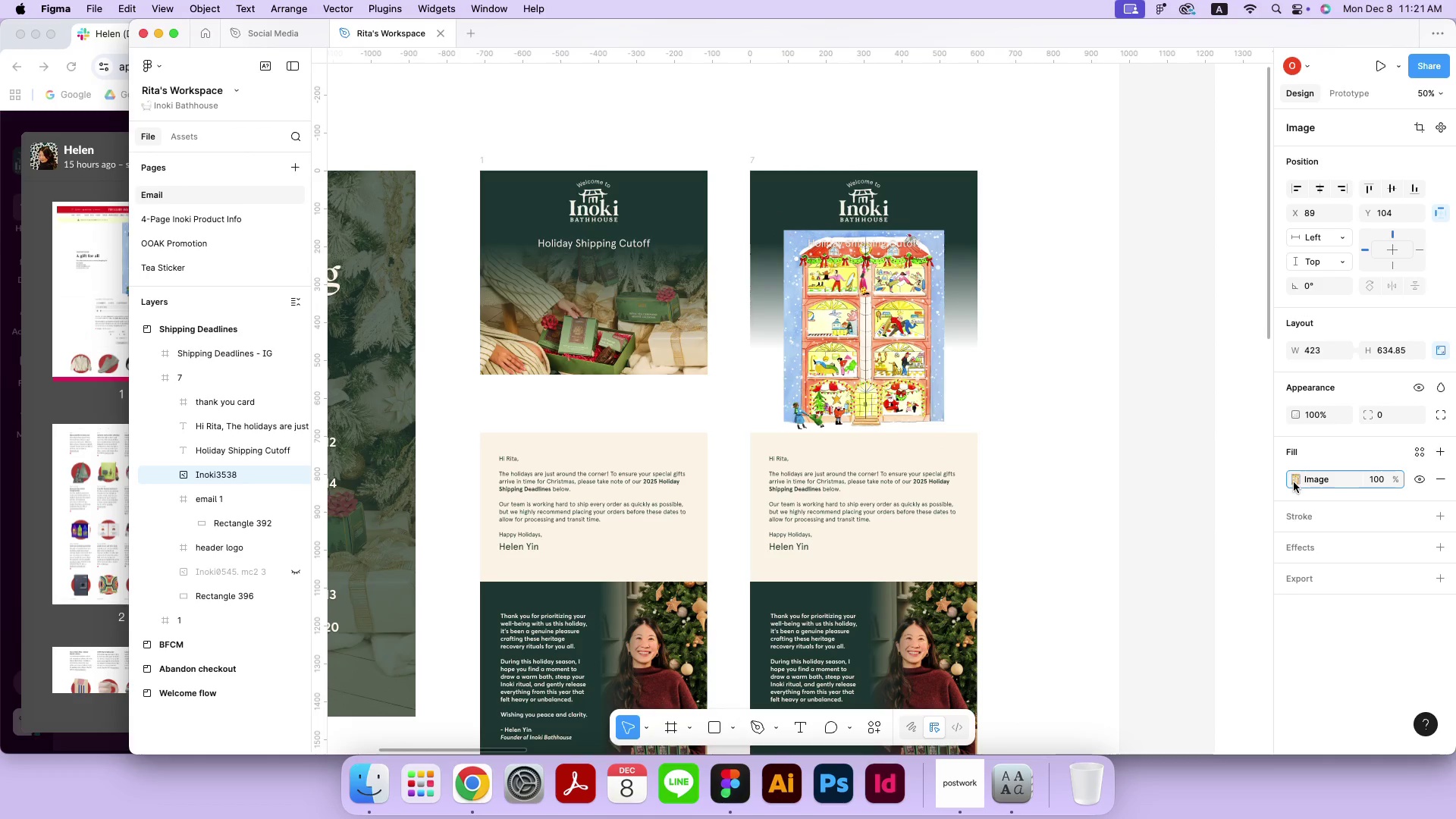 
left_click([1294, 482])
 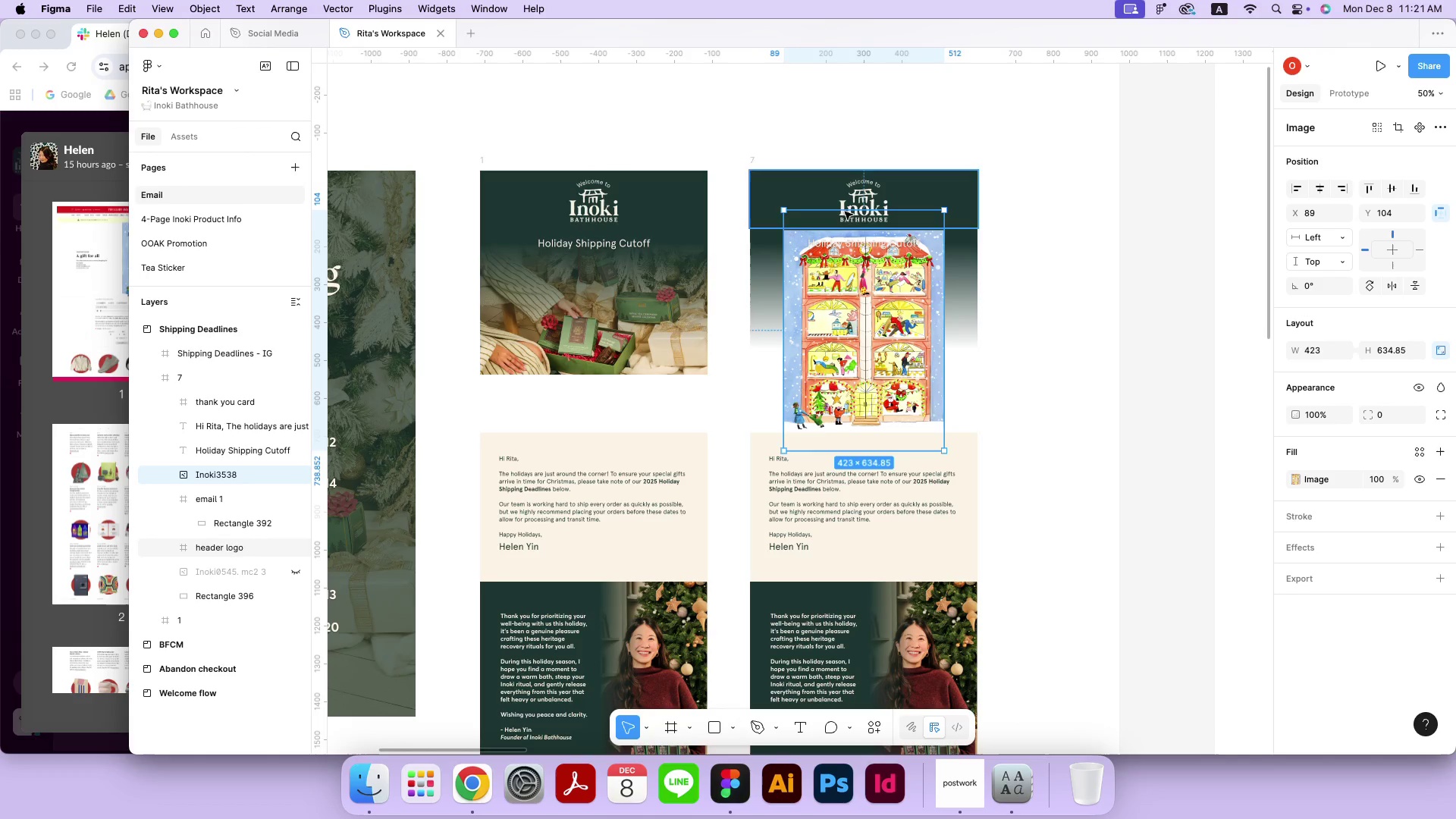 
left_click_drag(start_coordinate=[868, 211], to_coordinate=[871, 228])
 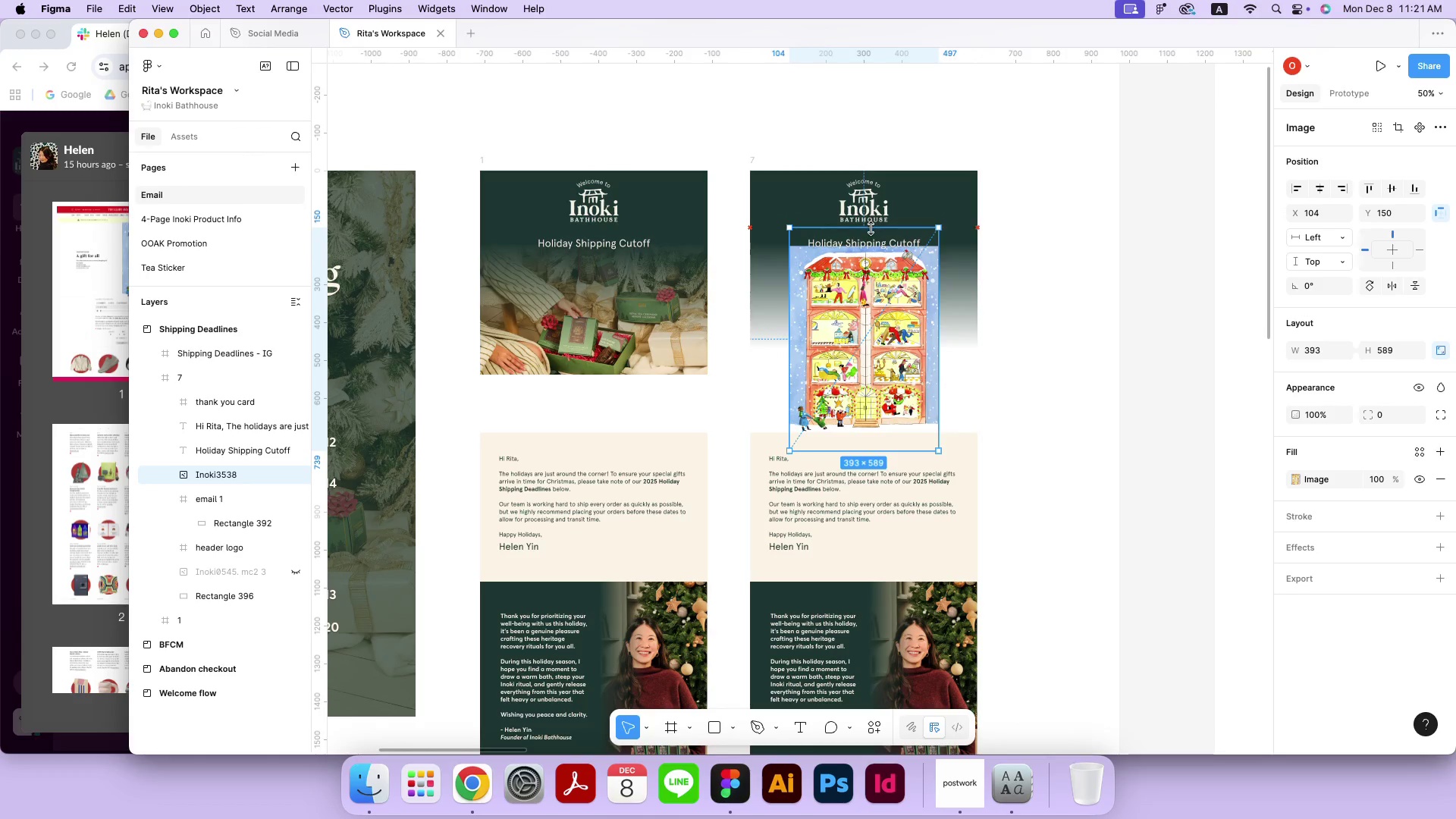 
hold_key(key=ShiftLeft, duration=3.38)
 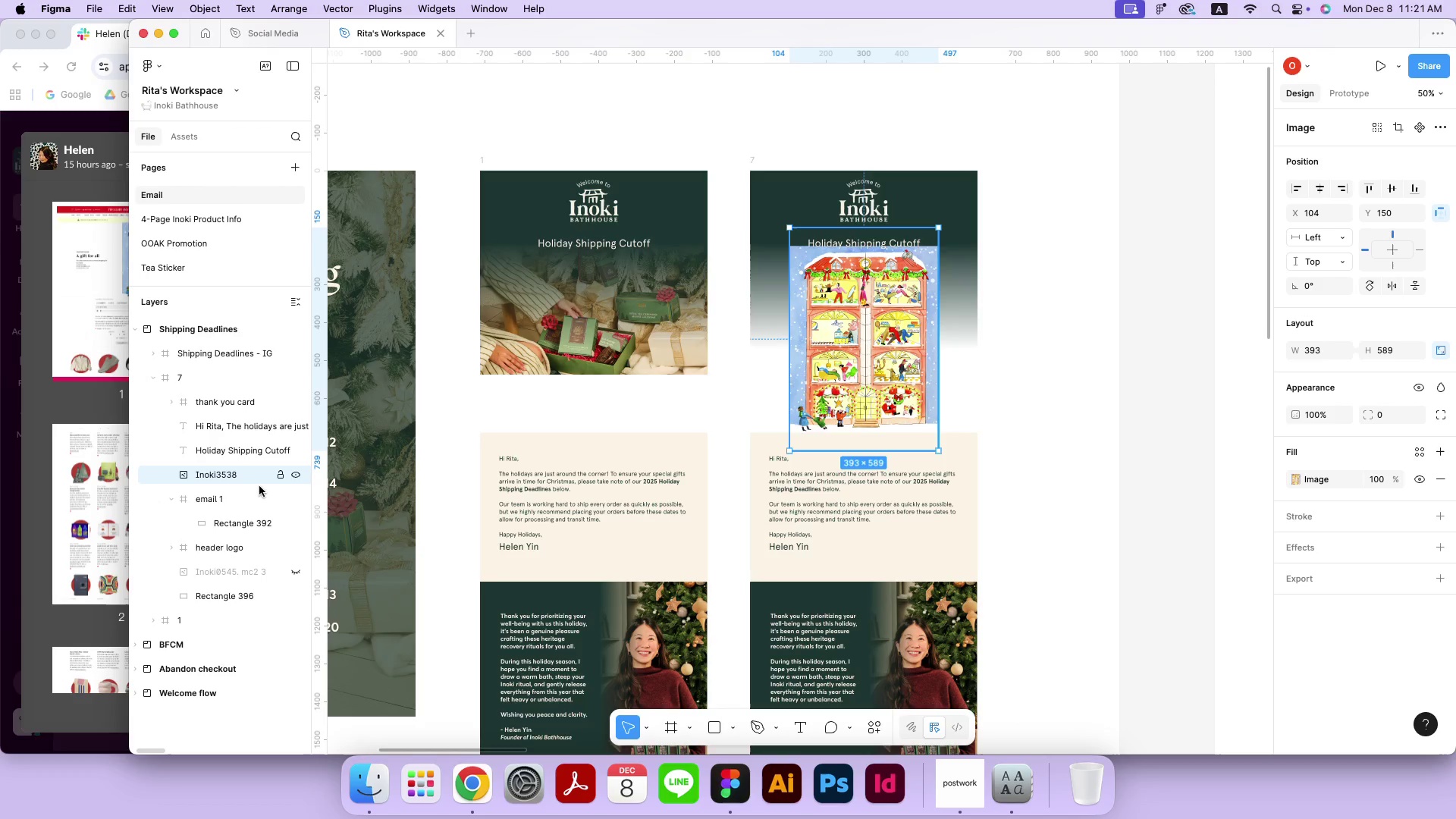 
left_click_drag(start_coordinate=[218, 472], to_coordinate=[232, 526])
 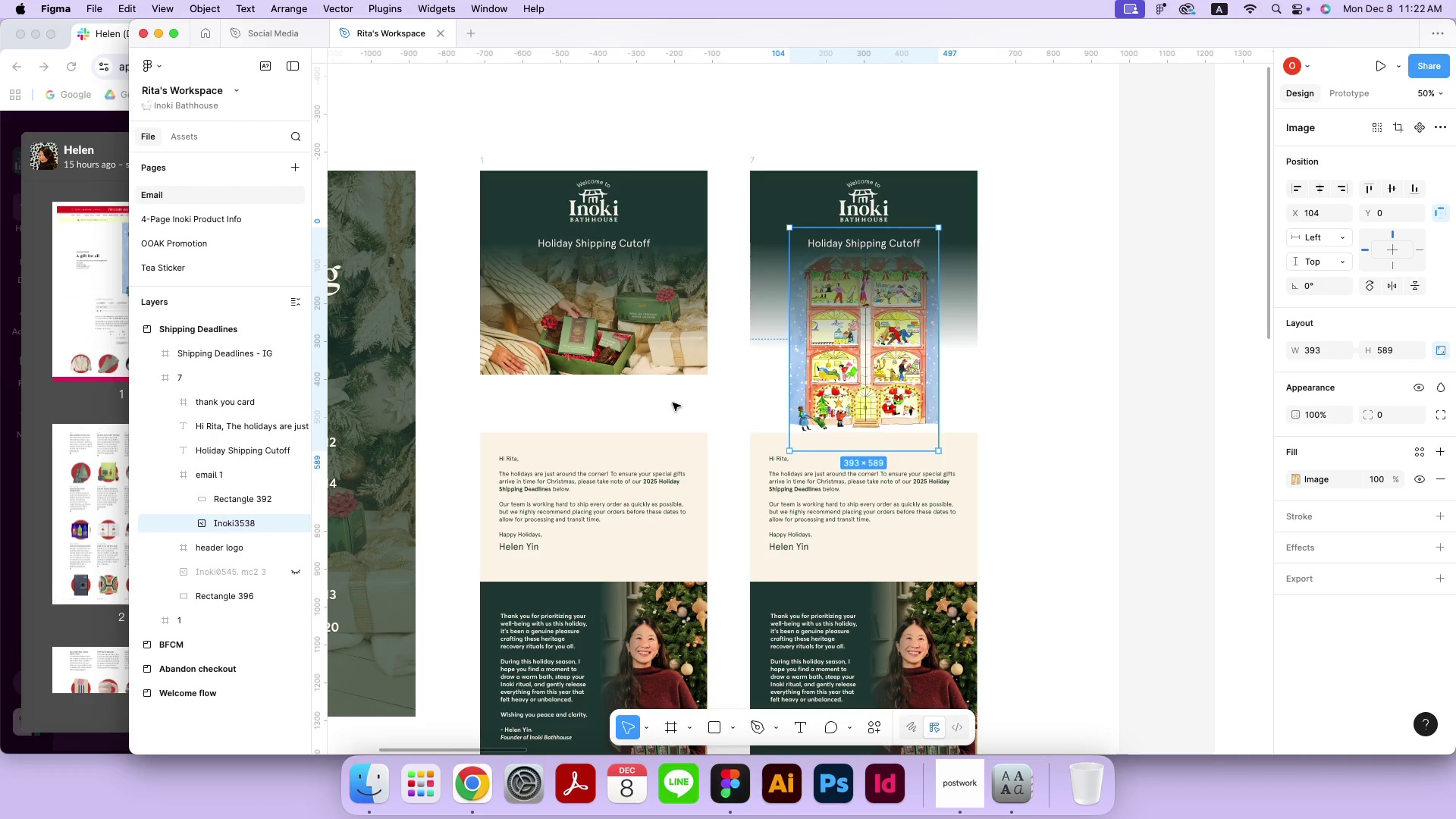 
wait(6.17)
 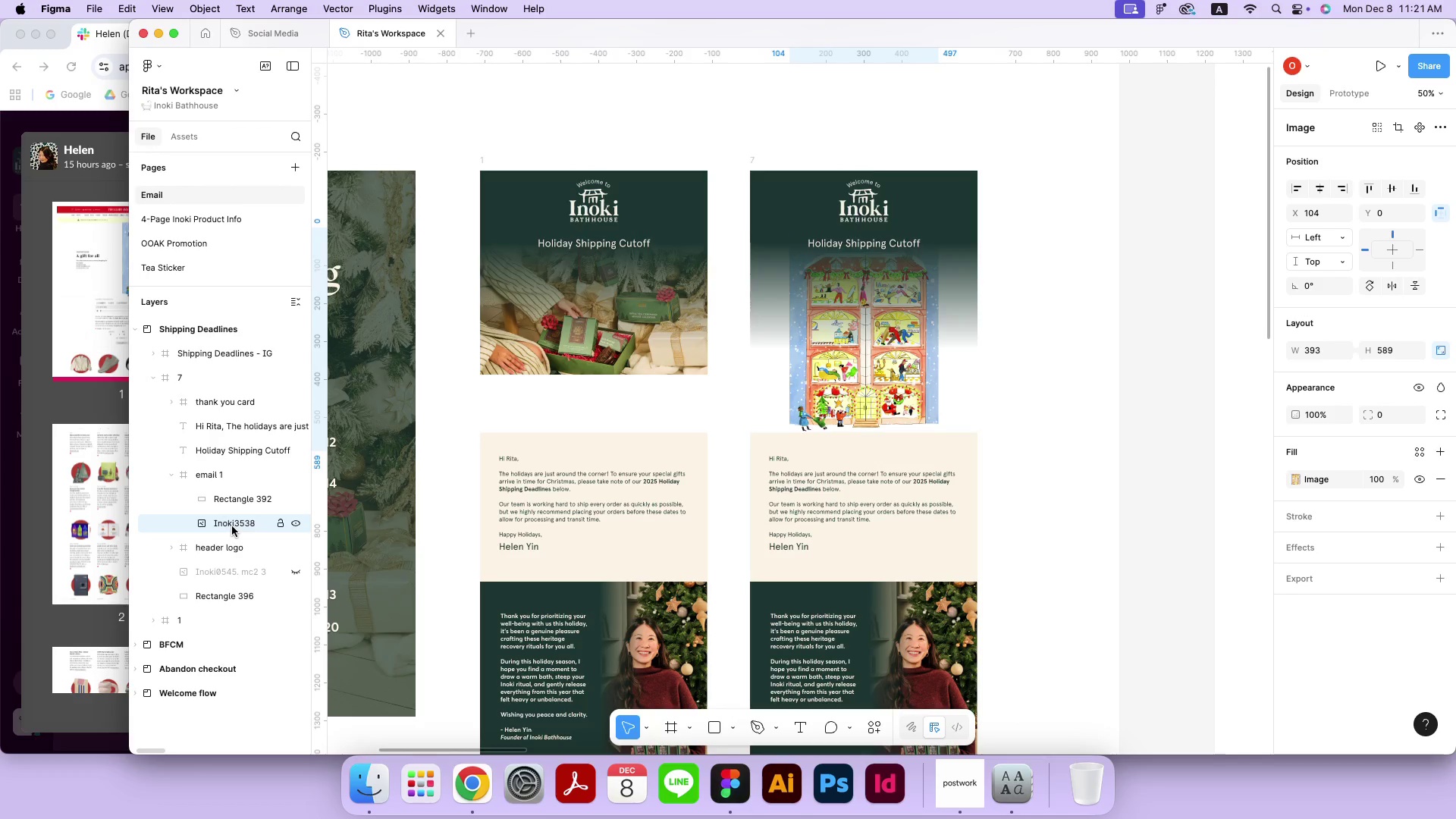 
left_click_drag(start_coordinate=[858, 451], to_coordinate=[849, 447])
 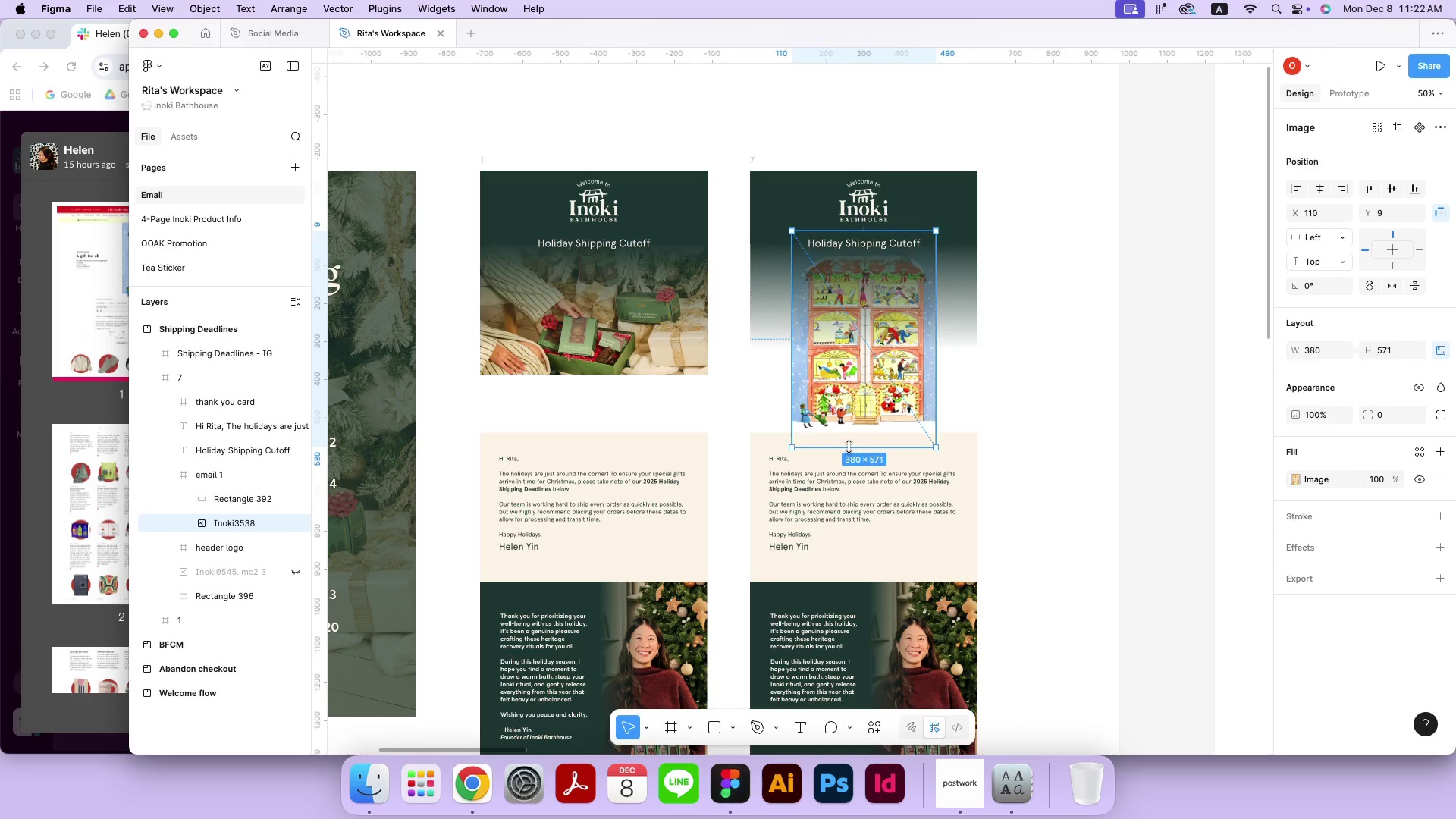 
hold_key(key=OptionLeft, duration=3.13)
 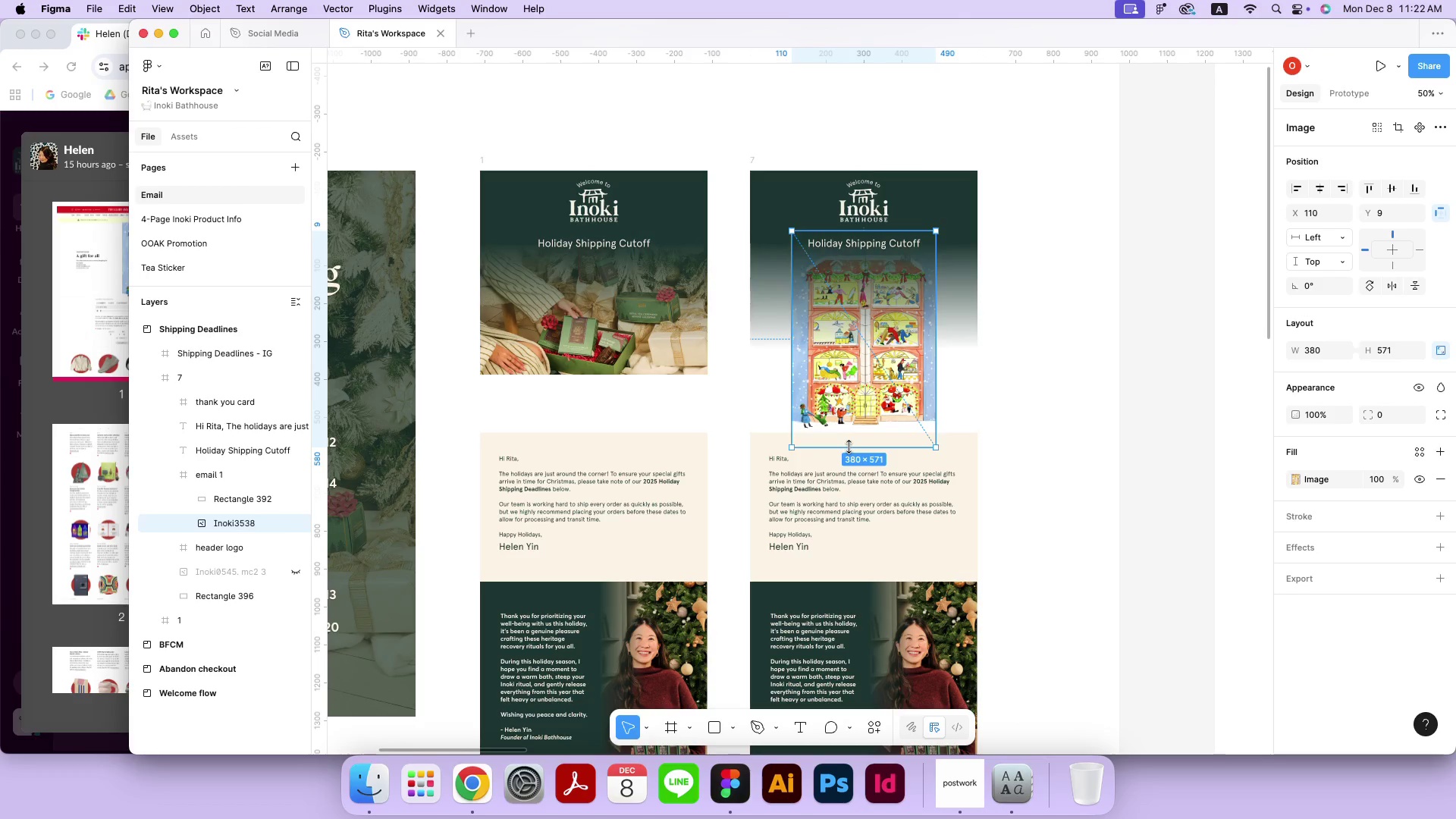 
hold_key(key=ShiftLeft, duration=3.15)
 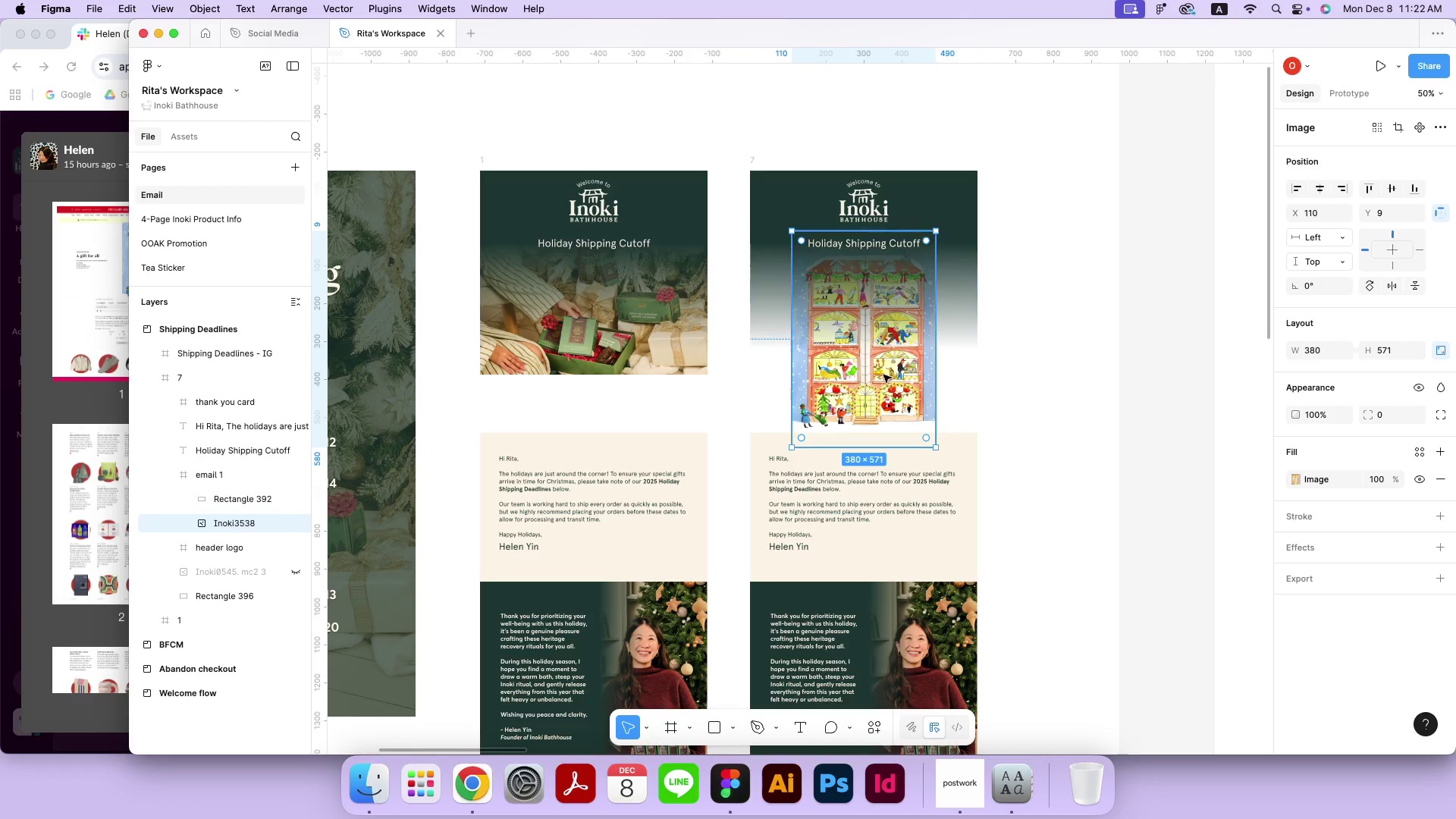 
left_click([878, 415])
 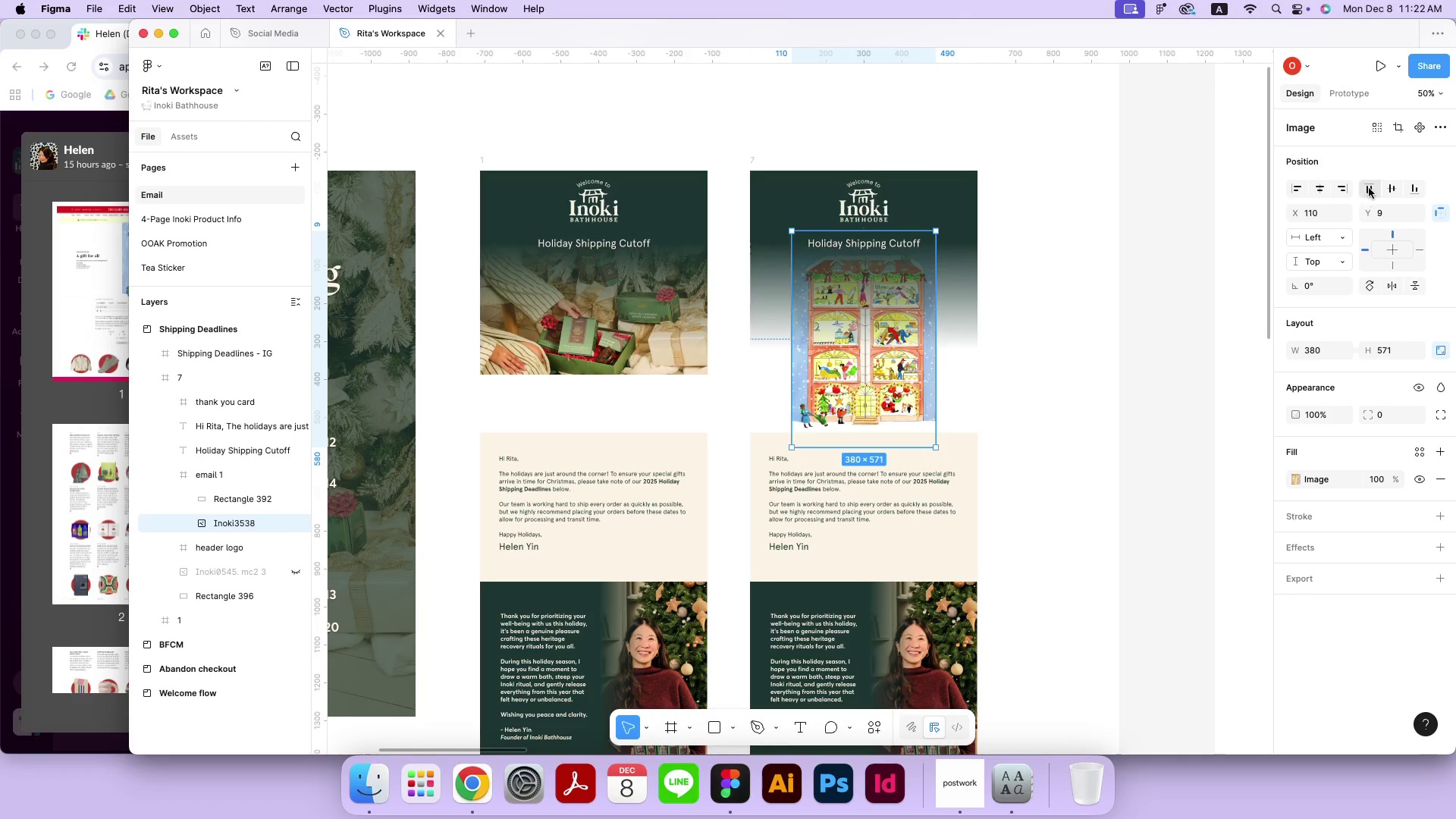 
left_click([1369, 188])
 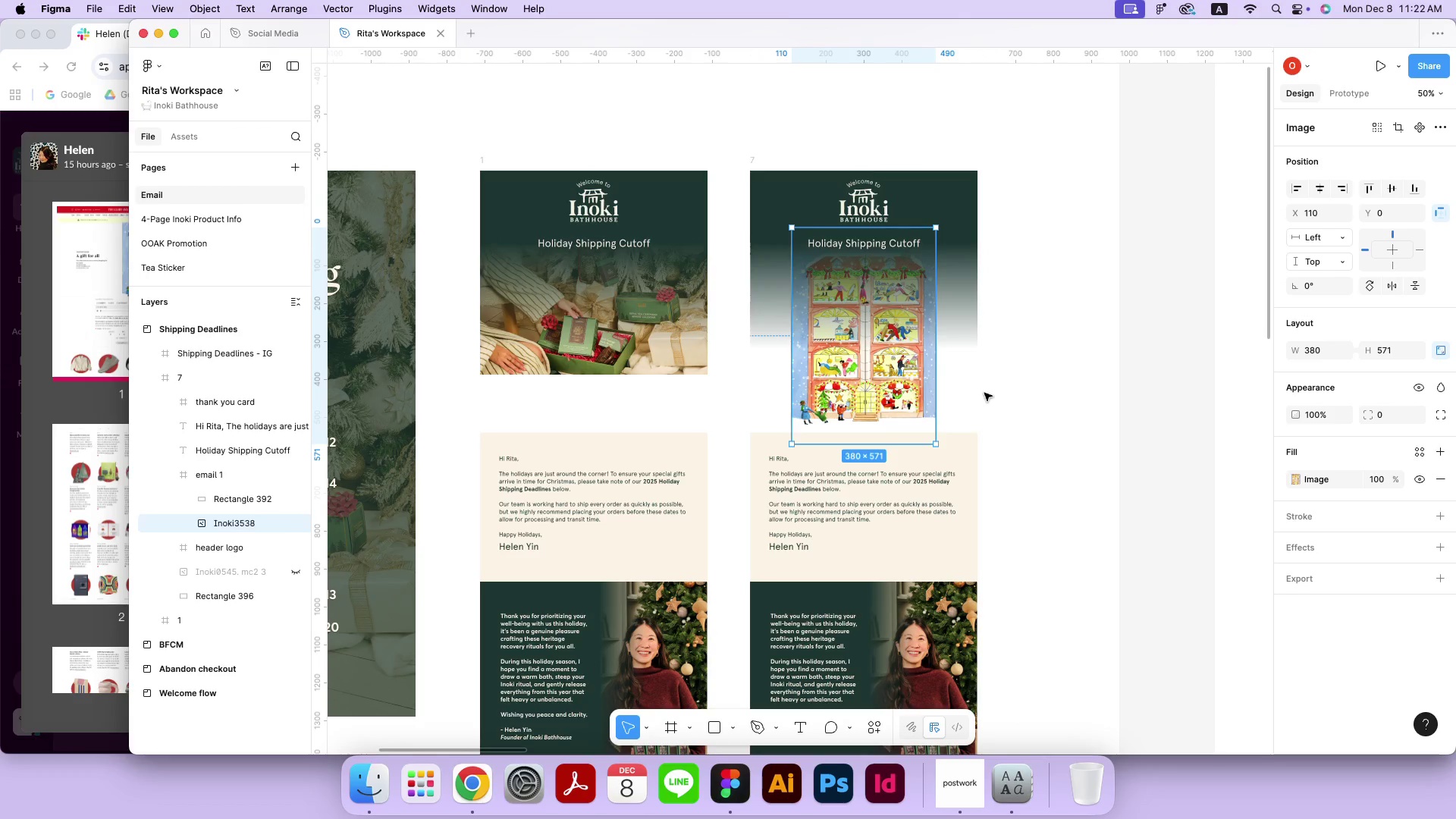 
scroll: coordinate [1011, 457], scroll_direction: down, amount: 9.0
 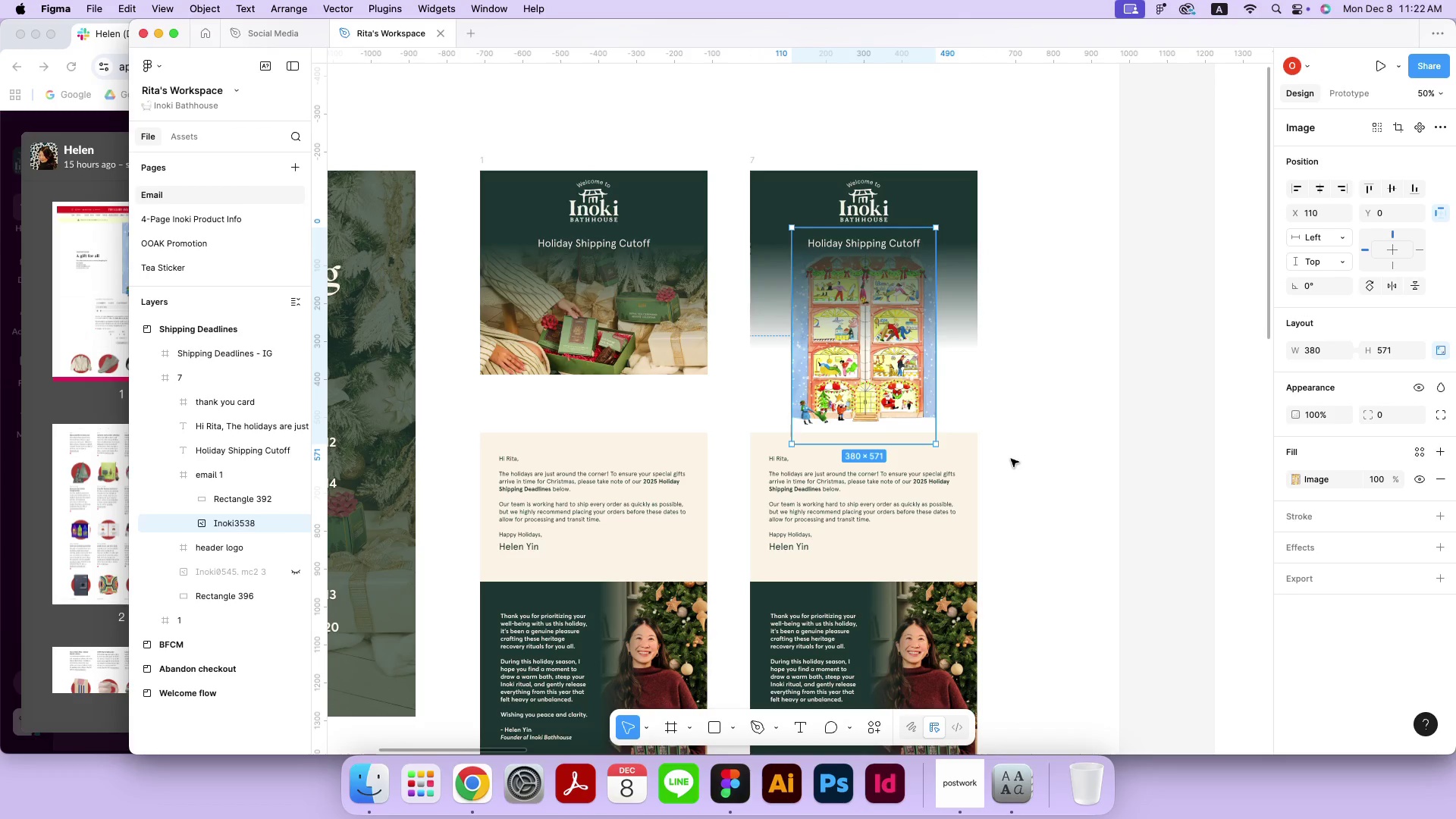 
left_click_drag(start_coordinate=[1025, 516], to_coordinate=[755, 246])
 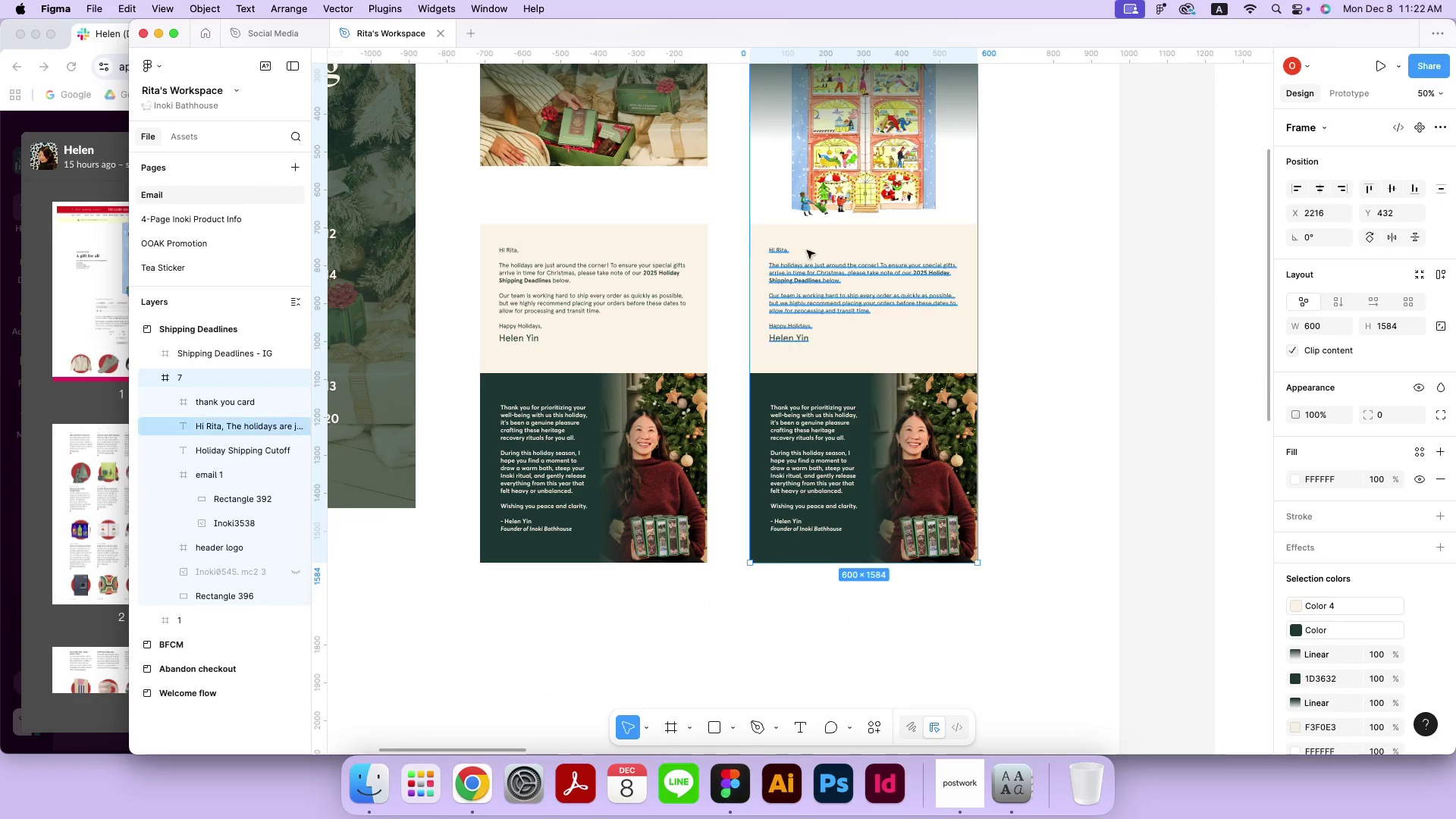 
left_click([833, 253])
 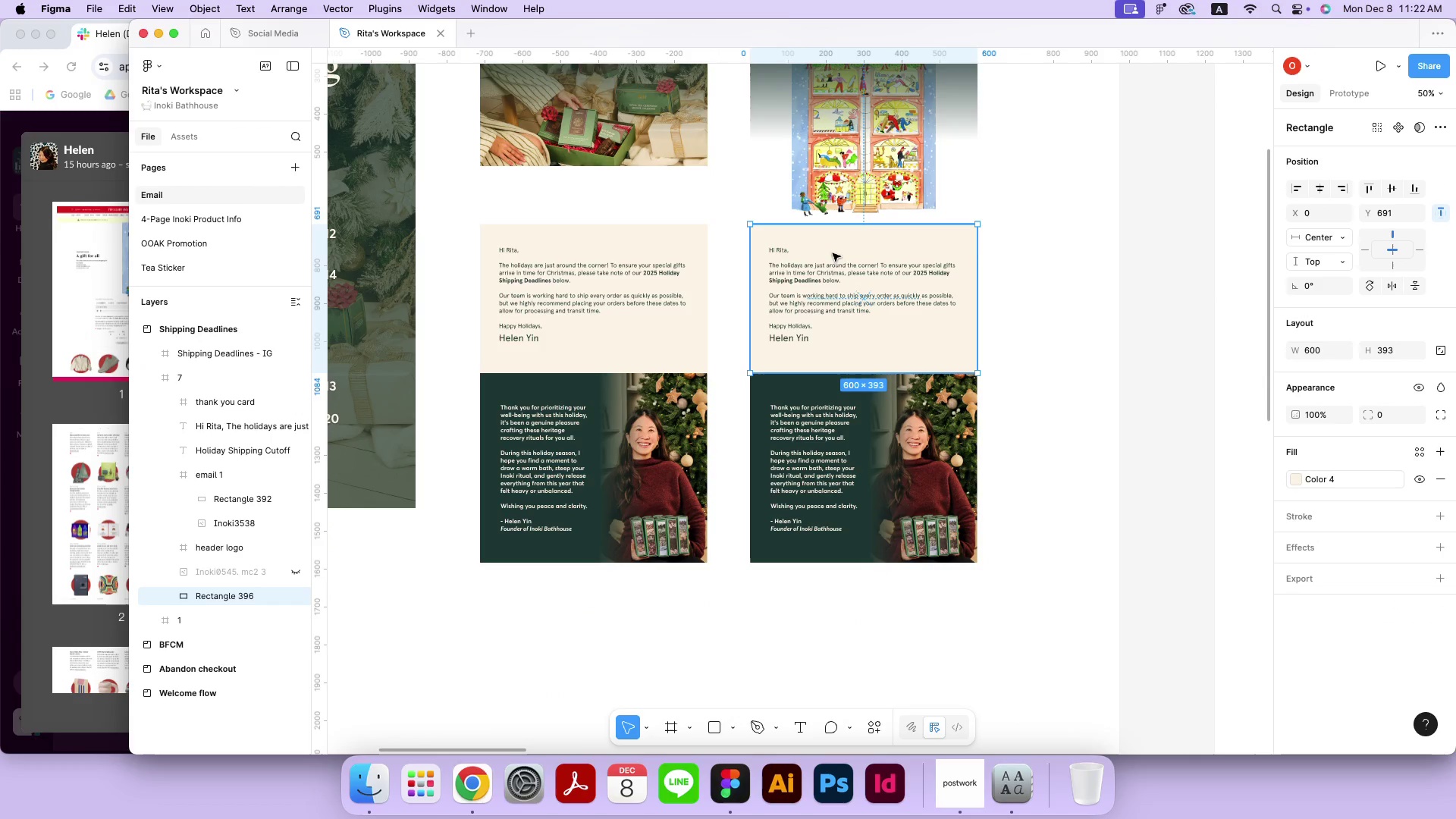 
left_click([777, 255])
 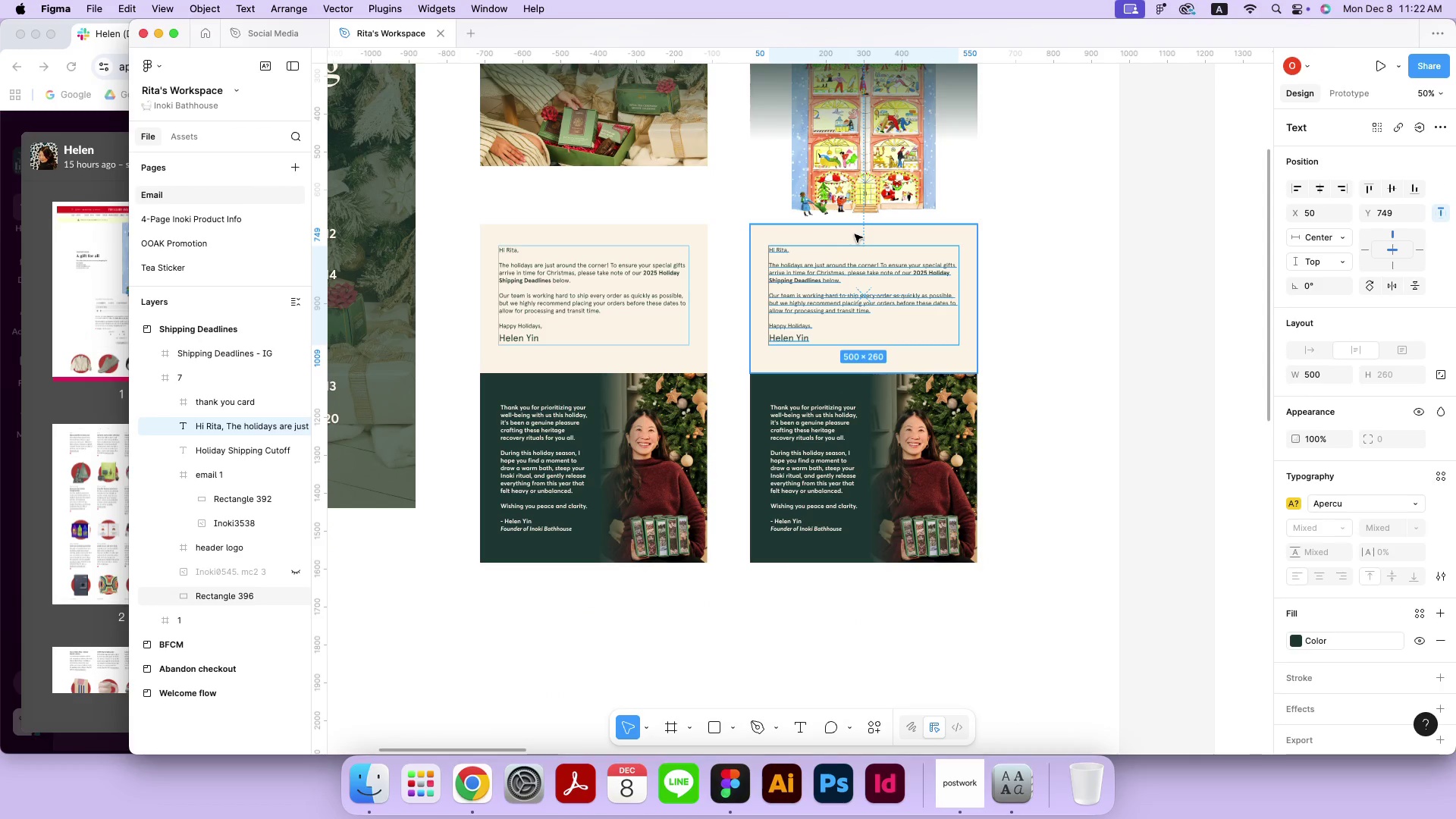 
hold_key(key=ShiftLeft, duration=3.04)
left_click([855, 234])
 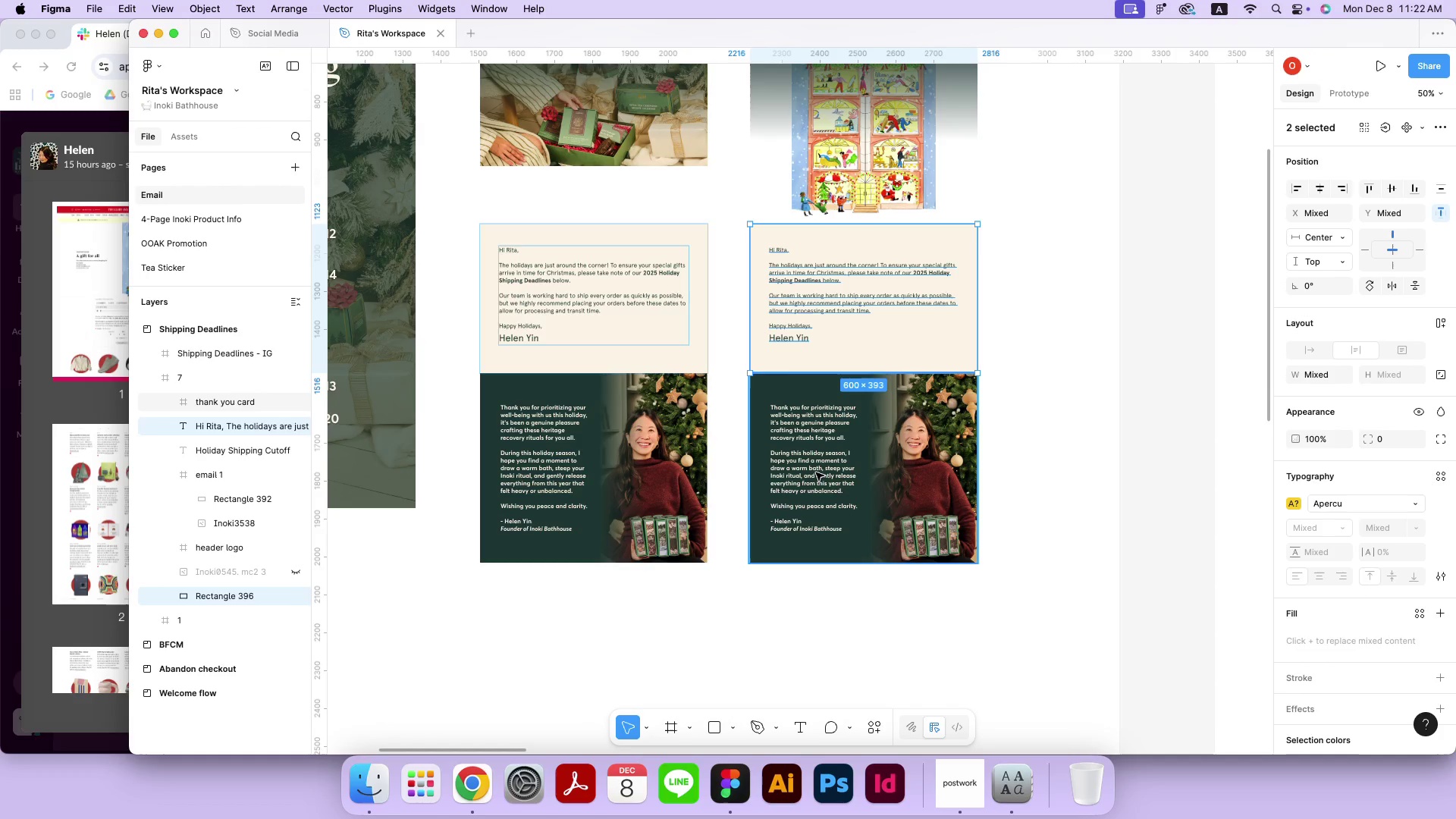 
left_click([816, 472])
 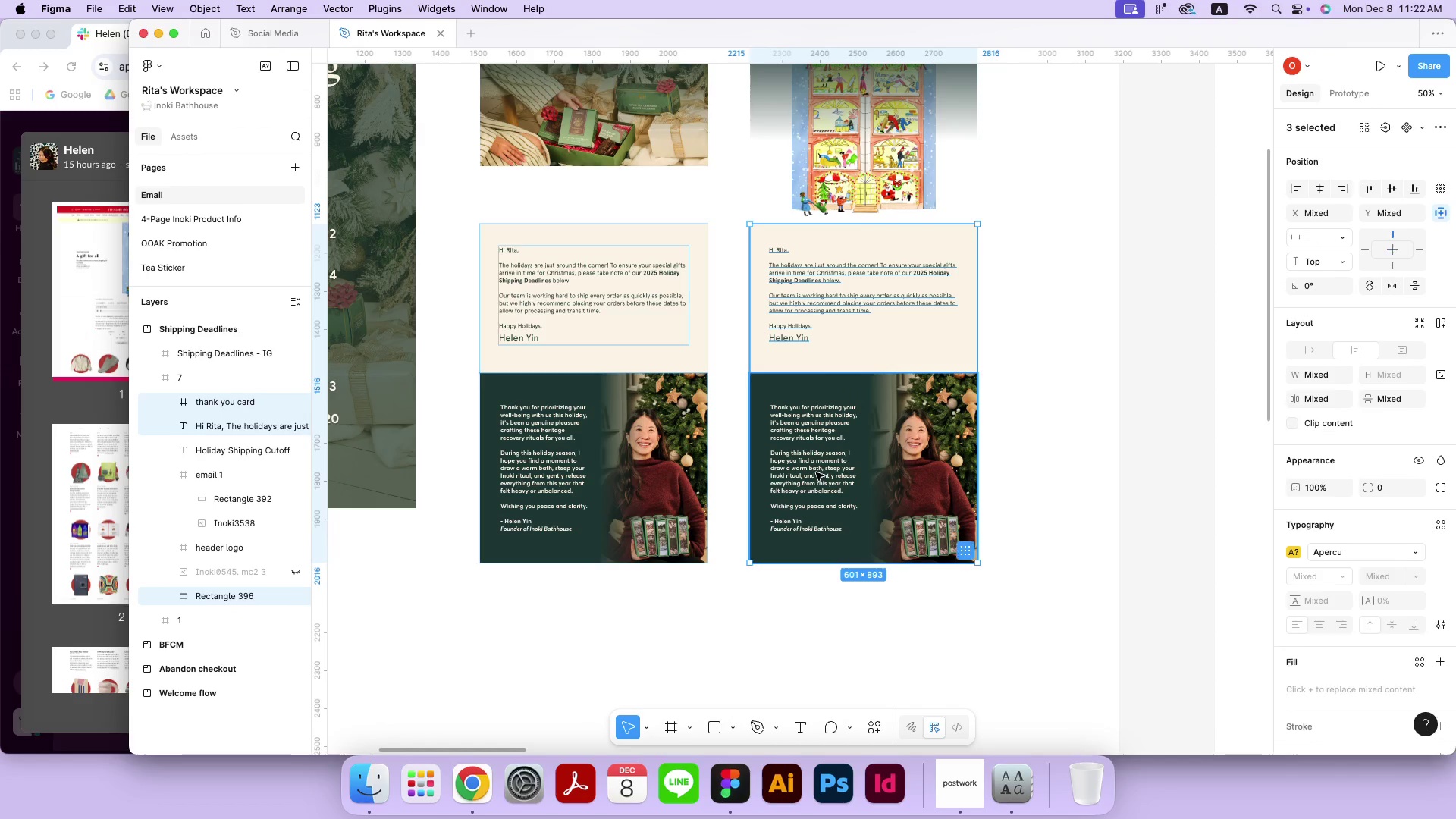 
left_click_drag(start_coordinate=[912, 403], to_coordinate=[913, 474])
 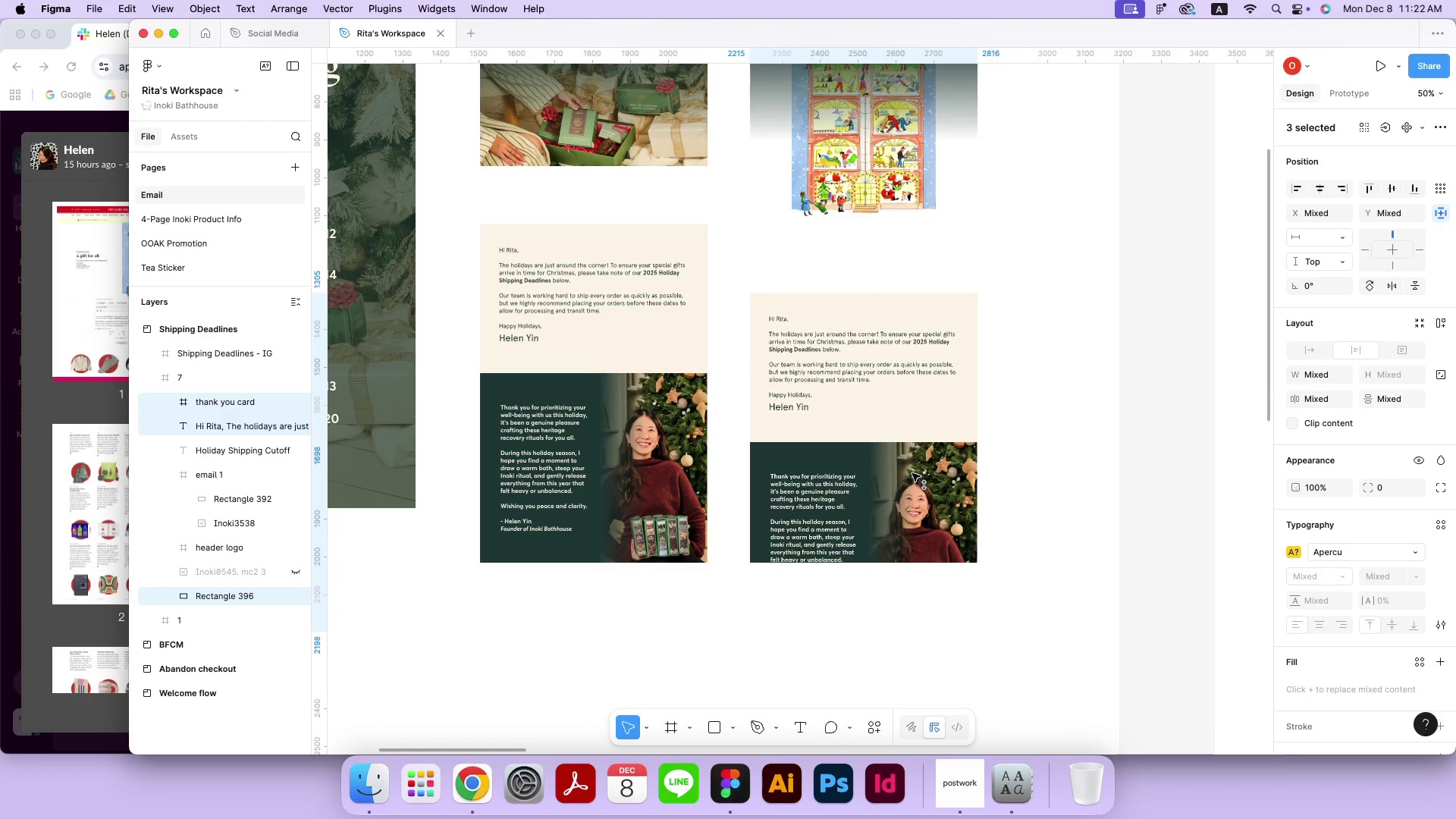 
hold_key(key=ShiftLeft, duration=0.97)
 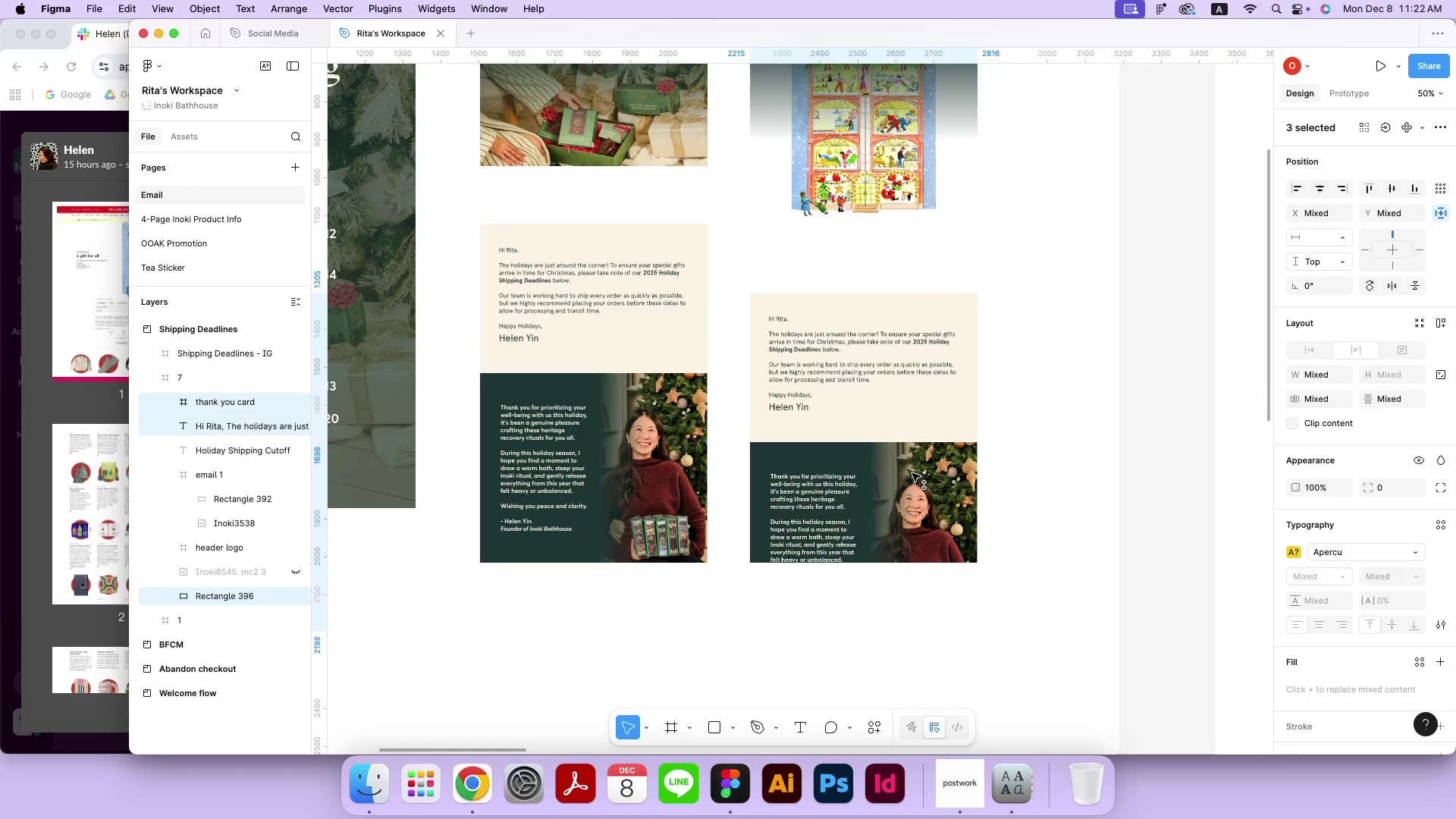 
scroll: coordinate [905, 331], scroll_direction: up, amount: 2.0
 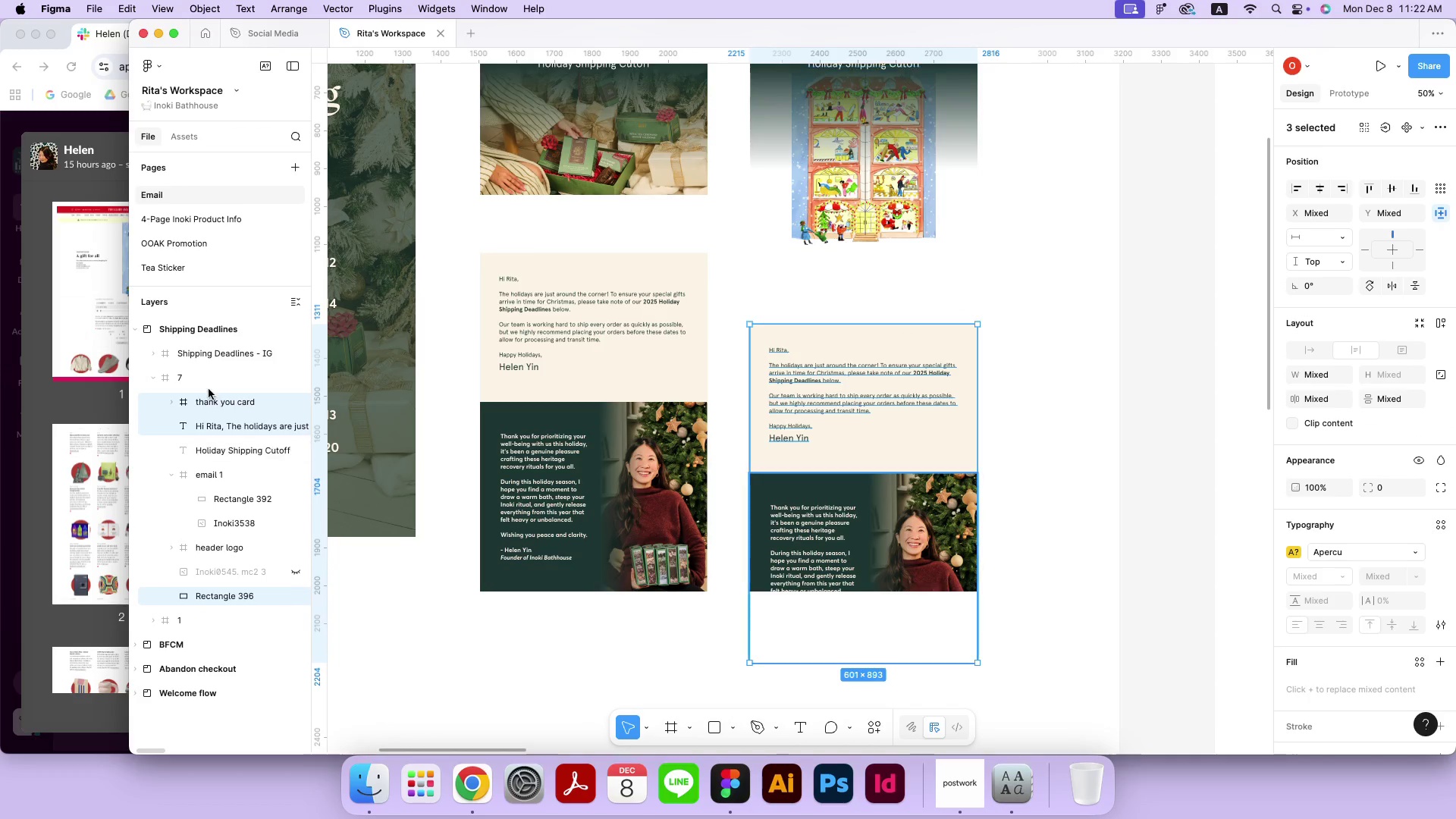 
left_click([212, 382])
 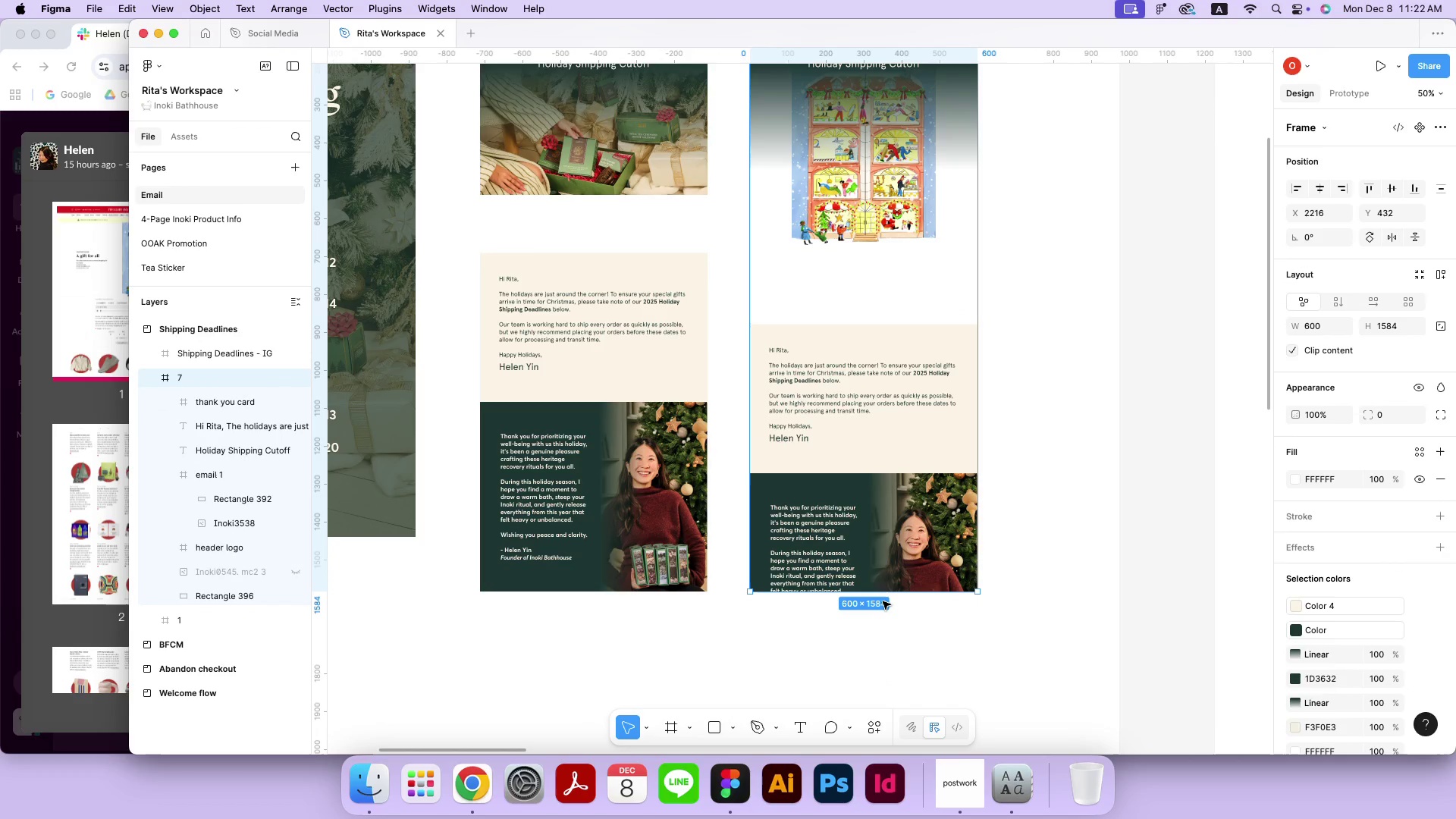 
left_click_drag(start_coordinate=[886, 594], to_coordinate=[902, 705])
 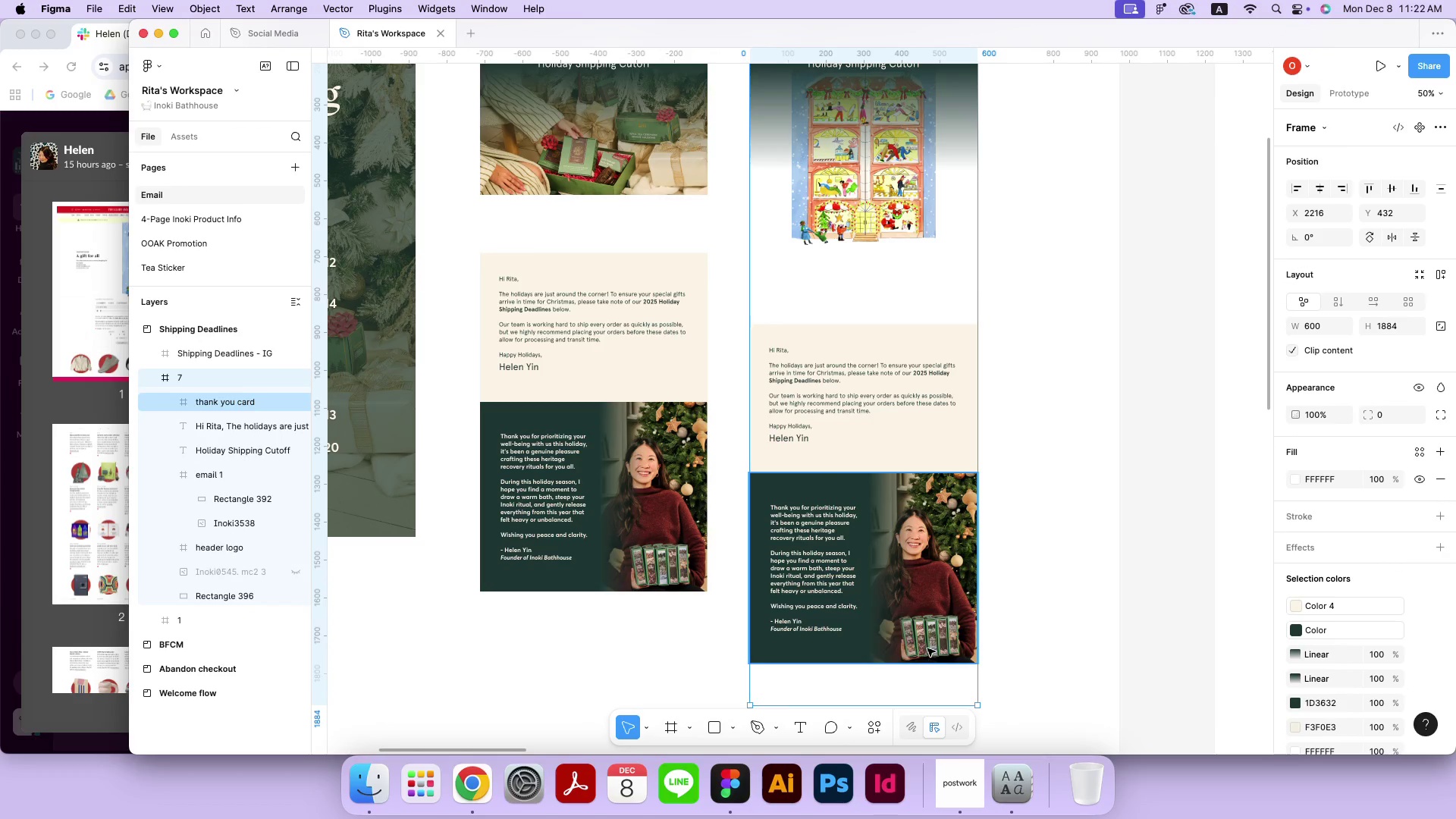 
scroll: coordinate [921, 455], scroll_direction: up, amount: 5.0
 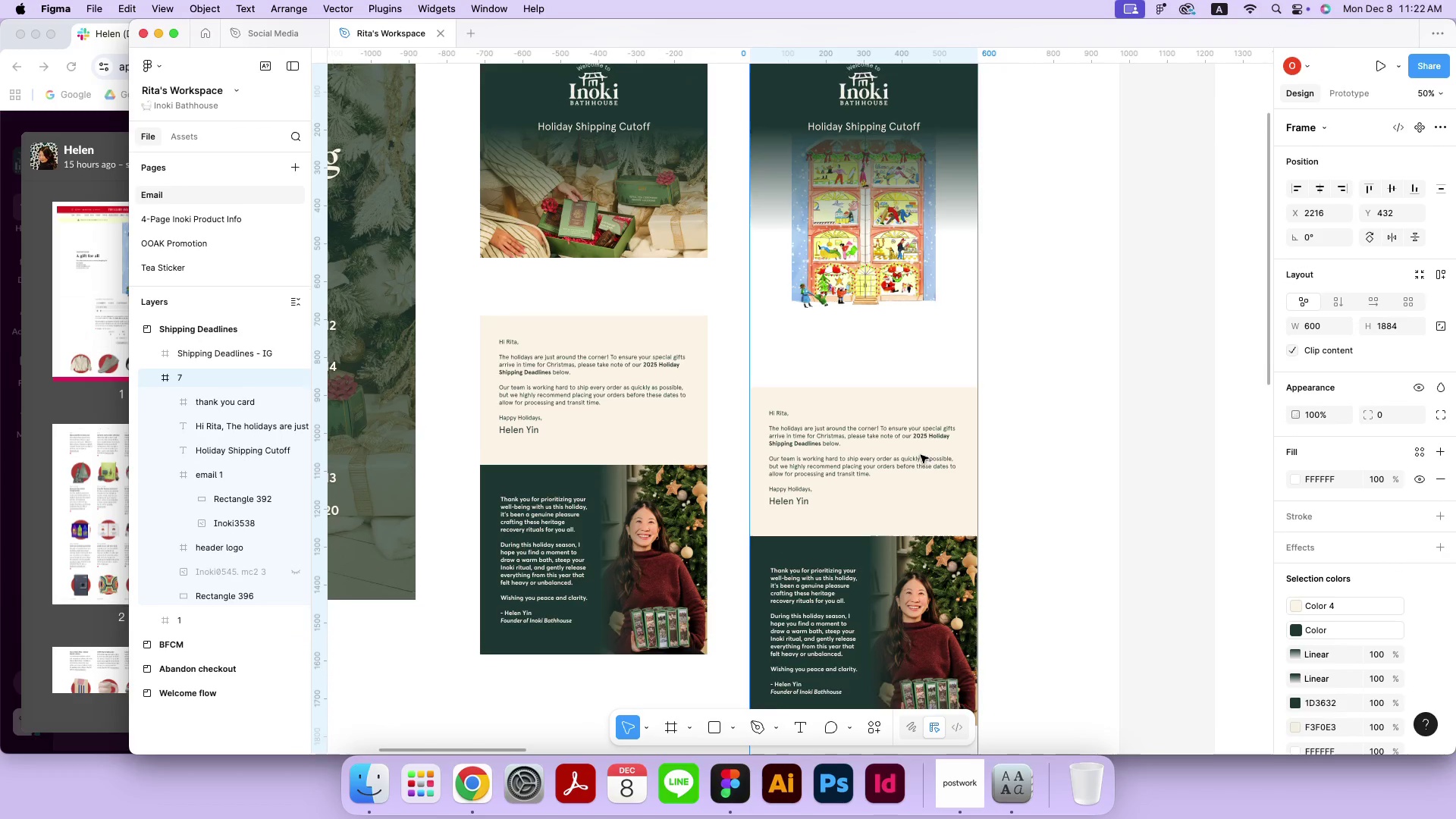 
scroll: coordinate [921, 455], scroll_direction: down, amount: 2.0
 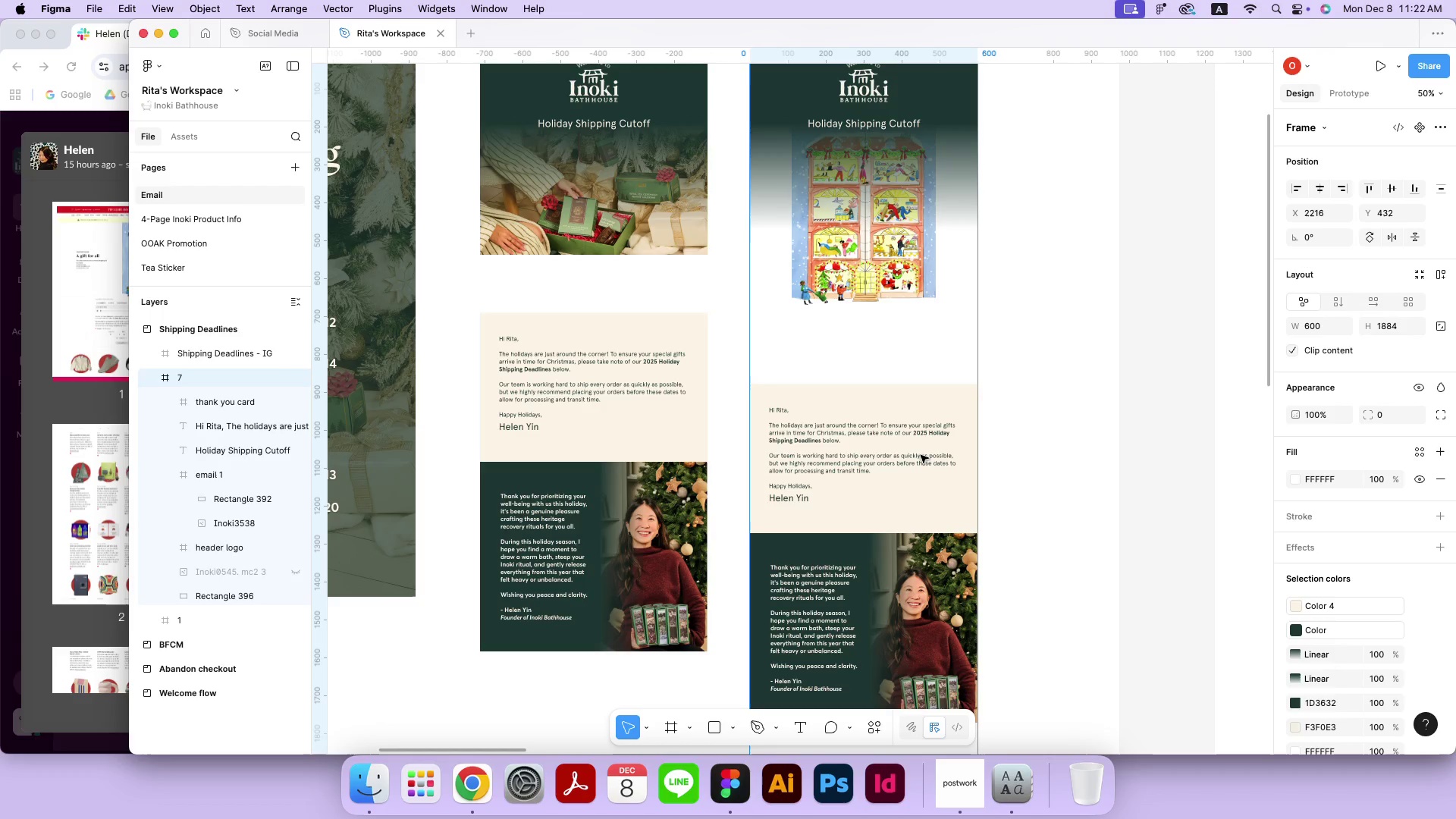 
key(Meta+MetaRight)
 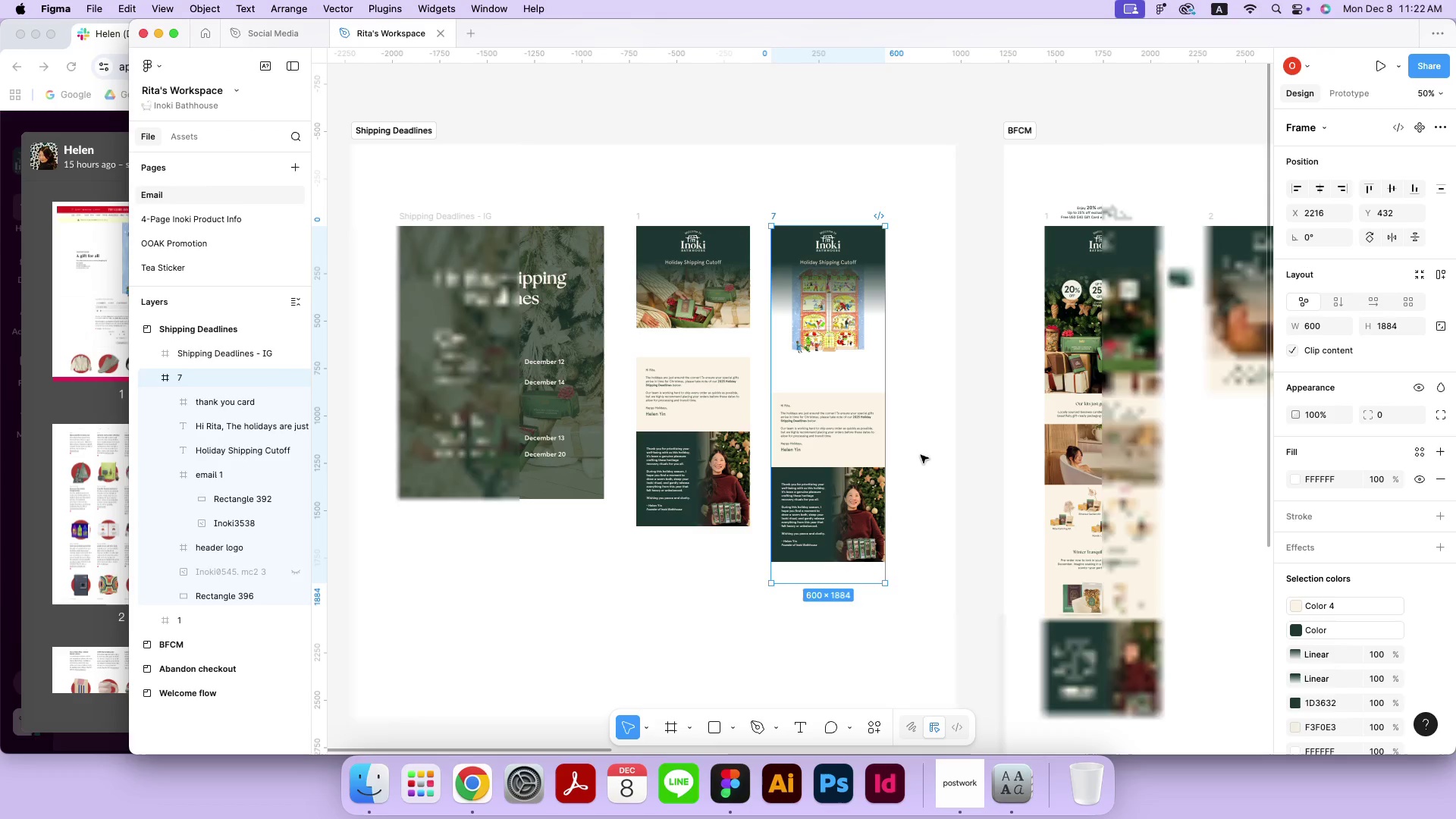 
key(Meta+Minus)
 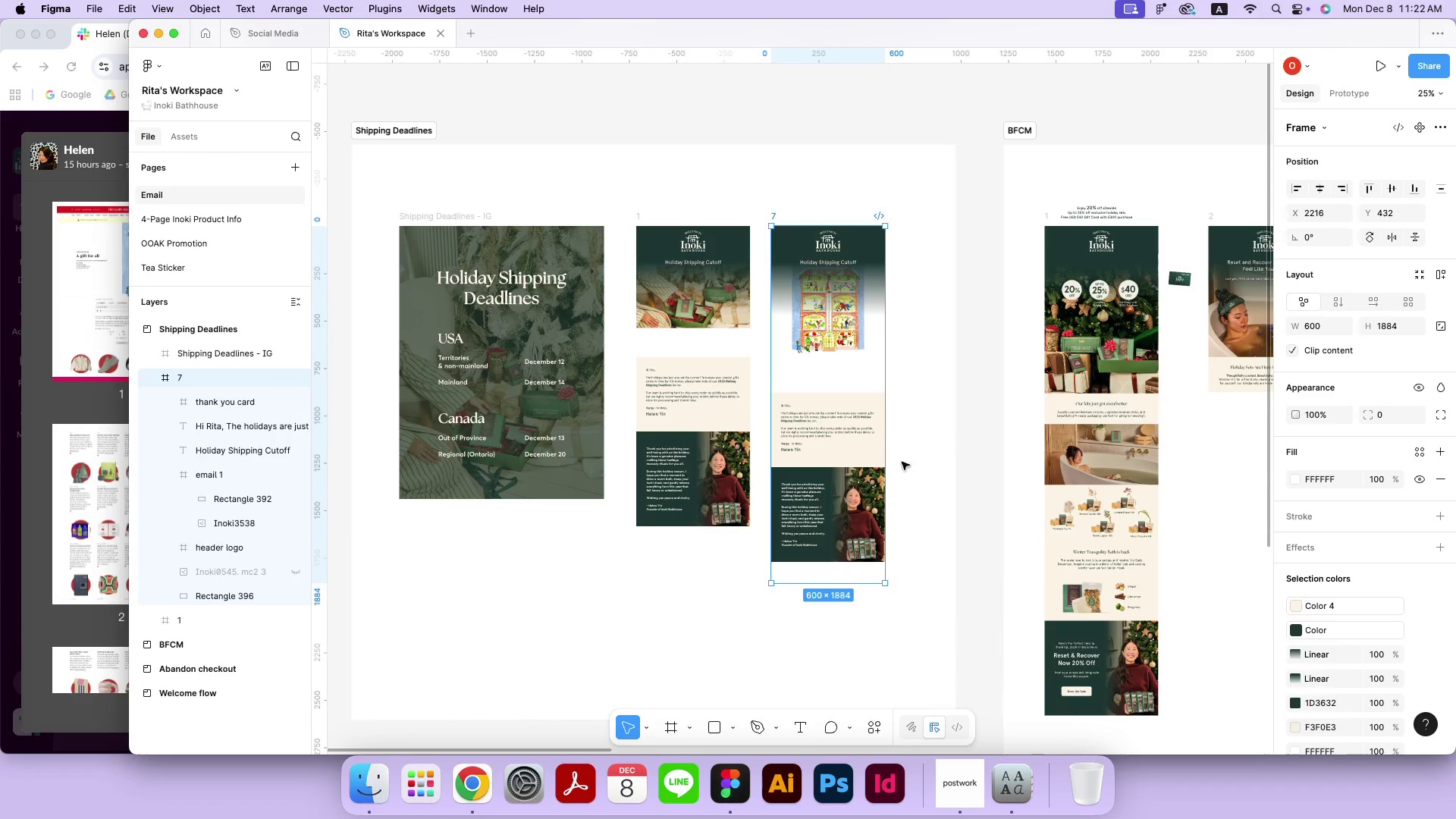 
left_click([818, 419])
 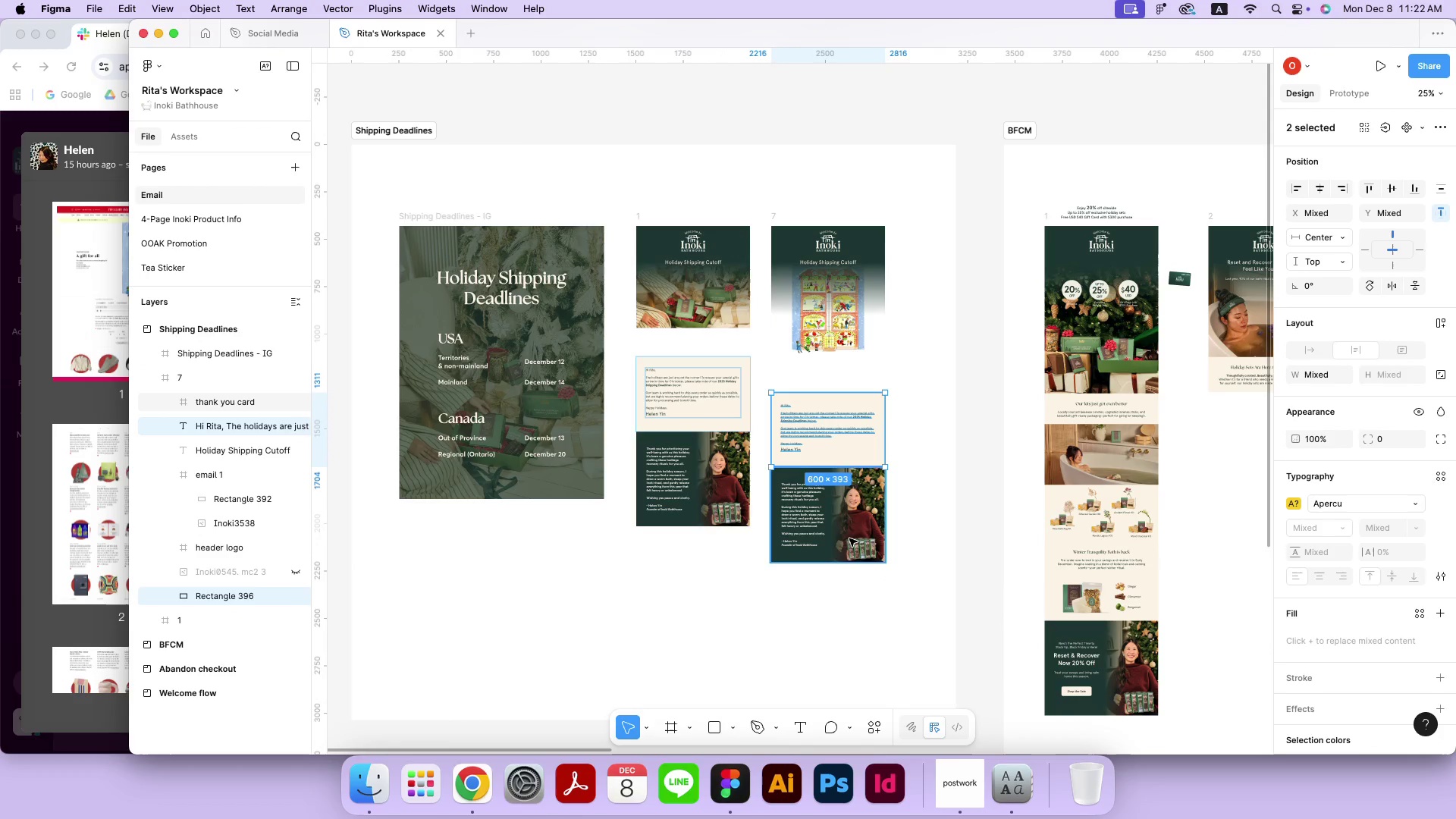 
hold_key(key=ShiftLeft, duration=1.33)
double_click([849, 538])
 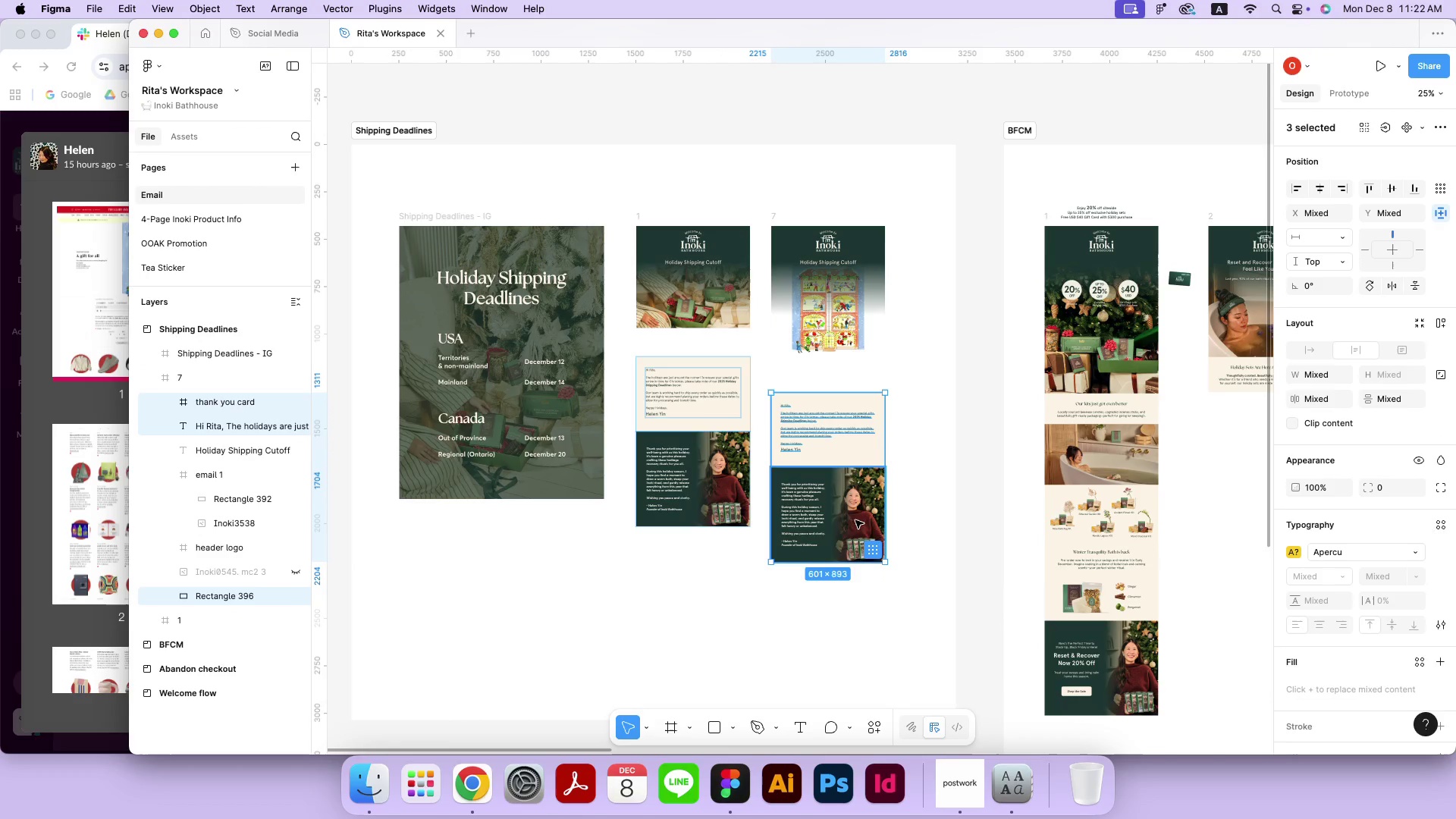 
left_click_drag(start_coordinate=[863, 441], to_coordinate=[864, 521])
 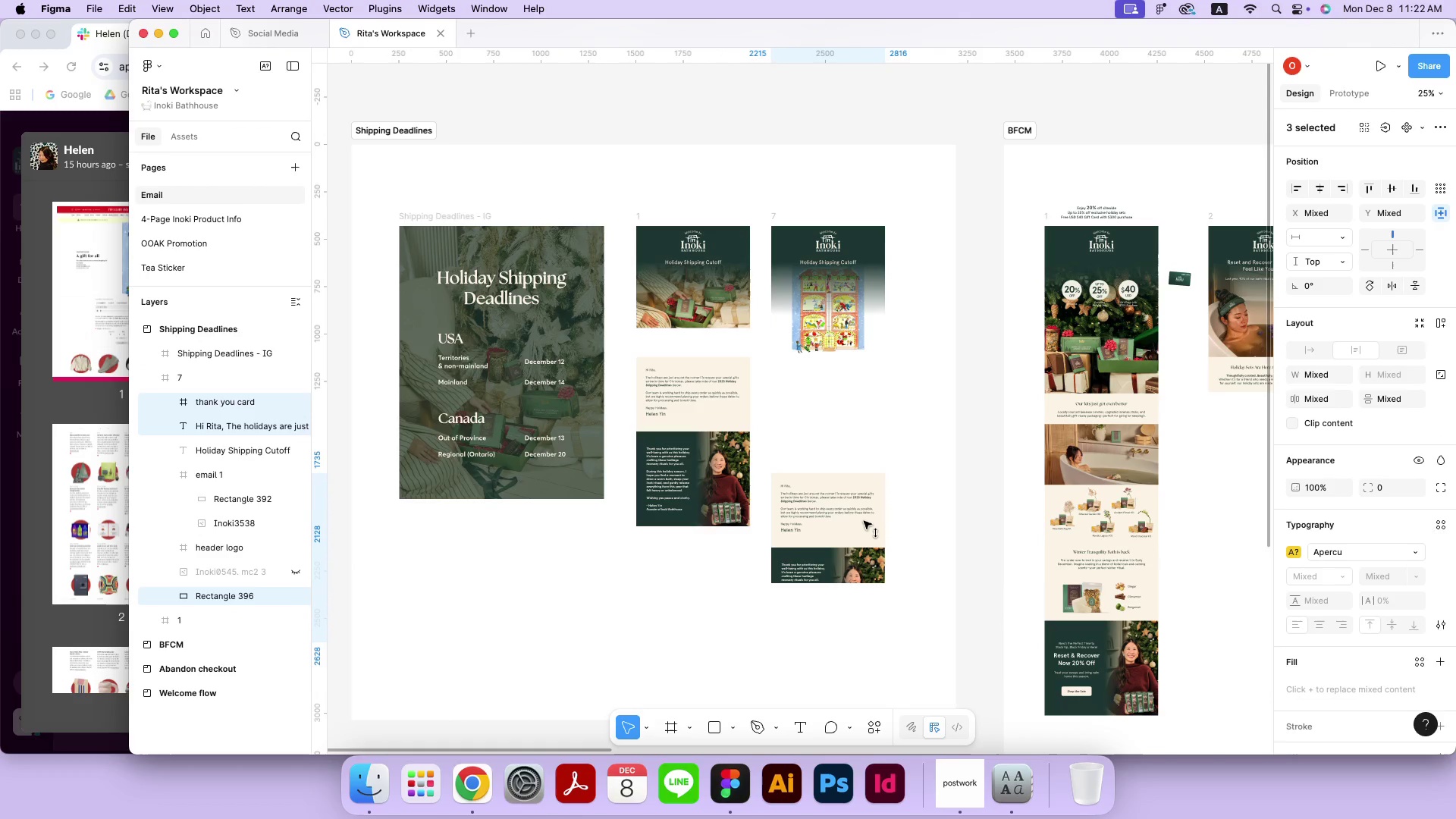 
hold_key(key=ShiftLeft, duration=0.7)
 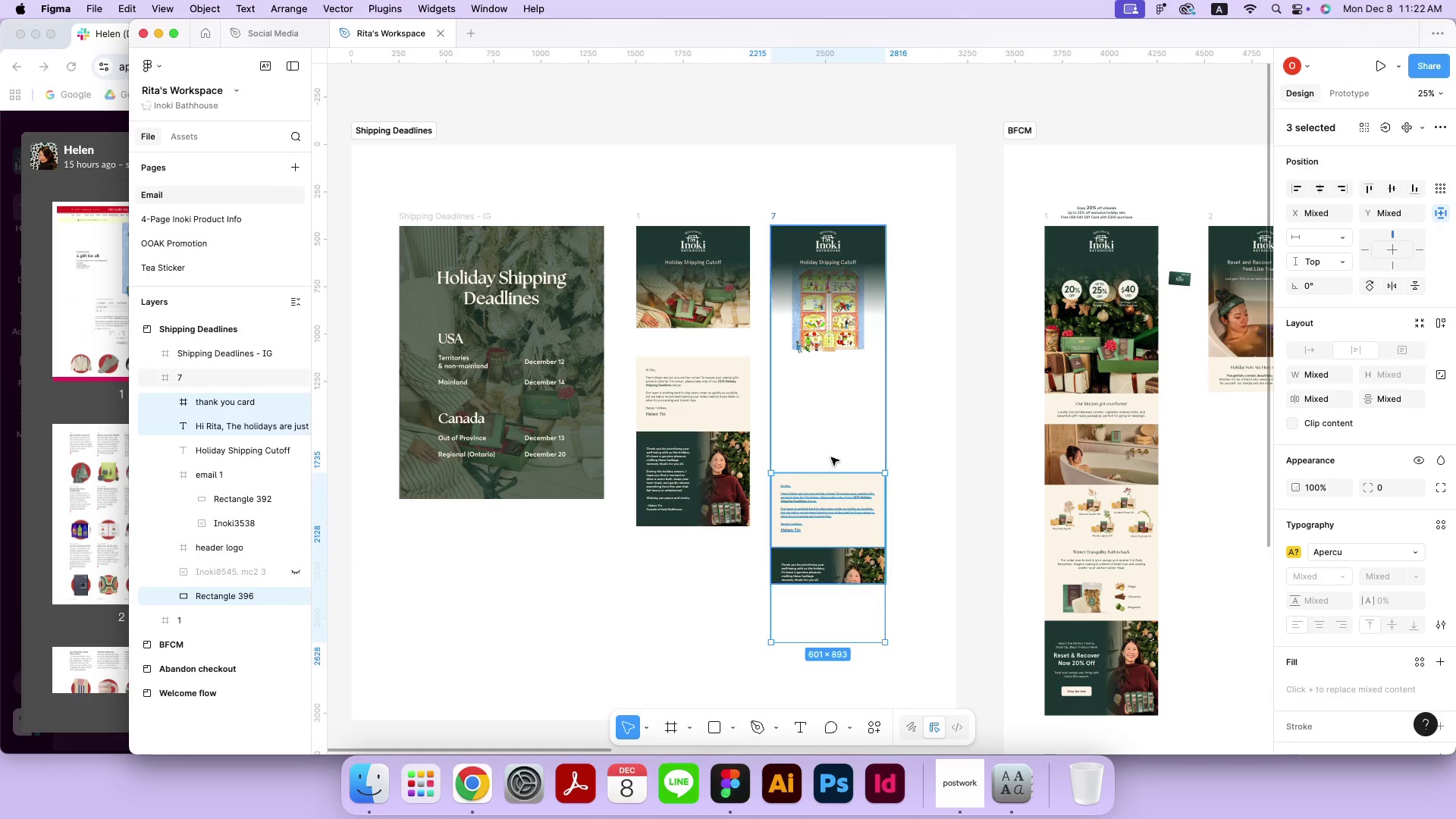 
left_click([777, 219])
 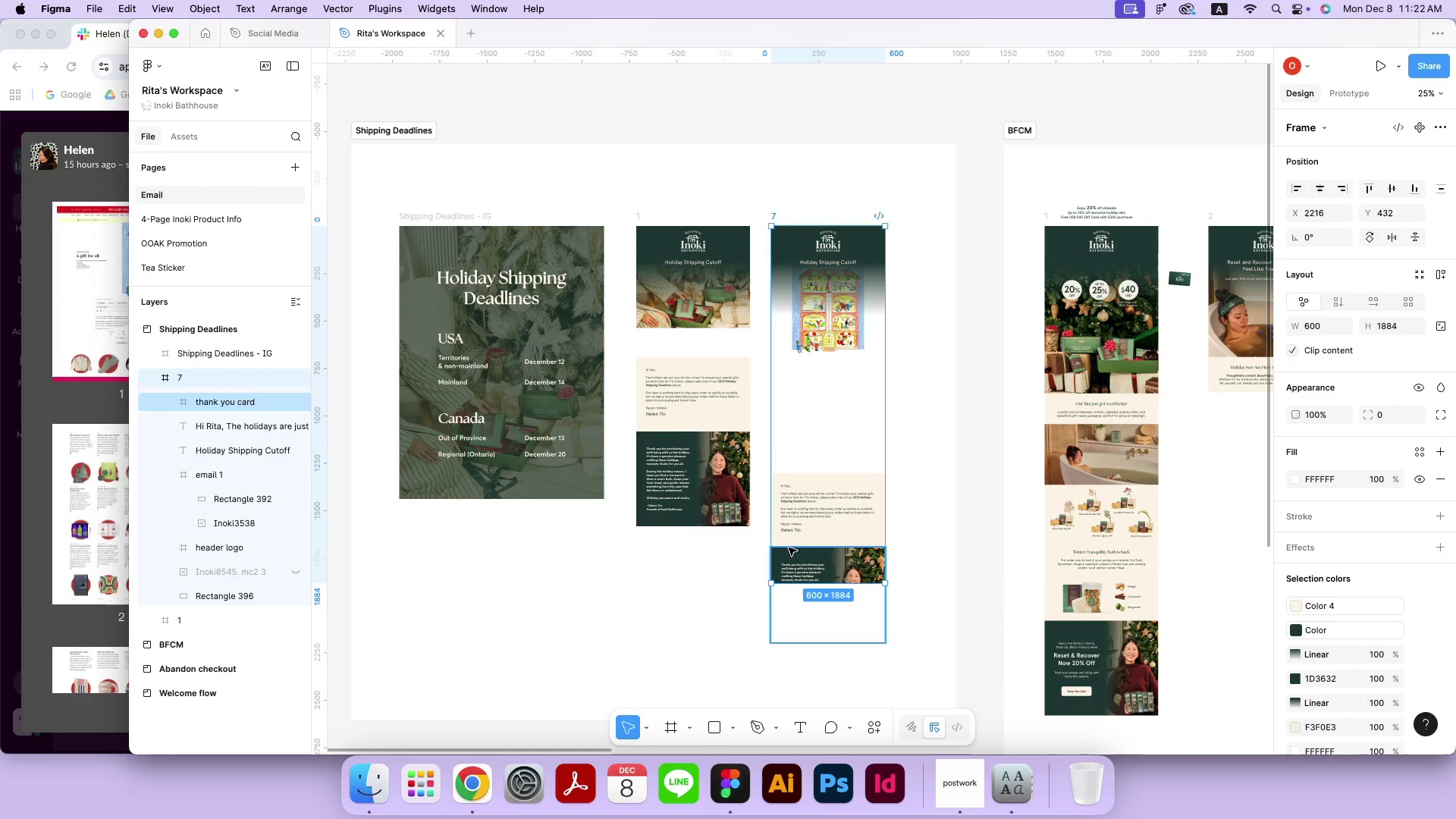 
left_click_drag(start_coordinate=[827, 587], to_coordinate=[827, 655])
 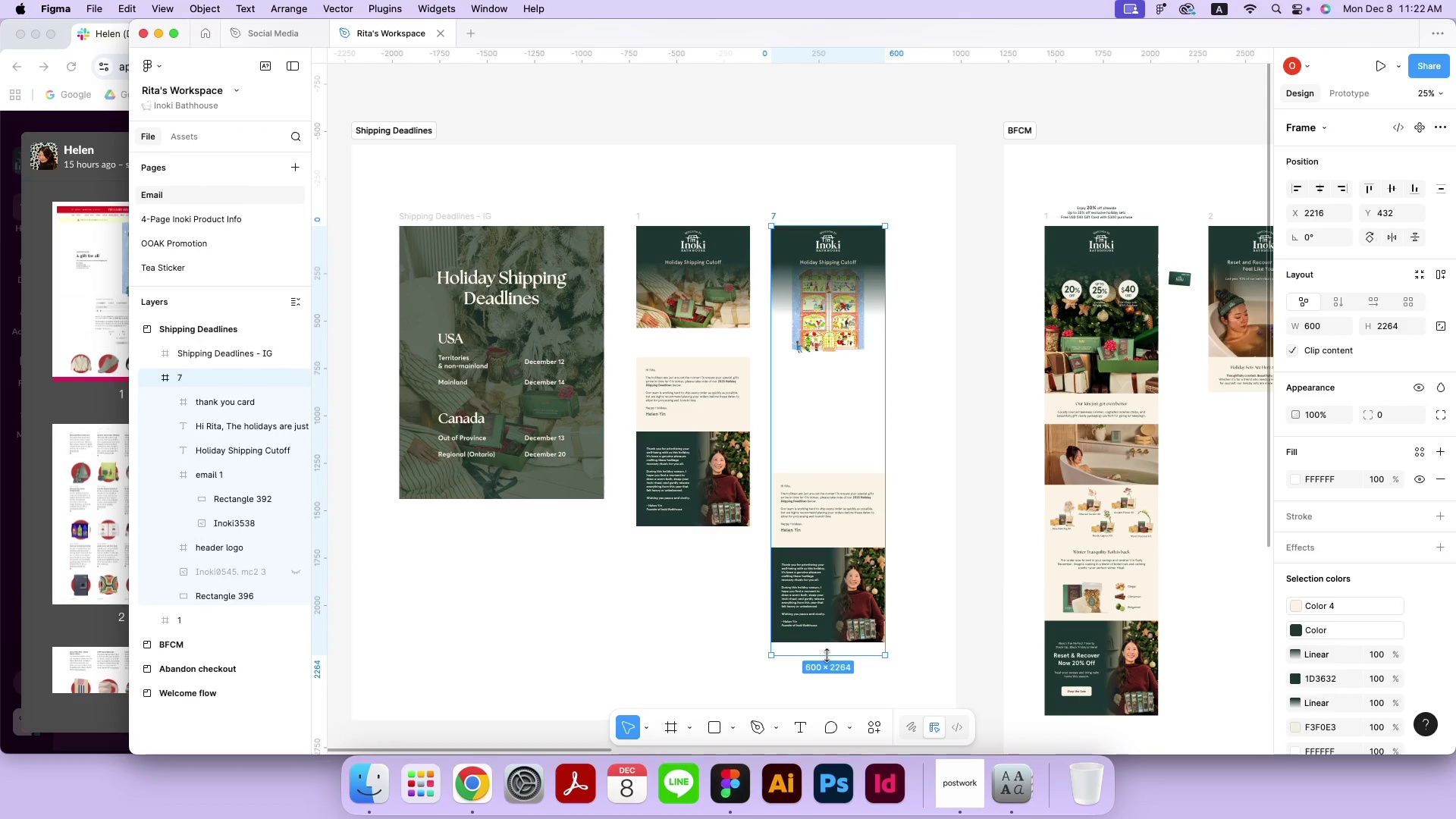 
left_click([903, 565])
 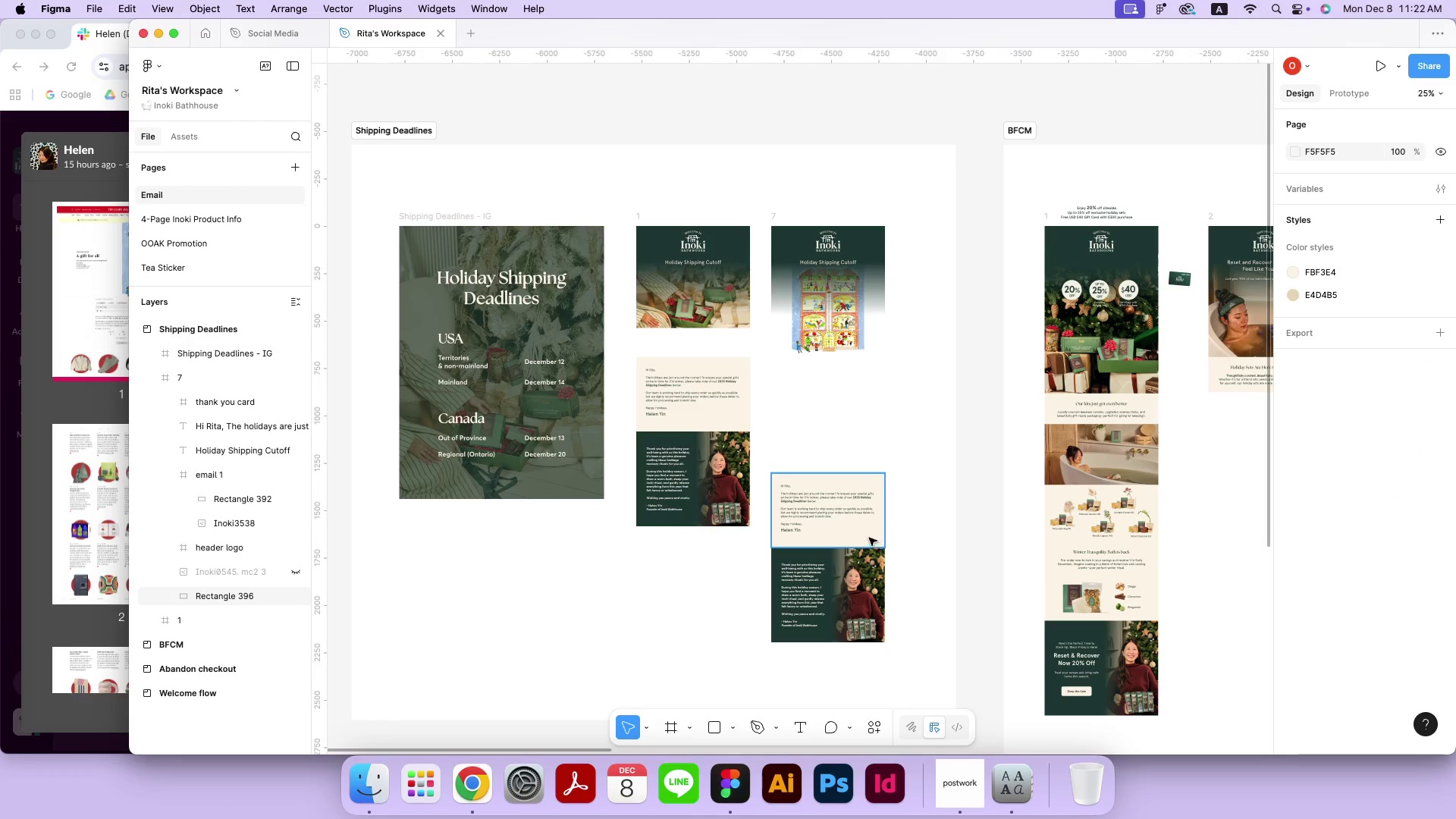 
key(Meta+Equal)
 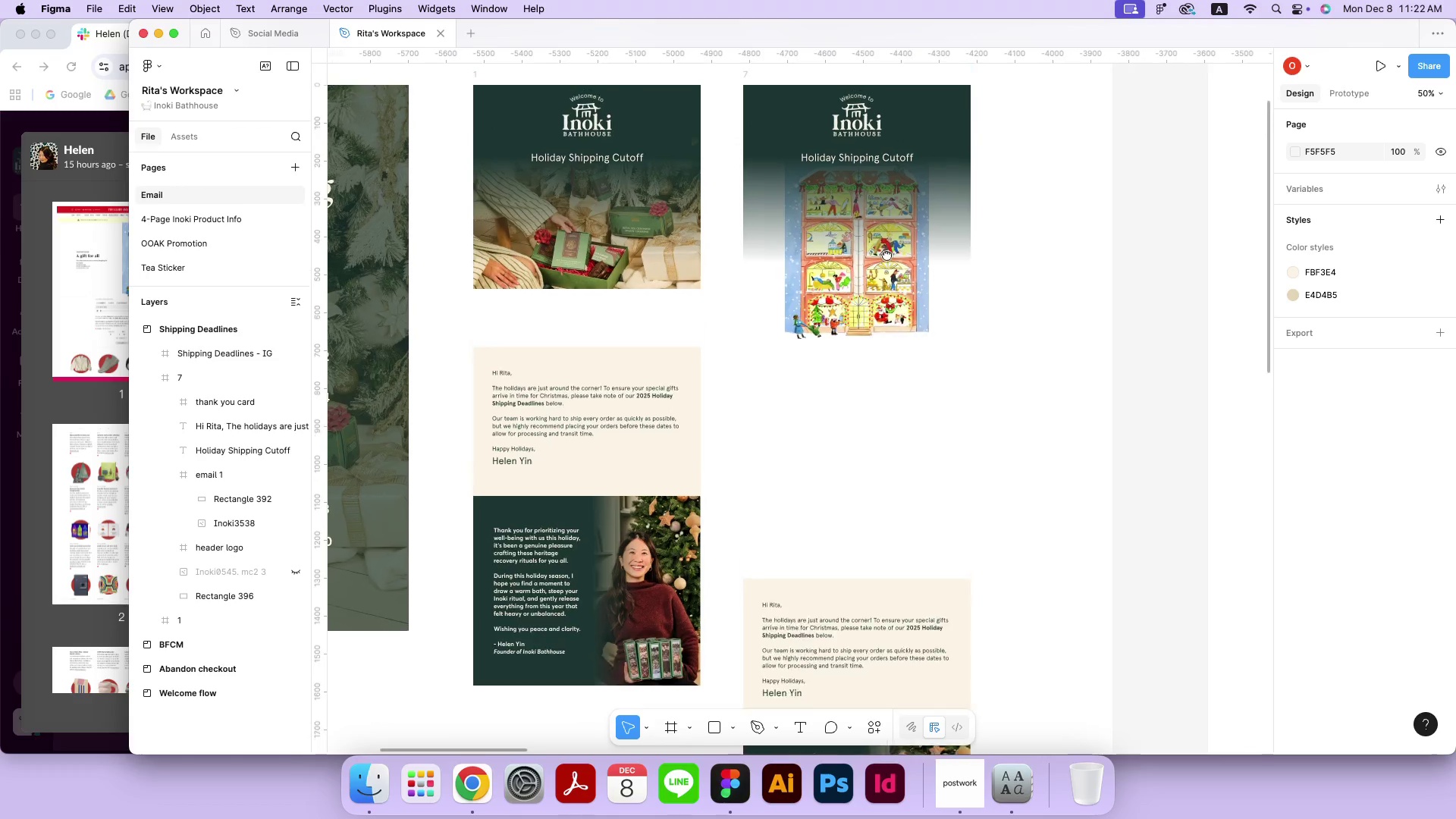 
hold_key(key=Space, duration=0.79)
 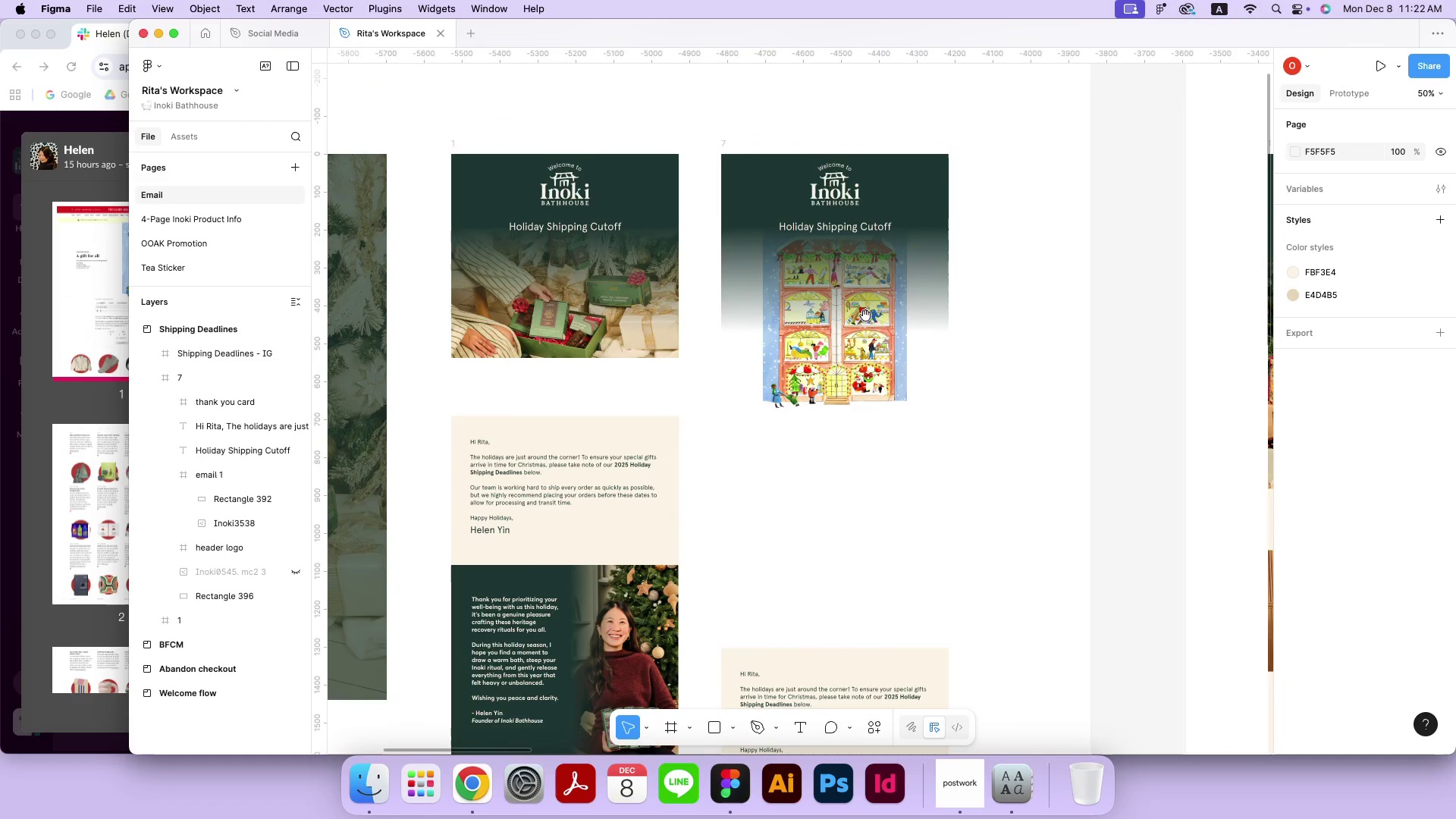 
left_click_drag(start_coordinate=[896, 208], to_coordinate=[868, 311])
 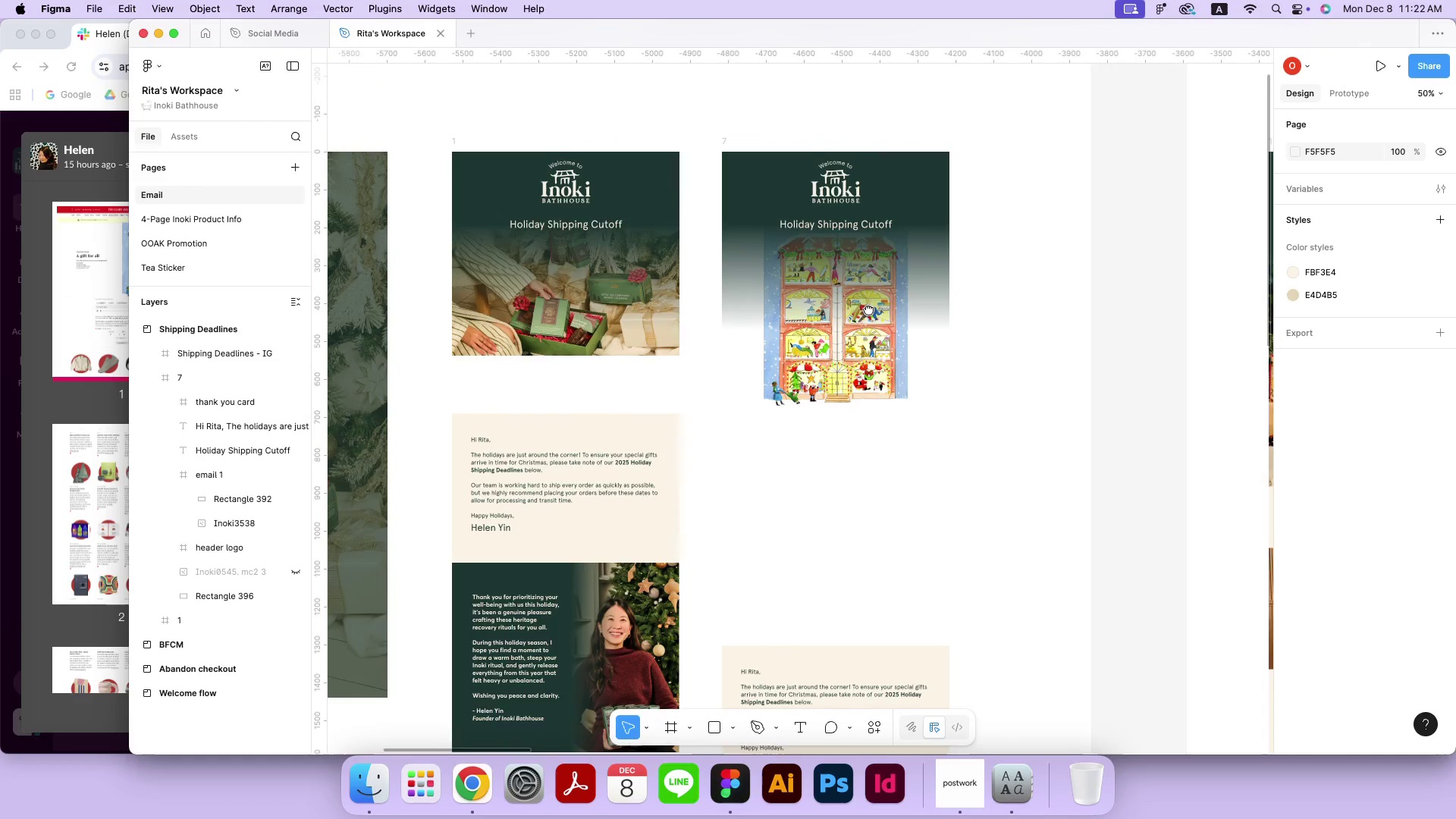 
key(Meta+Equal)
 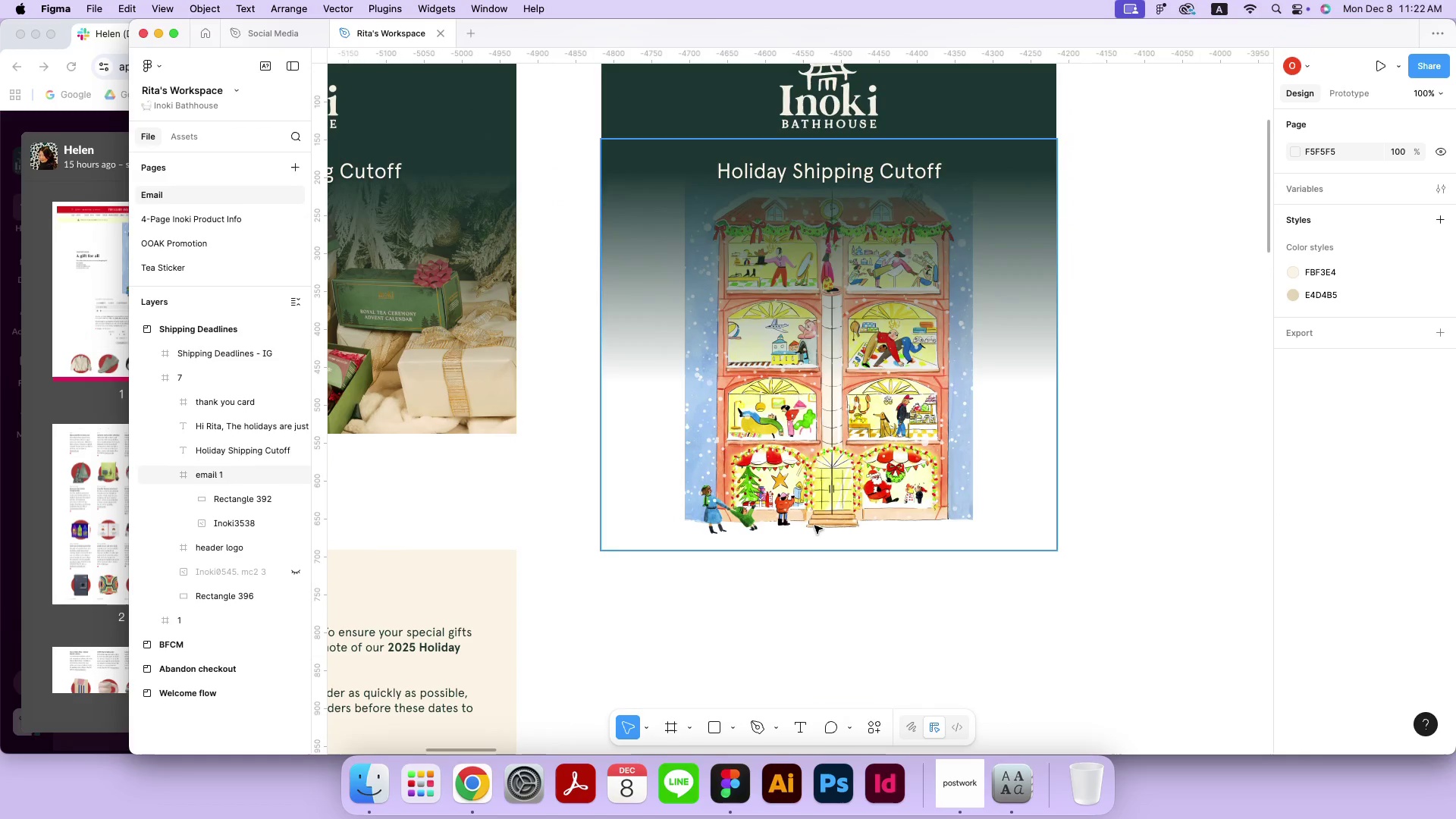 
hold_key(key=Space, duration=0.59)
 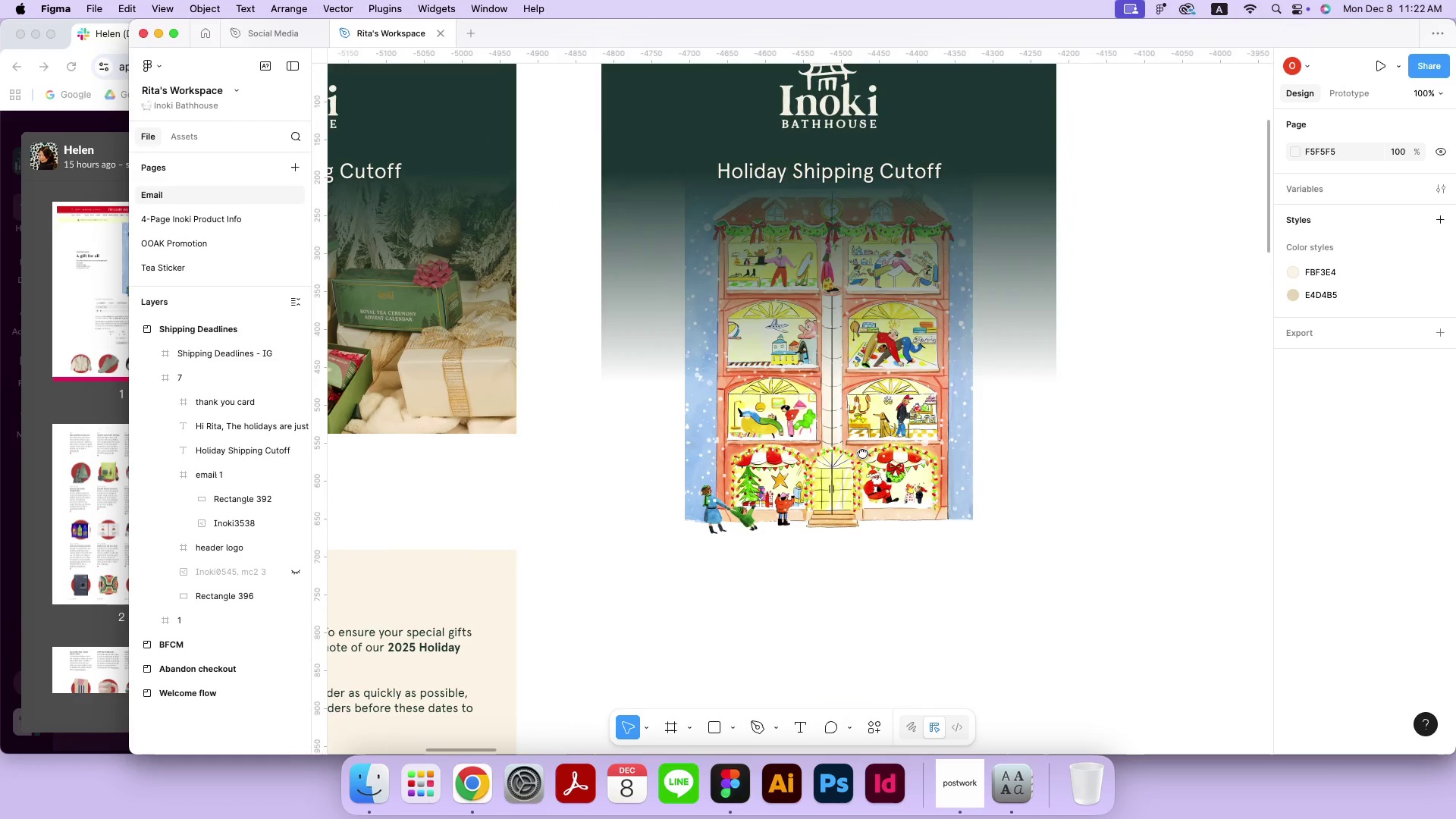 
left_click_drag(start_coordinate=[911, 334], to_coordinate=[862, 453])
 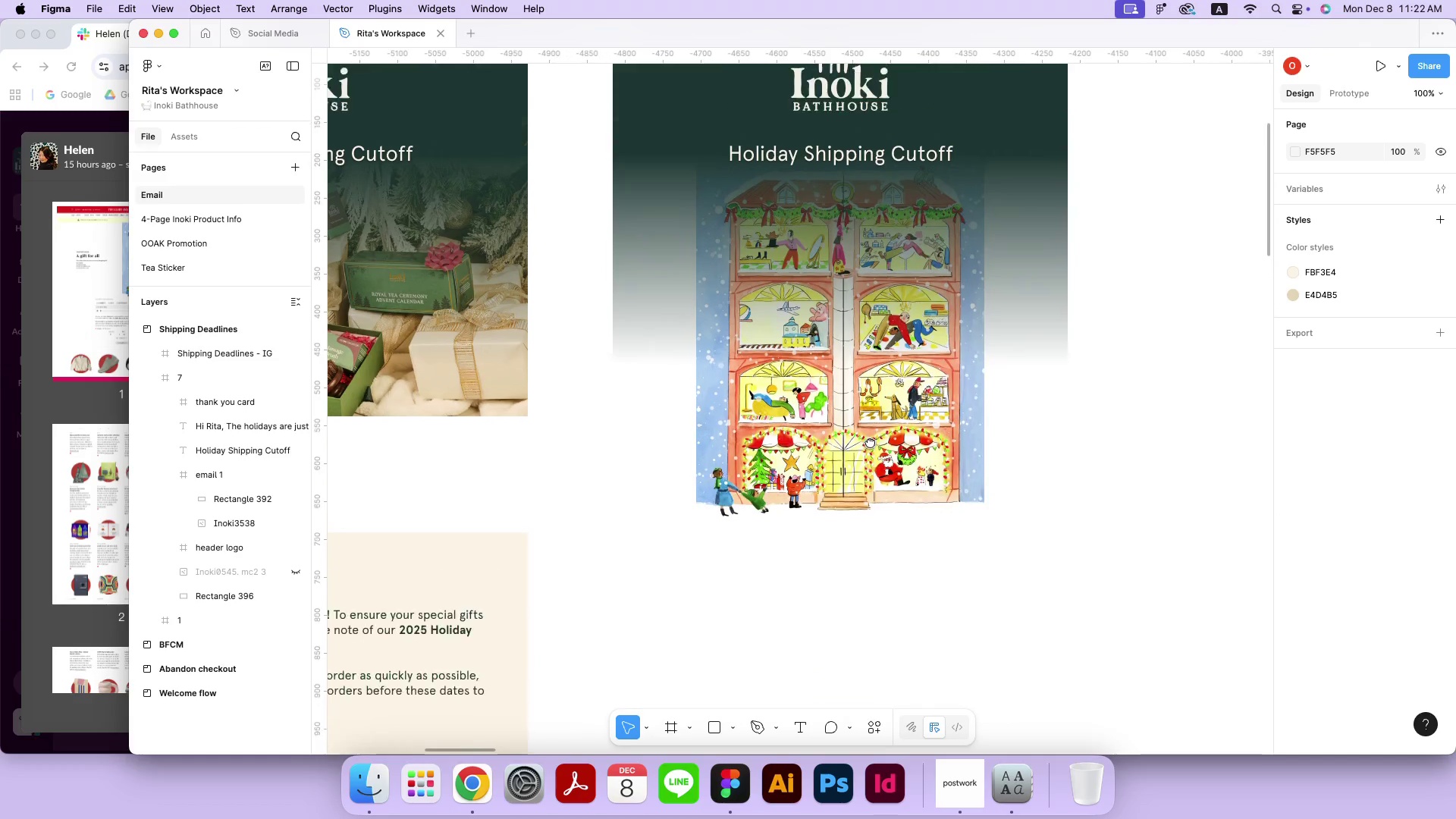 
left_click([814, 526])
 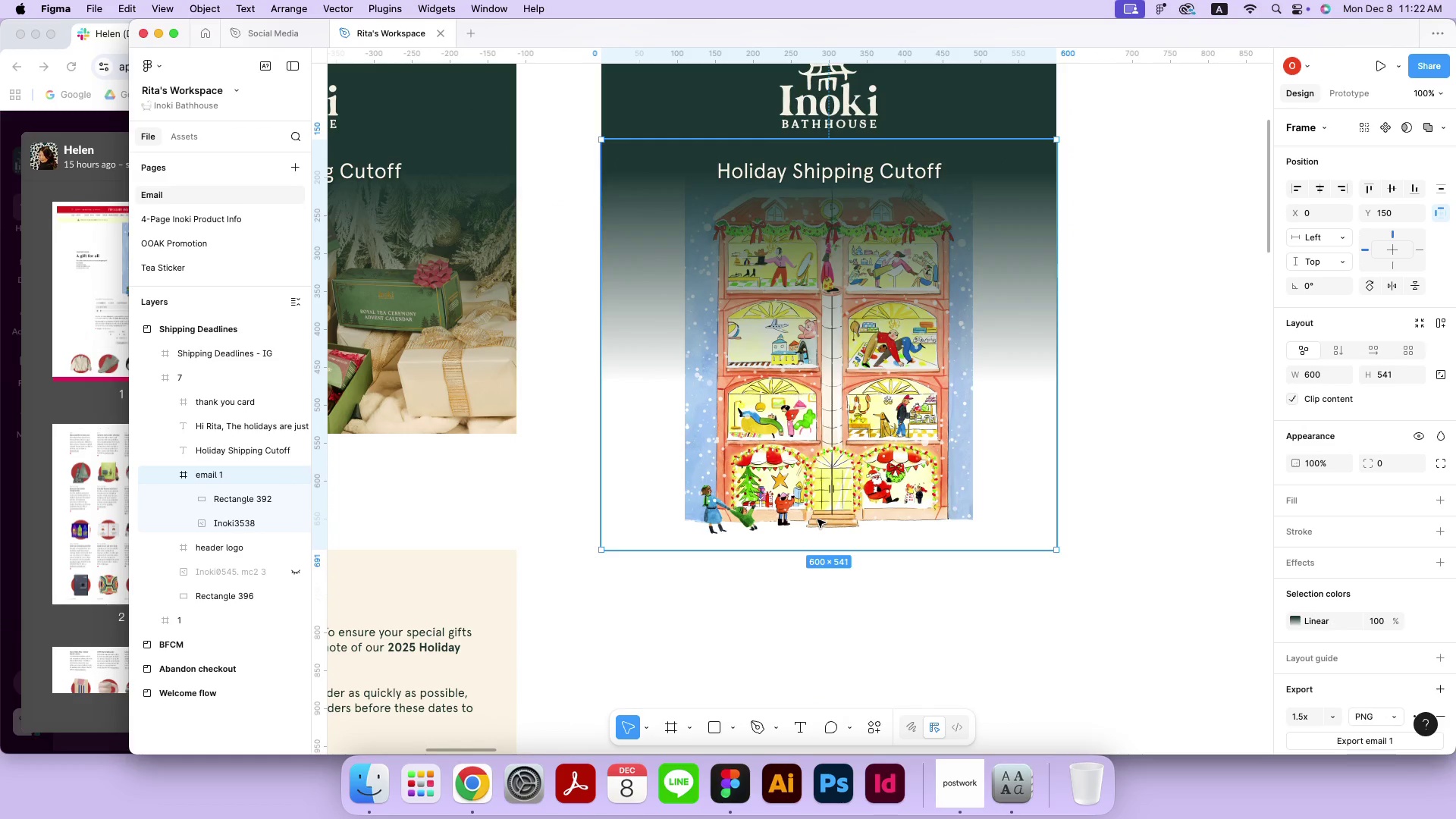 
wait(7.16)
 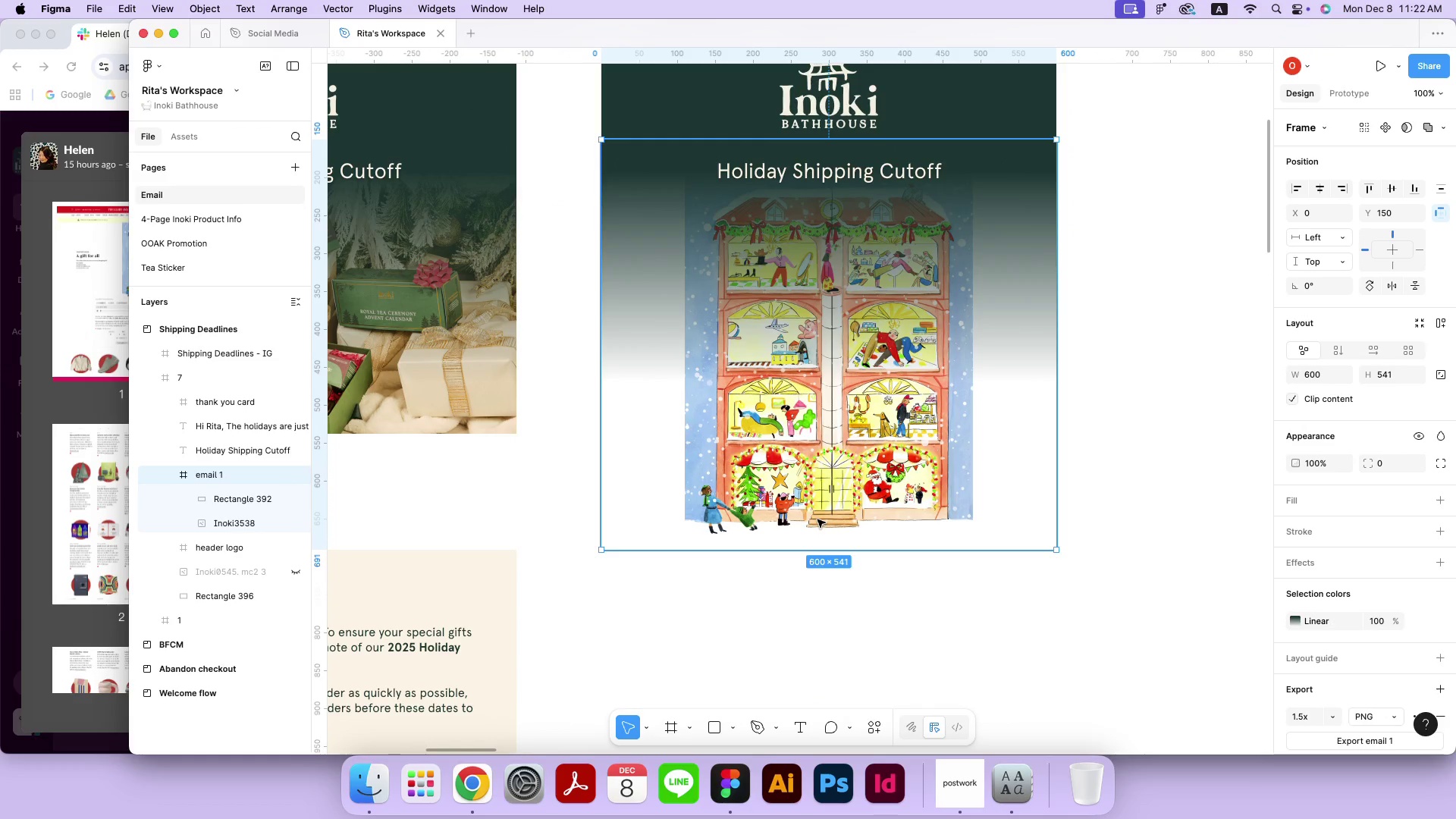 
left_click([222, 527])
 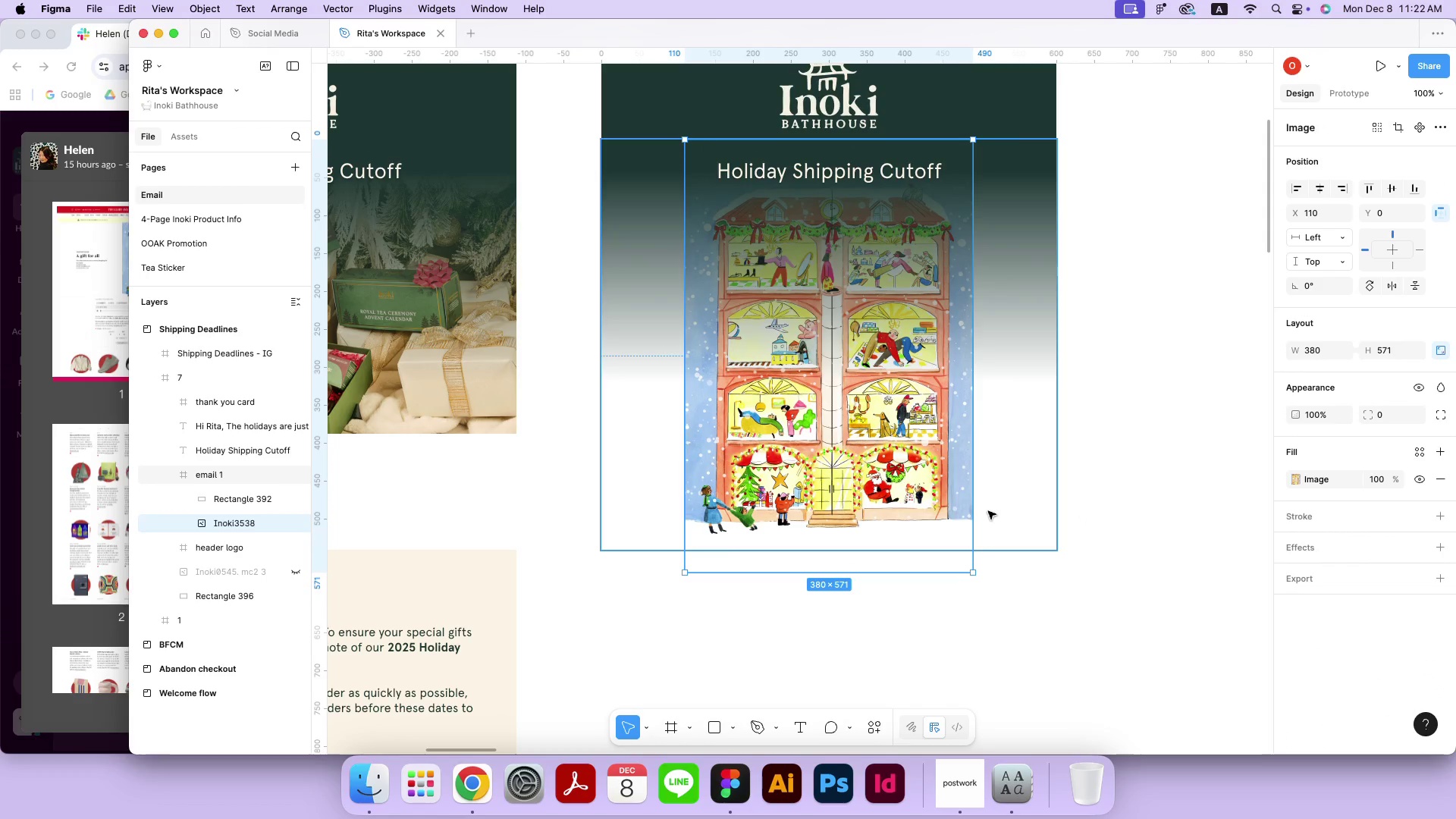 
left_click_drag(start_coordinate=[934, 561], to_coordinate=[934, 567])
 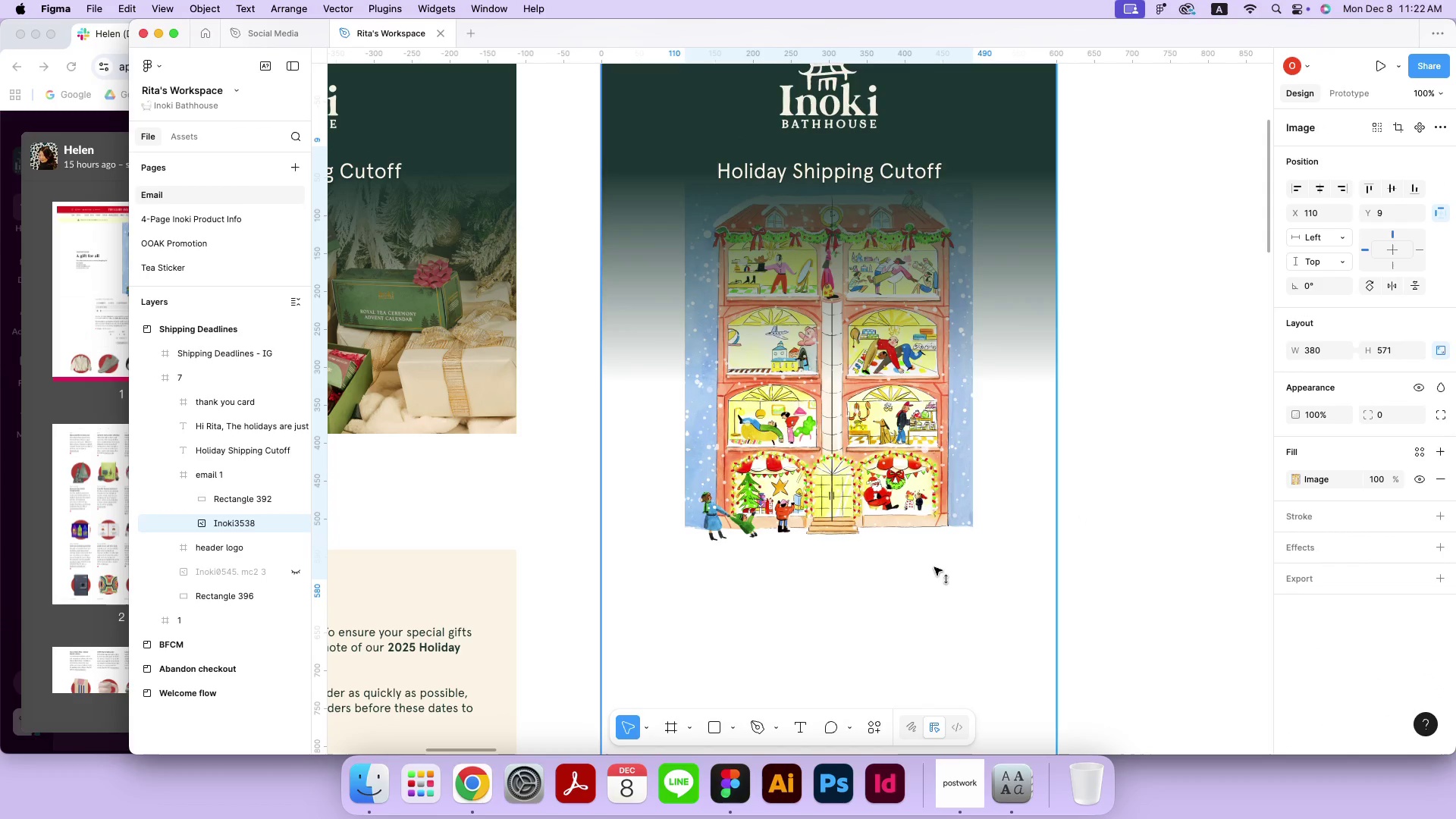 
hold_key(key=ShiftRight, duration=1.21)
 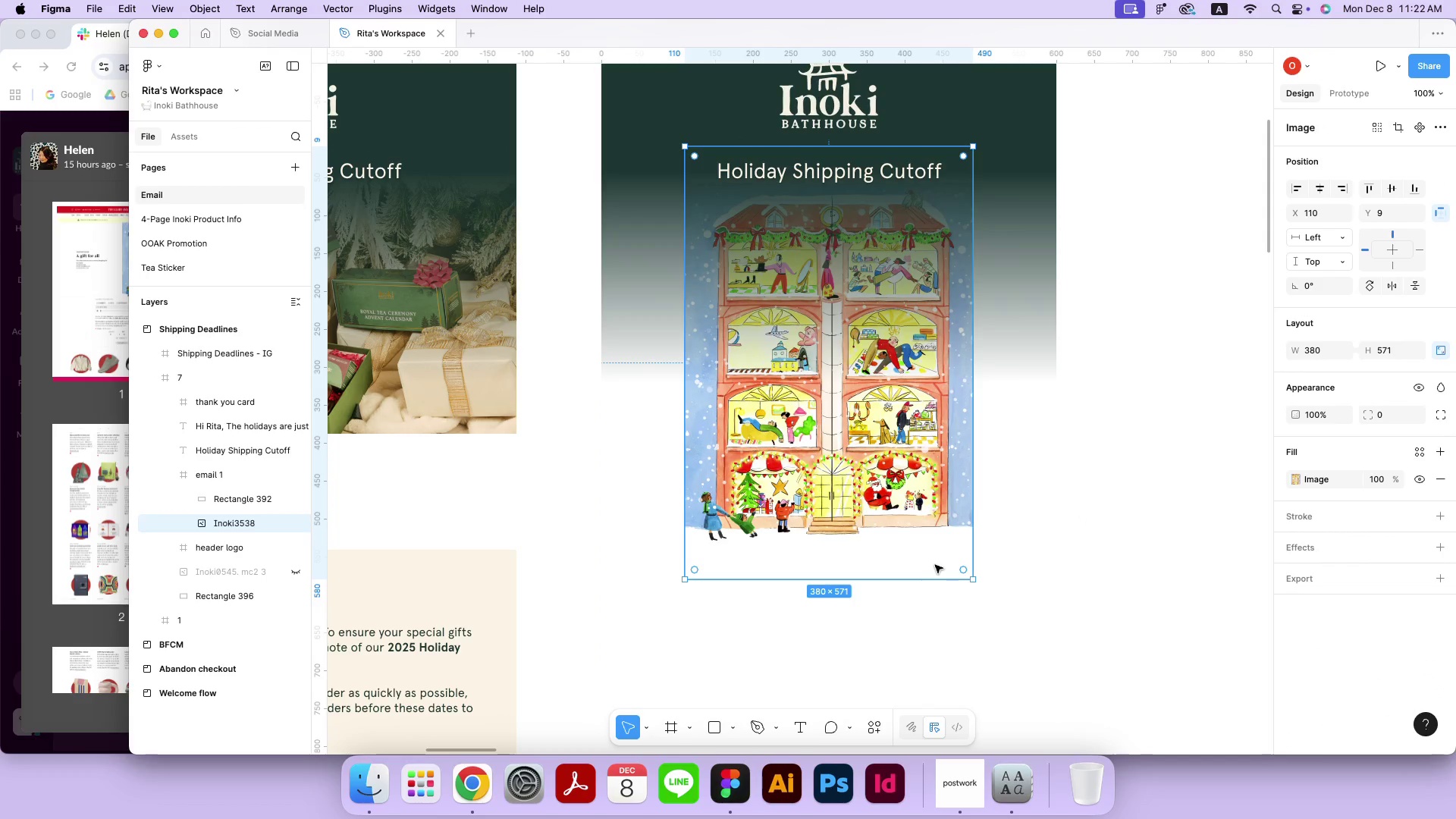 
key(Meta+CommandLeft)
 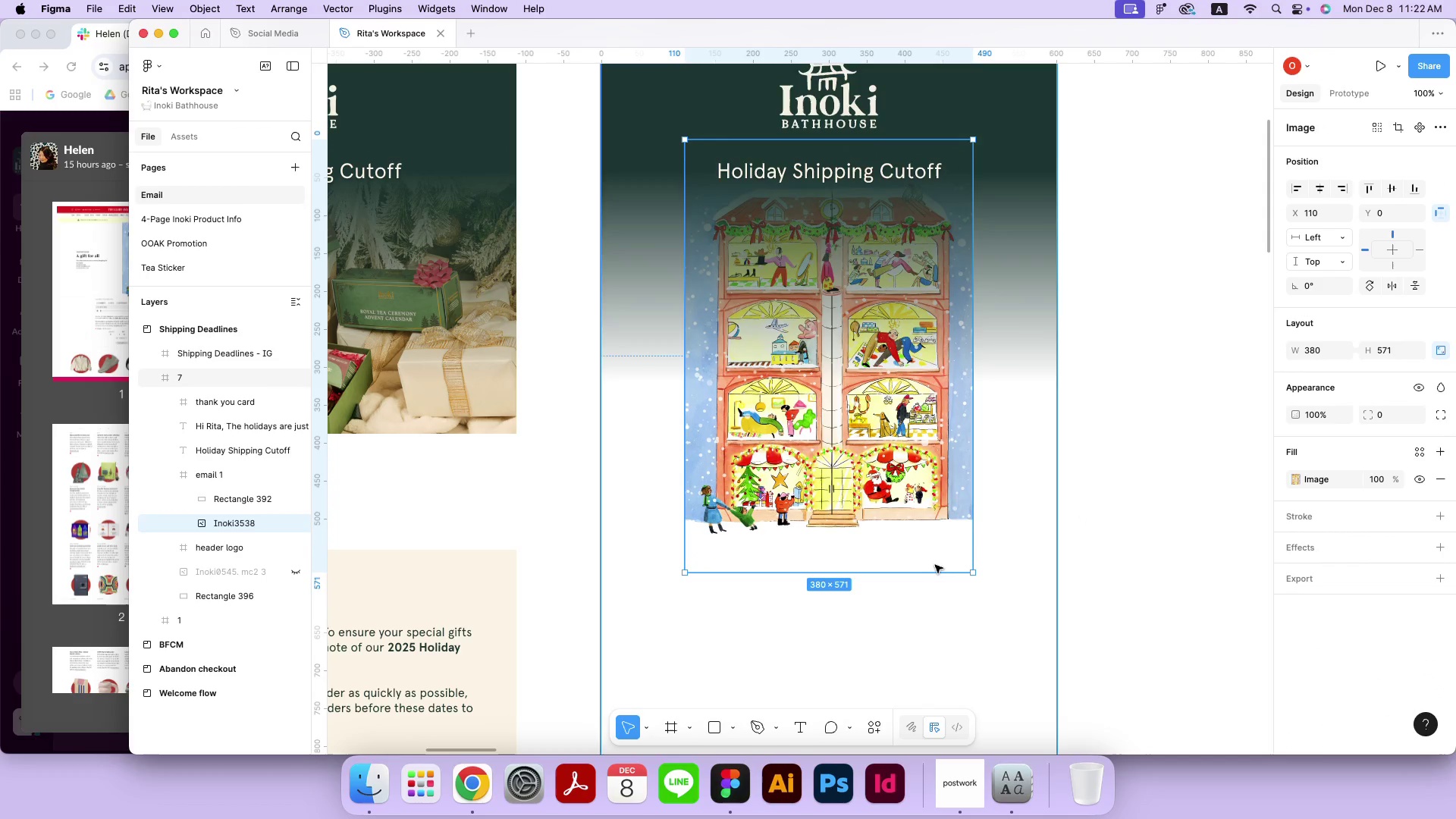 
key(Meta+Z)
 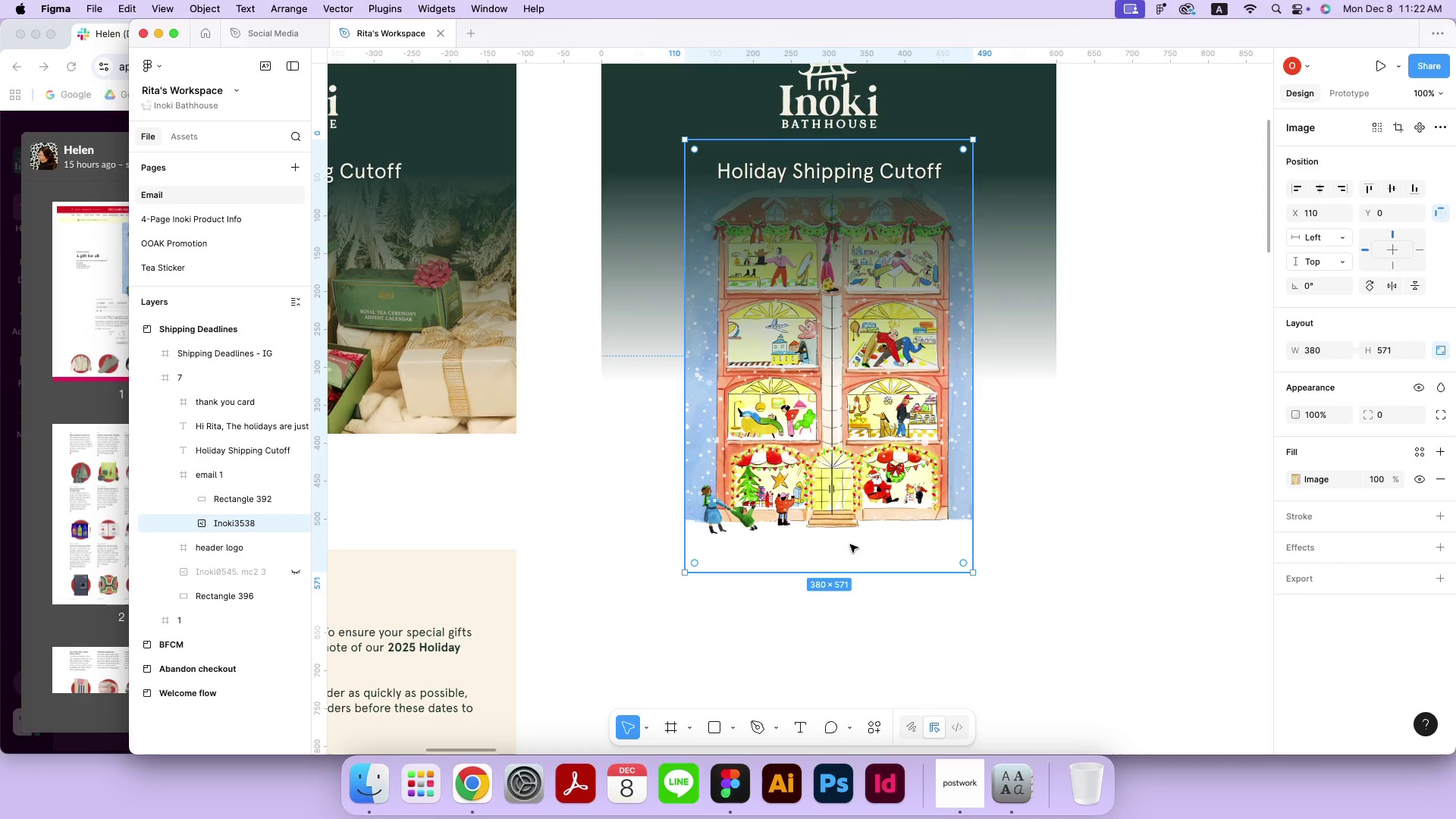 
left_click_drag(start_coordinate=[841, 576], to_coordinate=[836, 603])
 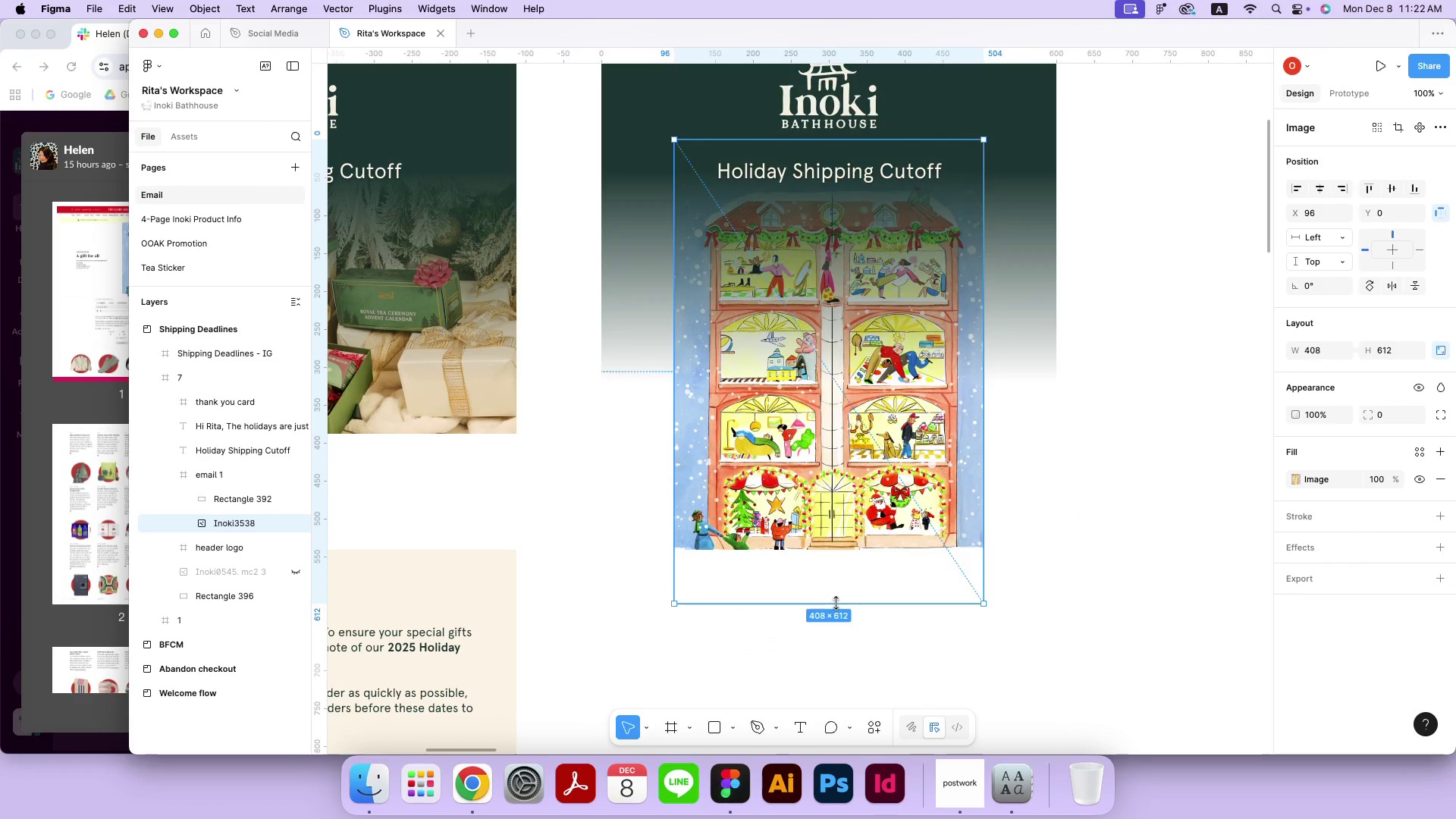 
hold_key(key=ShiftLeft, duration=2.54)
 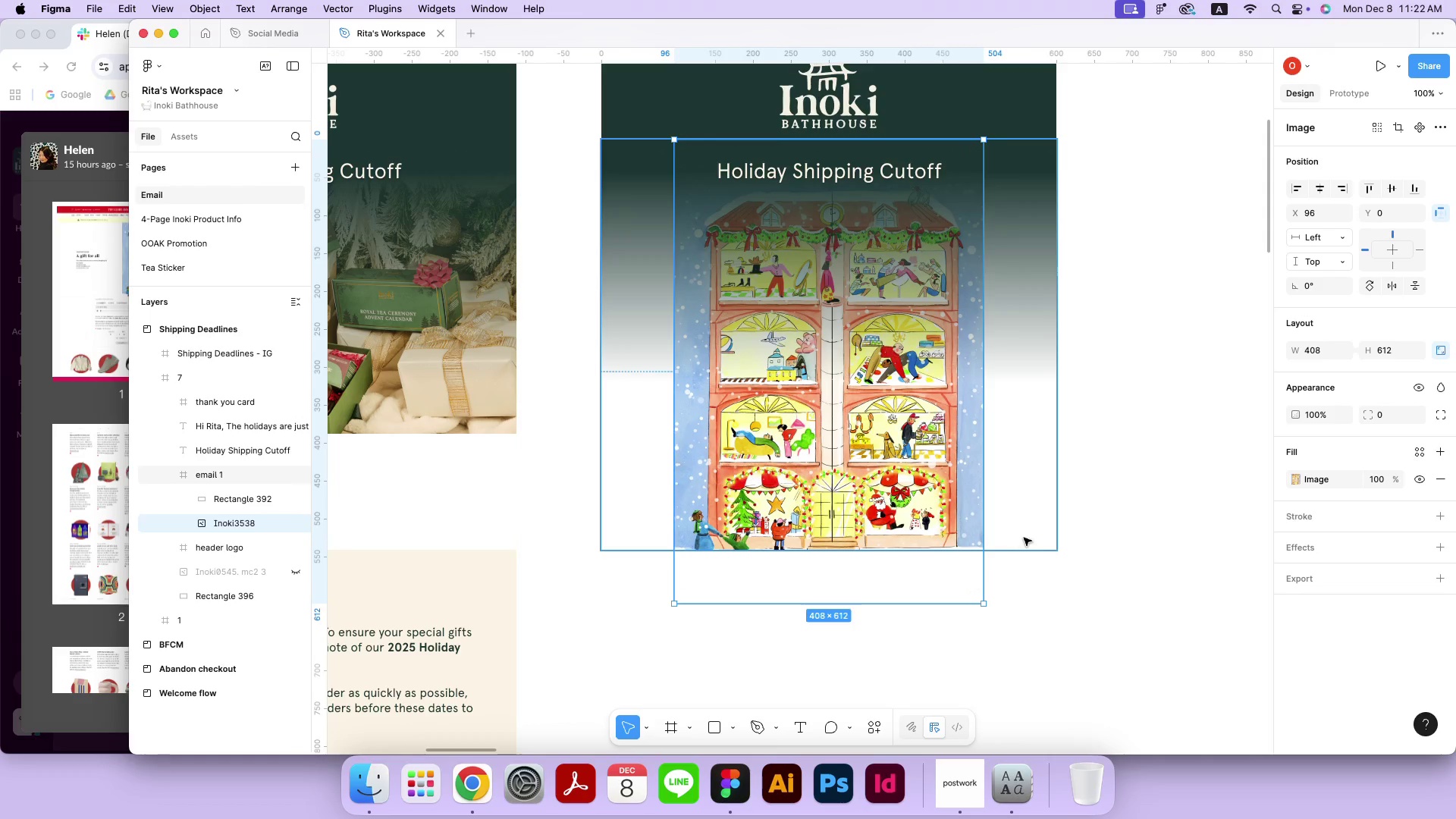 
left_click([1024, 538])
 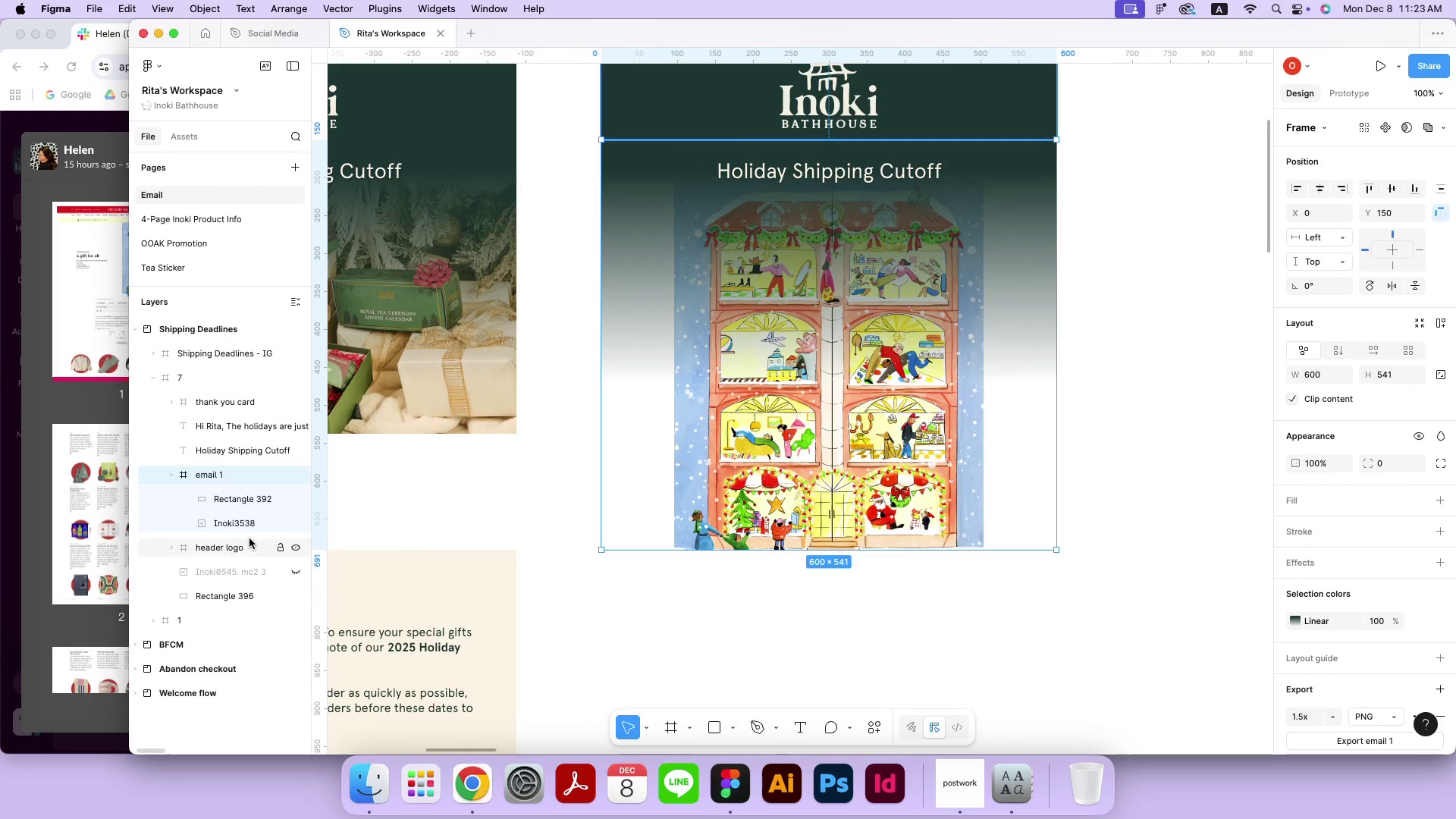 
left_click_drag(start_coordinate=[684, 545], to_coordinate=[688, 573])
 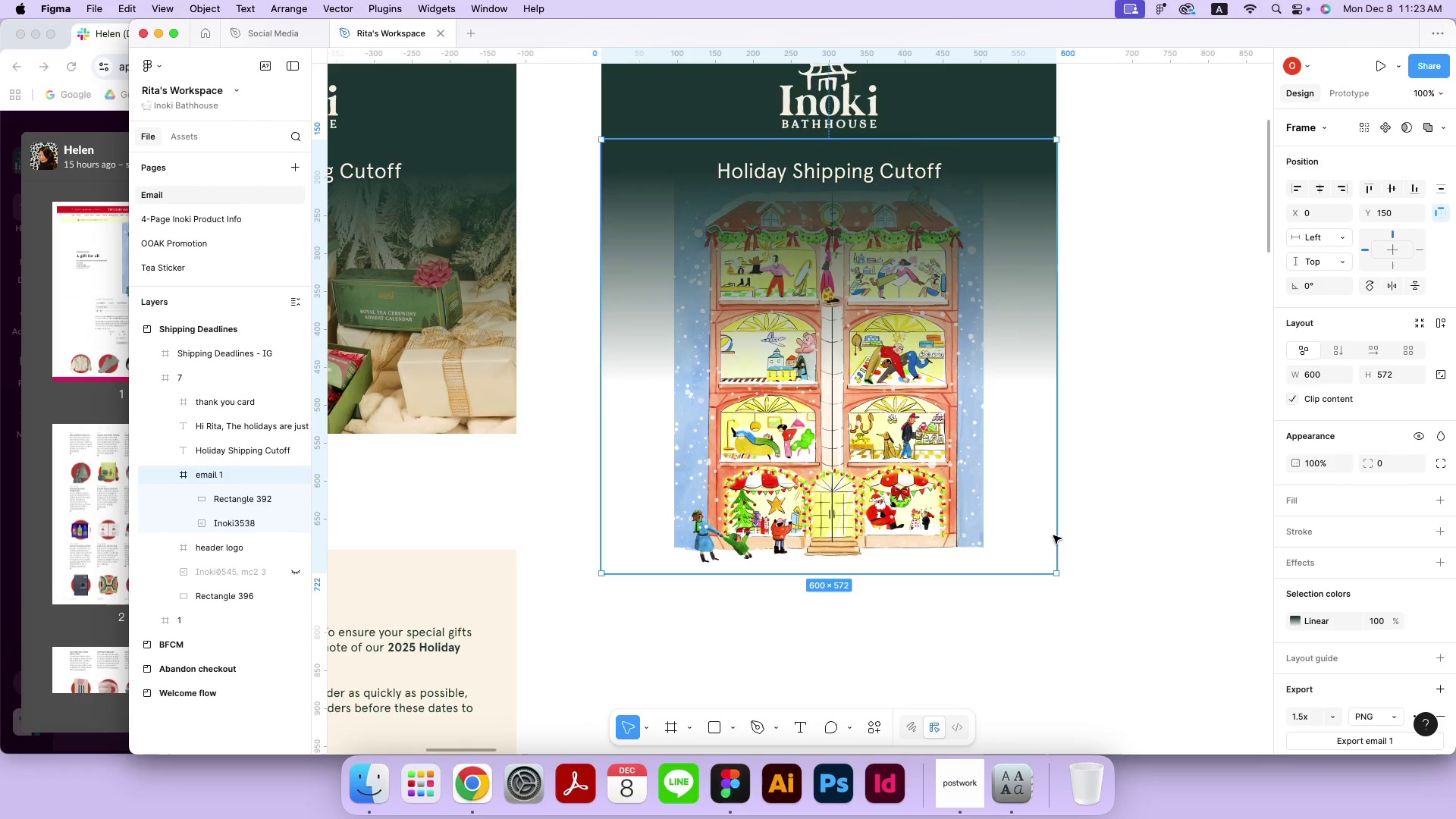 
left_click([1166, 533])
 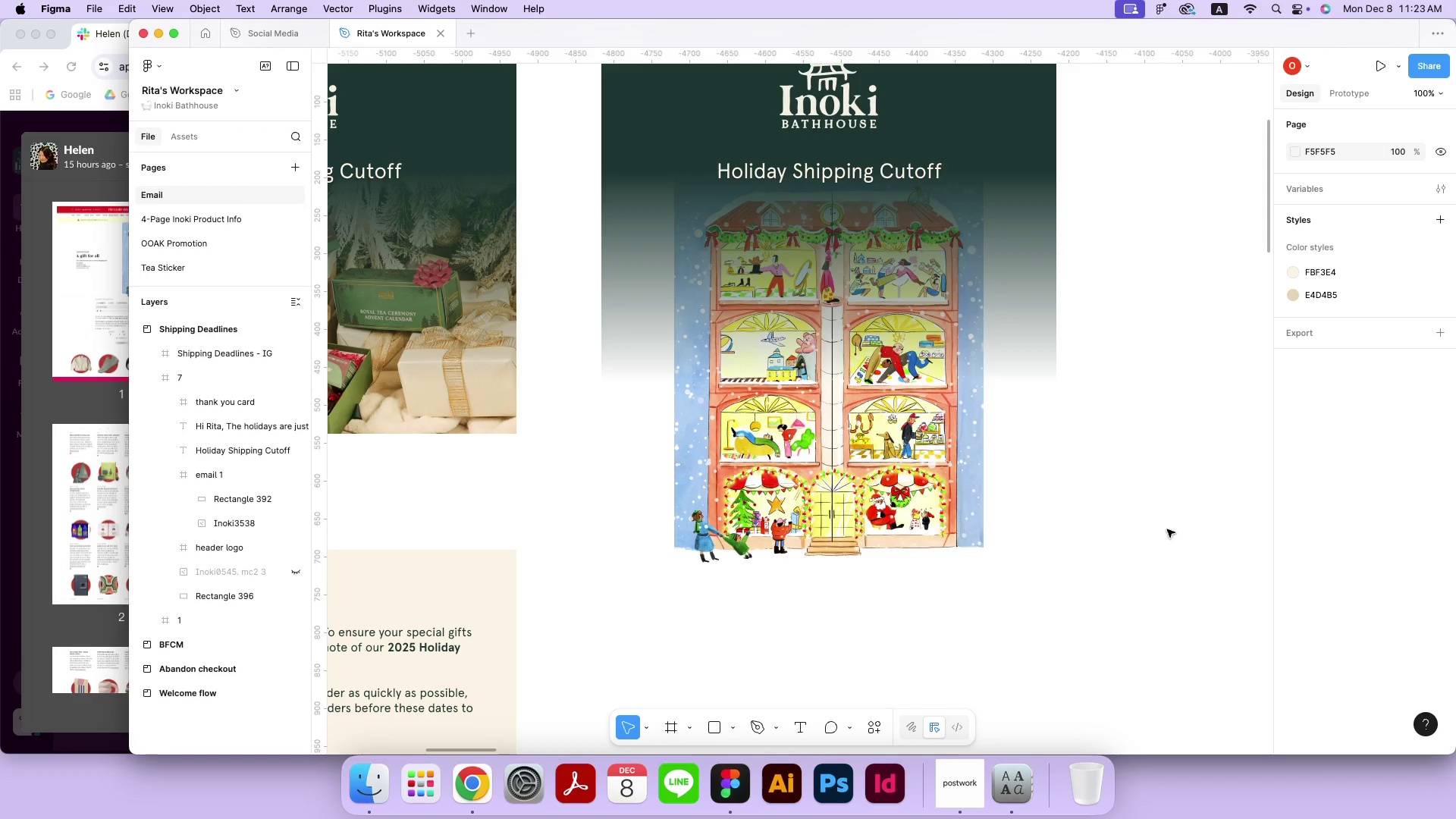 
wait(7.76)
 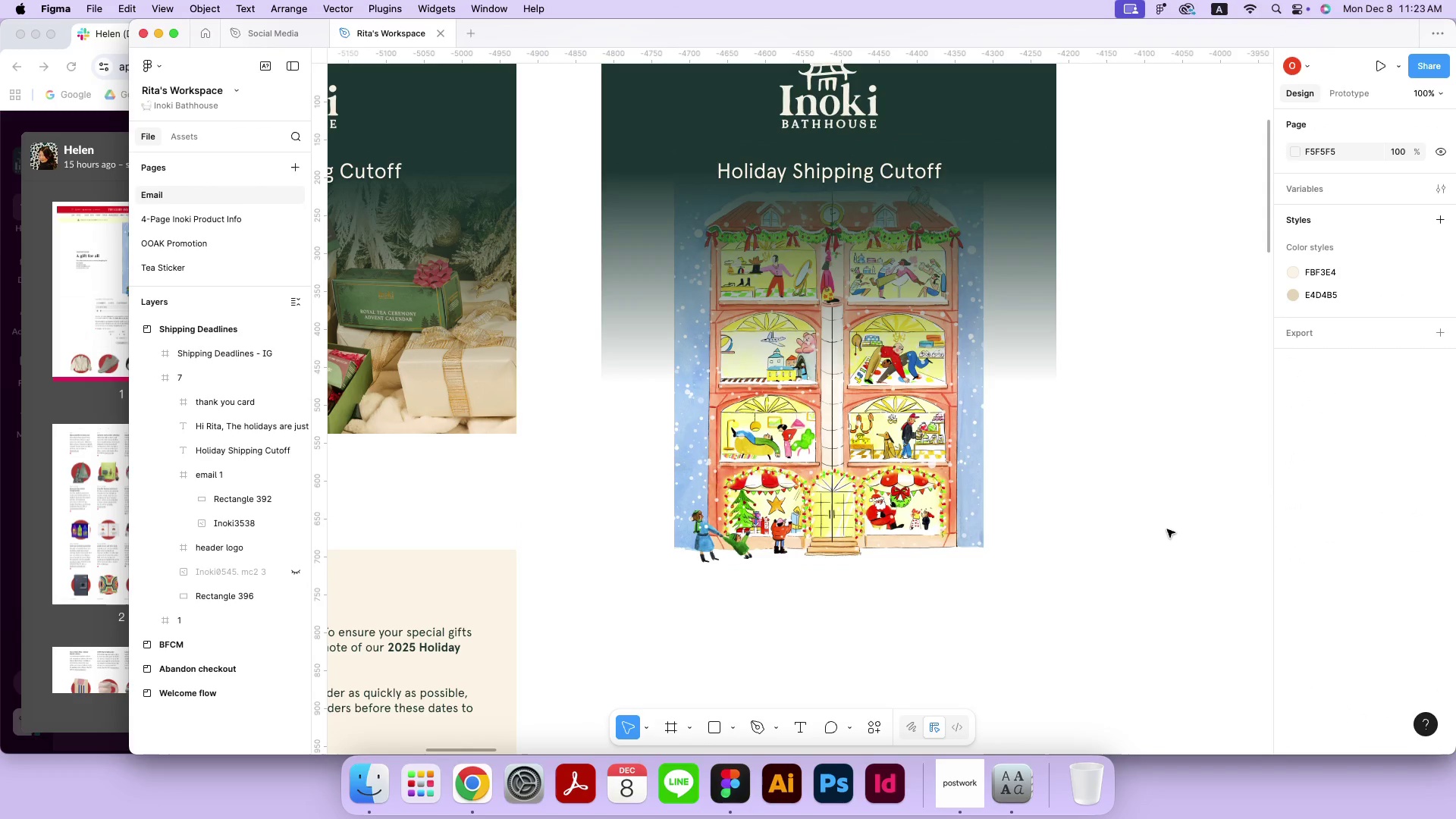 
scroll: coordinate [1167, 529], scroll_direction: up, amount: 5.0
 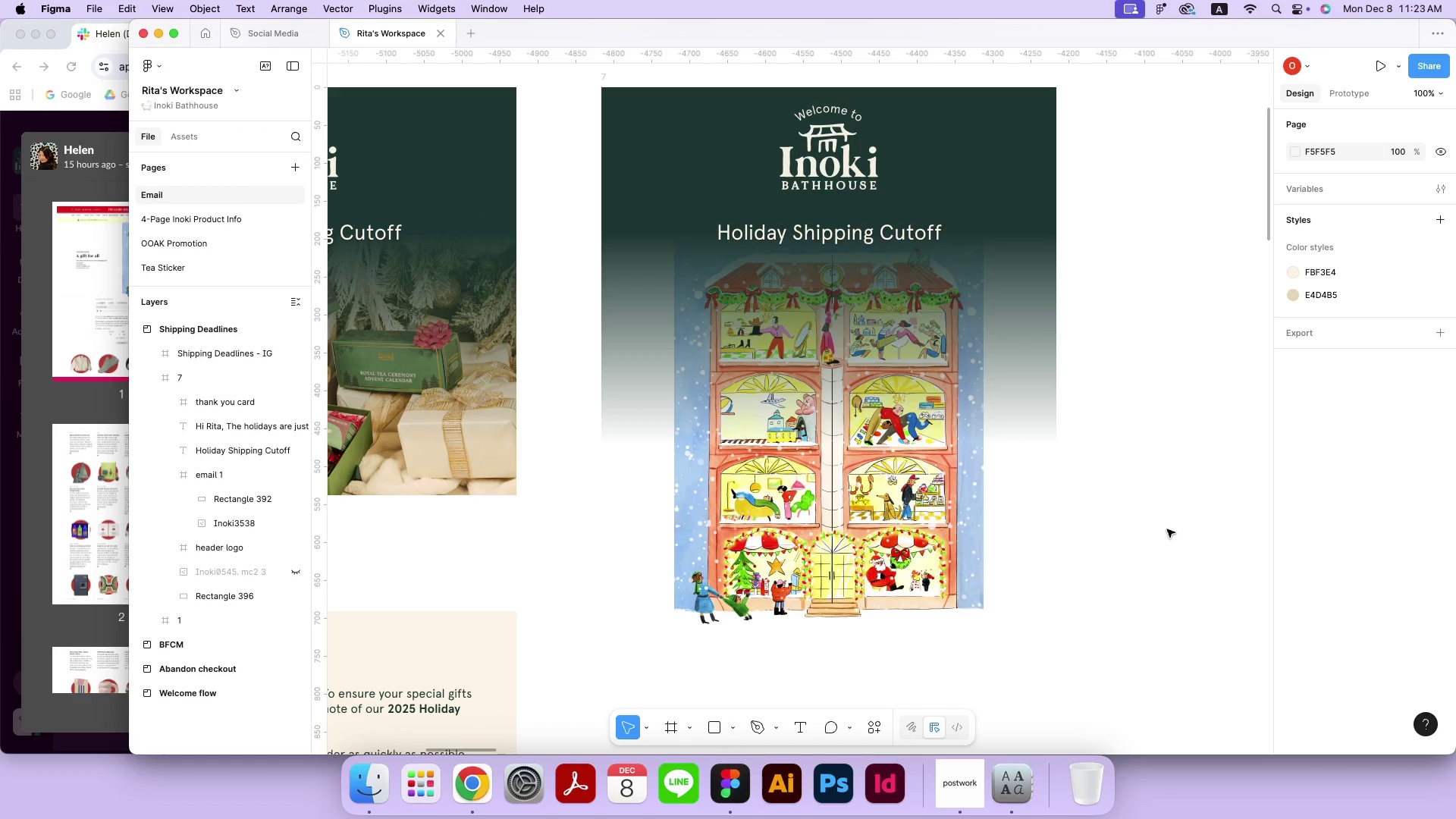 
wait(17.18)
 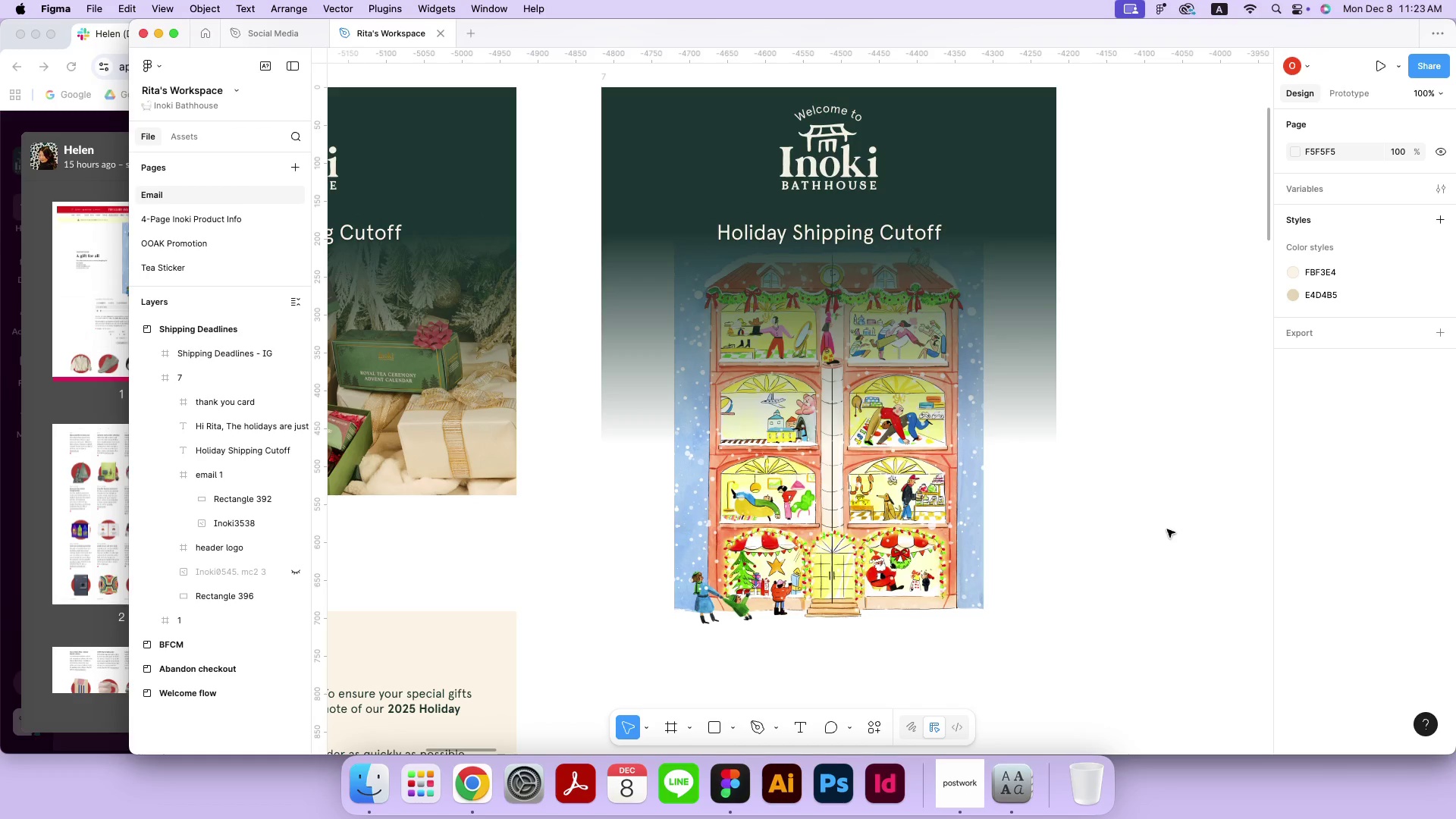 
double_click([883, 538])
 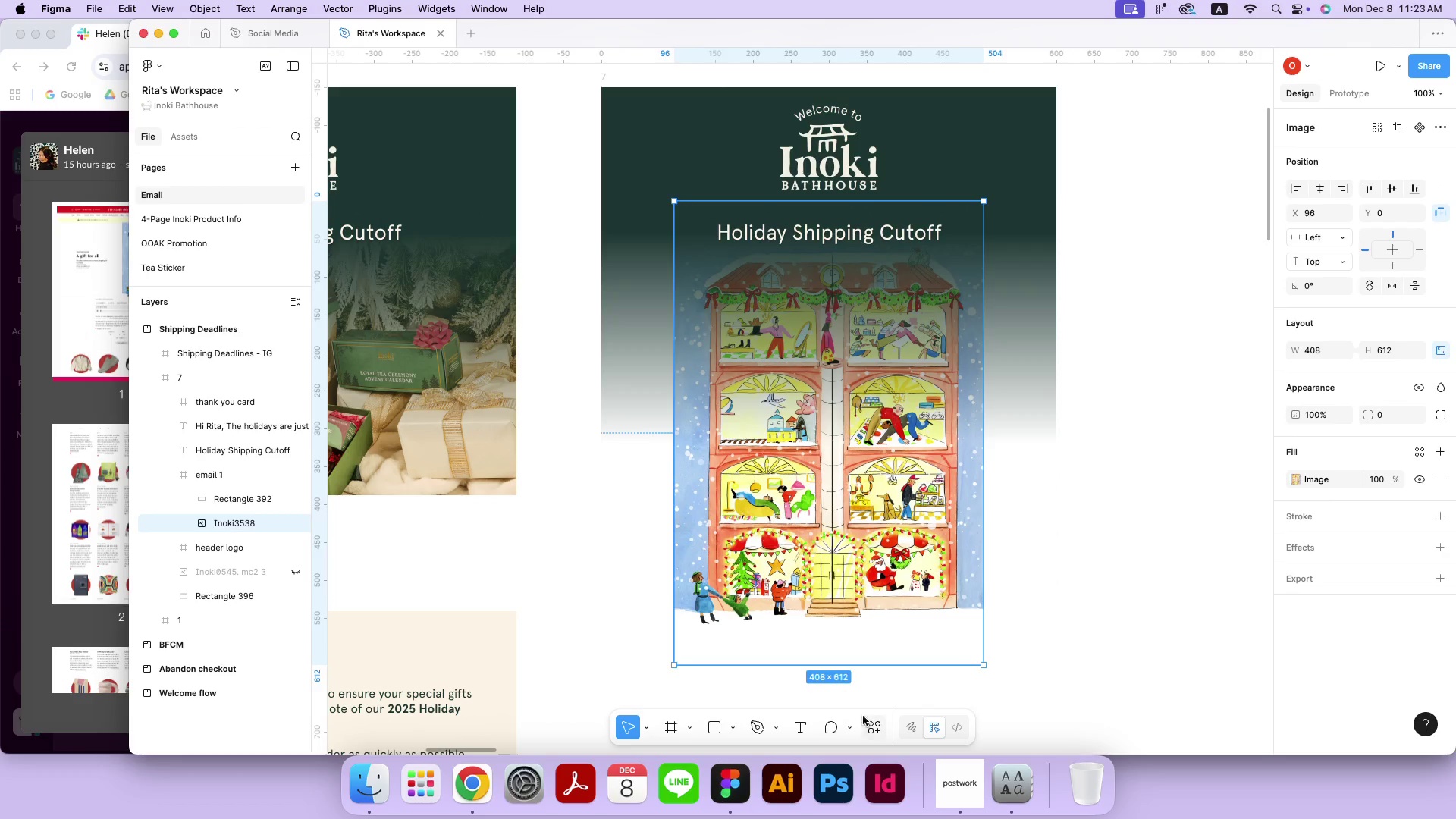 
left_click([876, 733])
 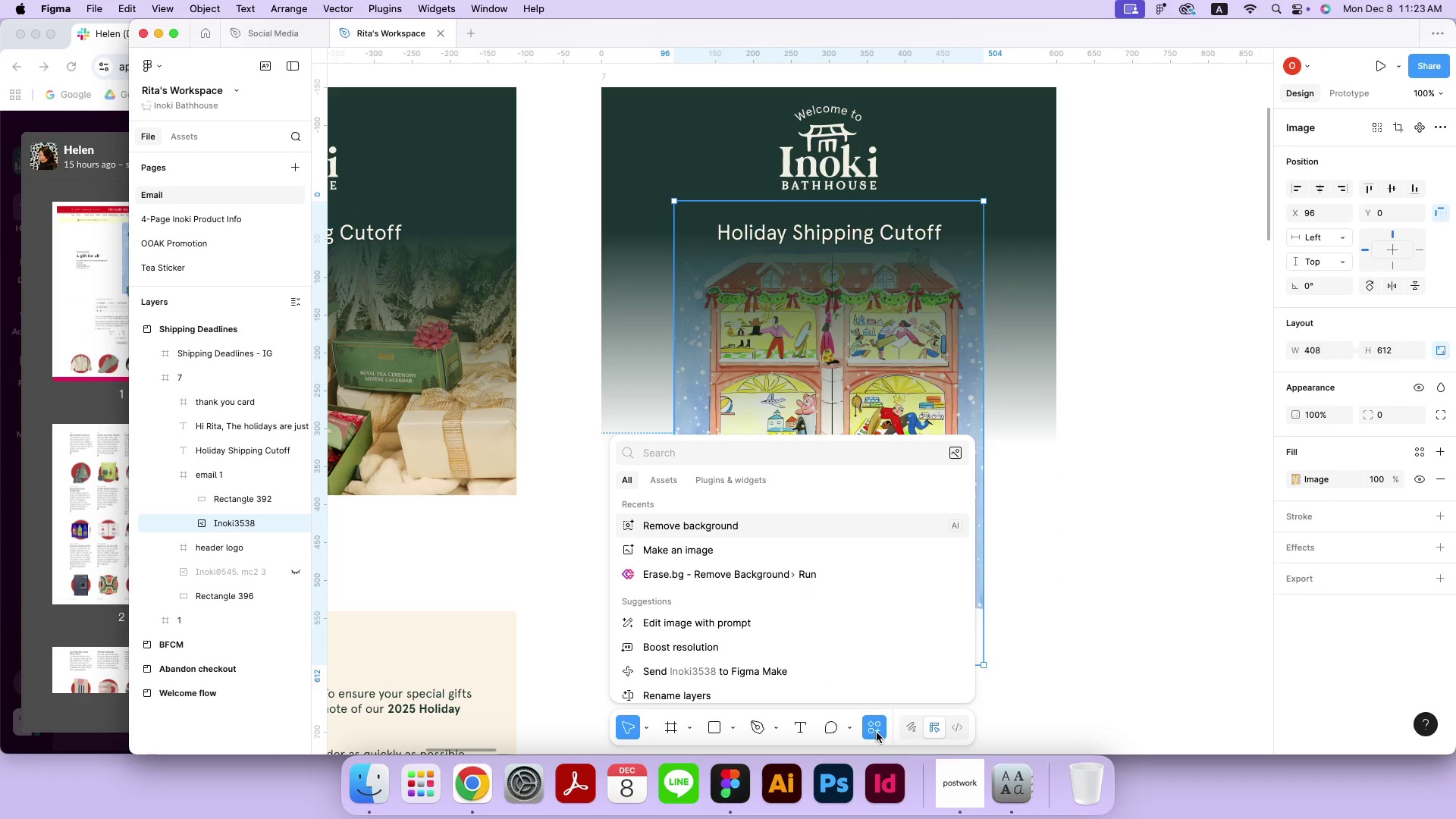 
left_click([1127, 662])
 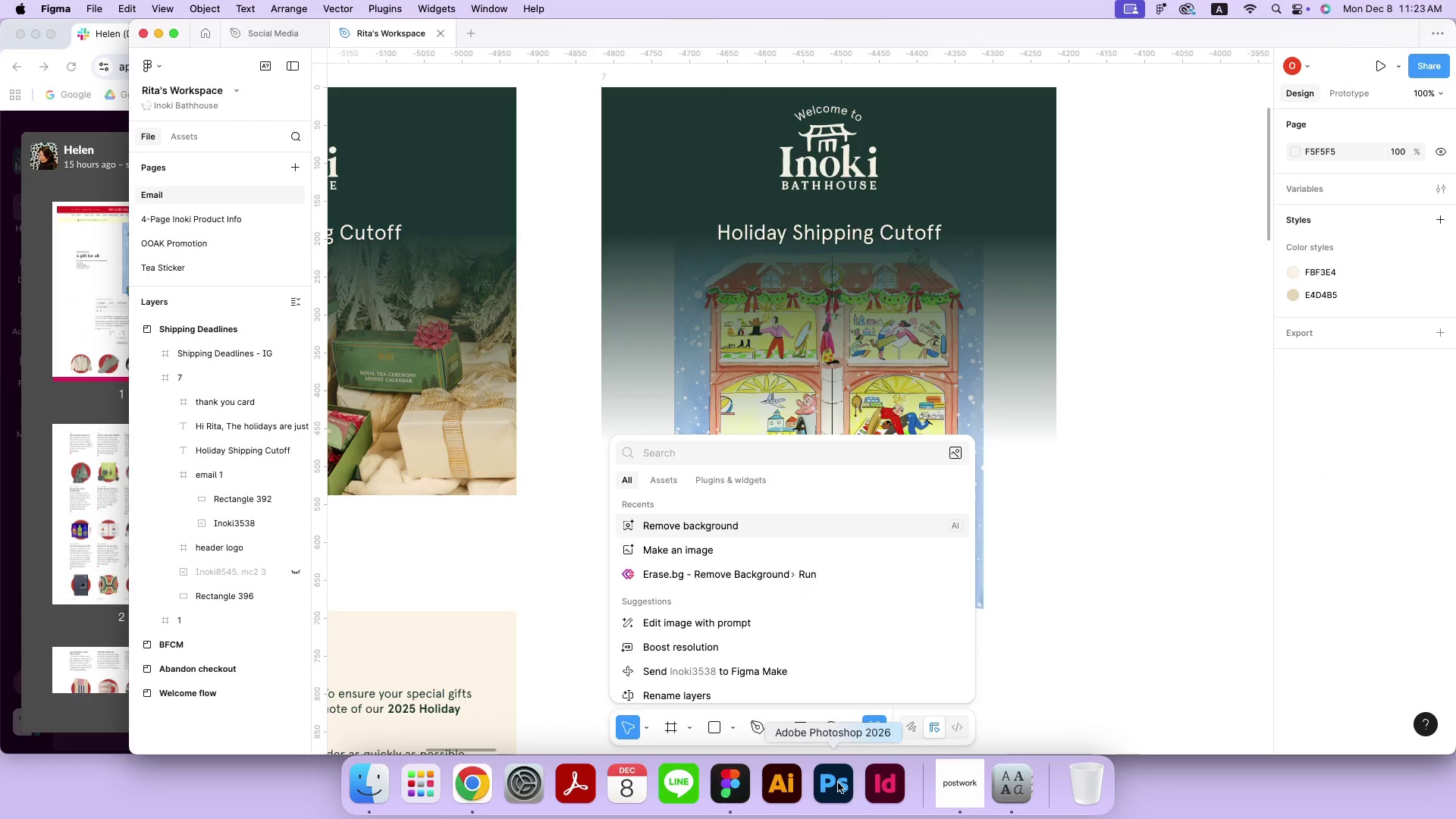 
left_click([838, 783])
 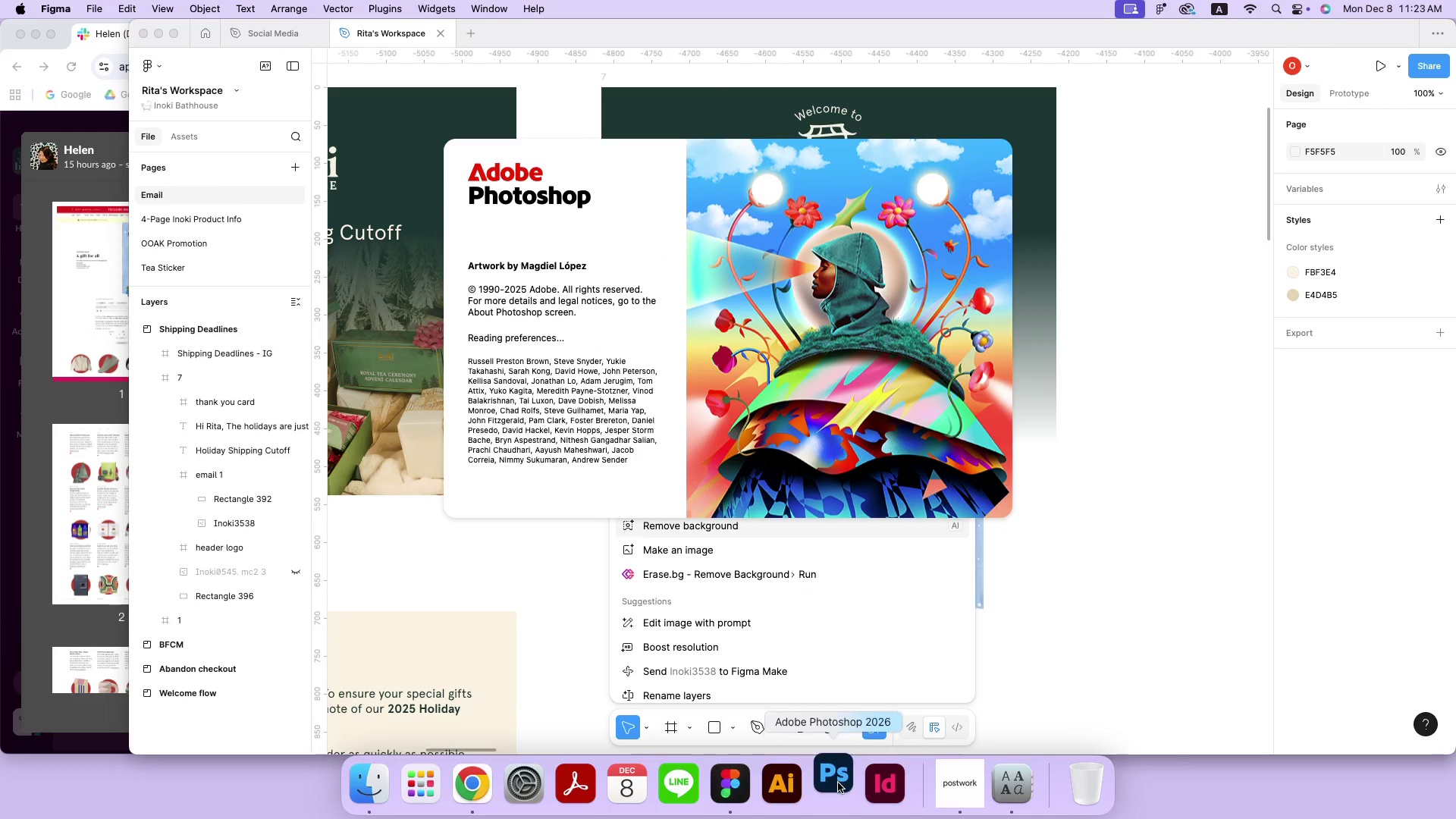 
left_click([1080, 595])
 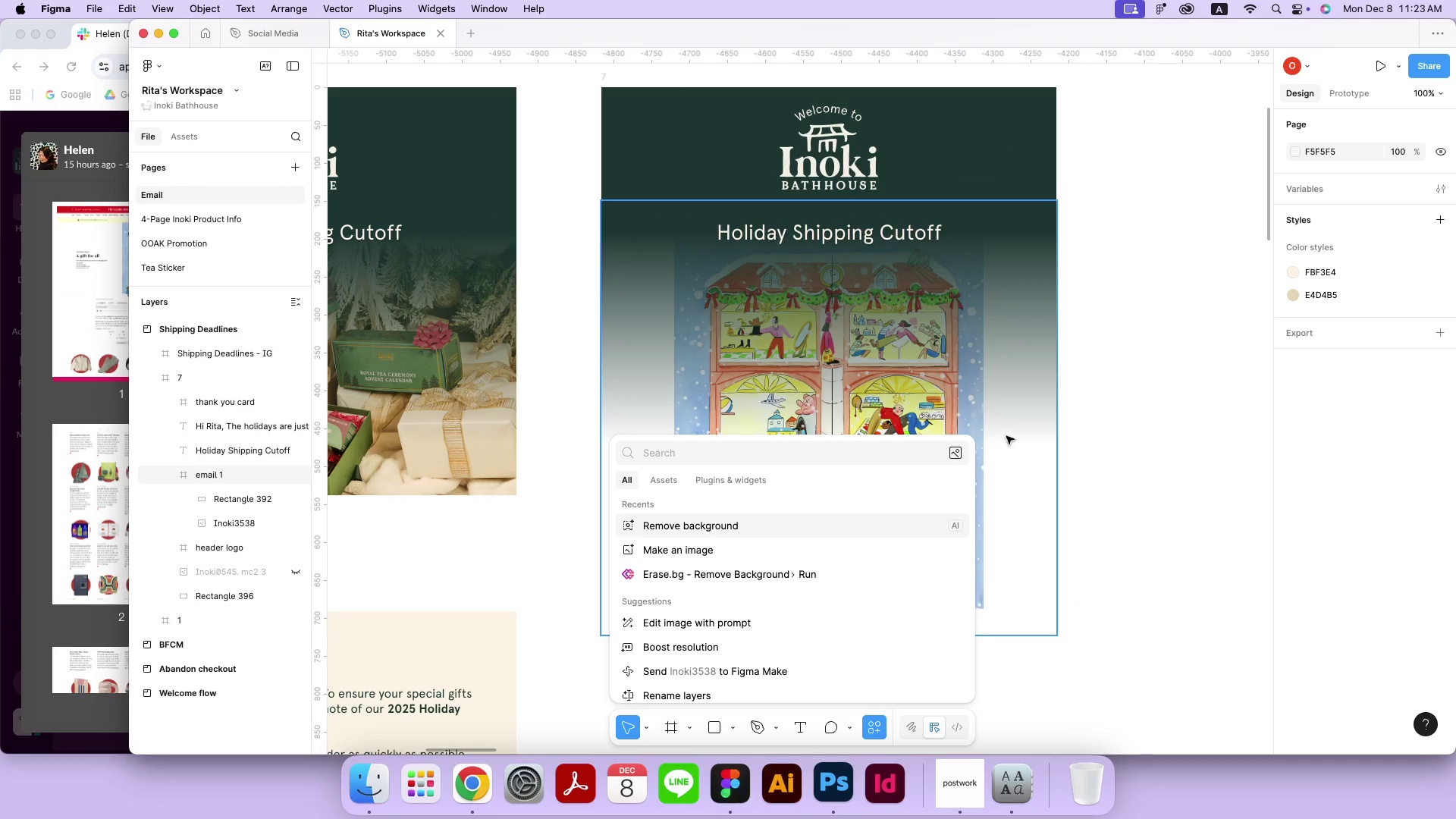 
left_click([1006, 436])
 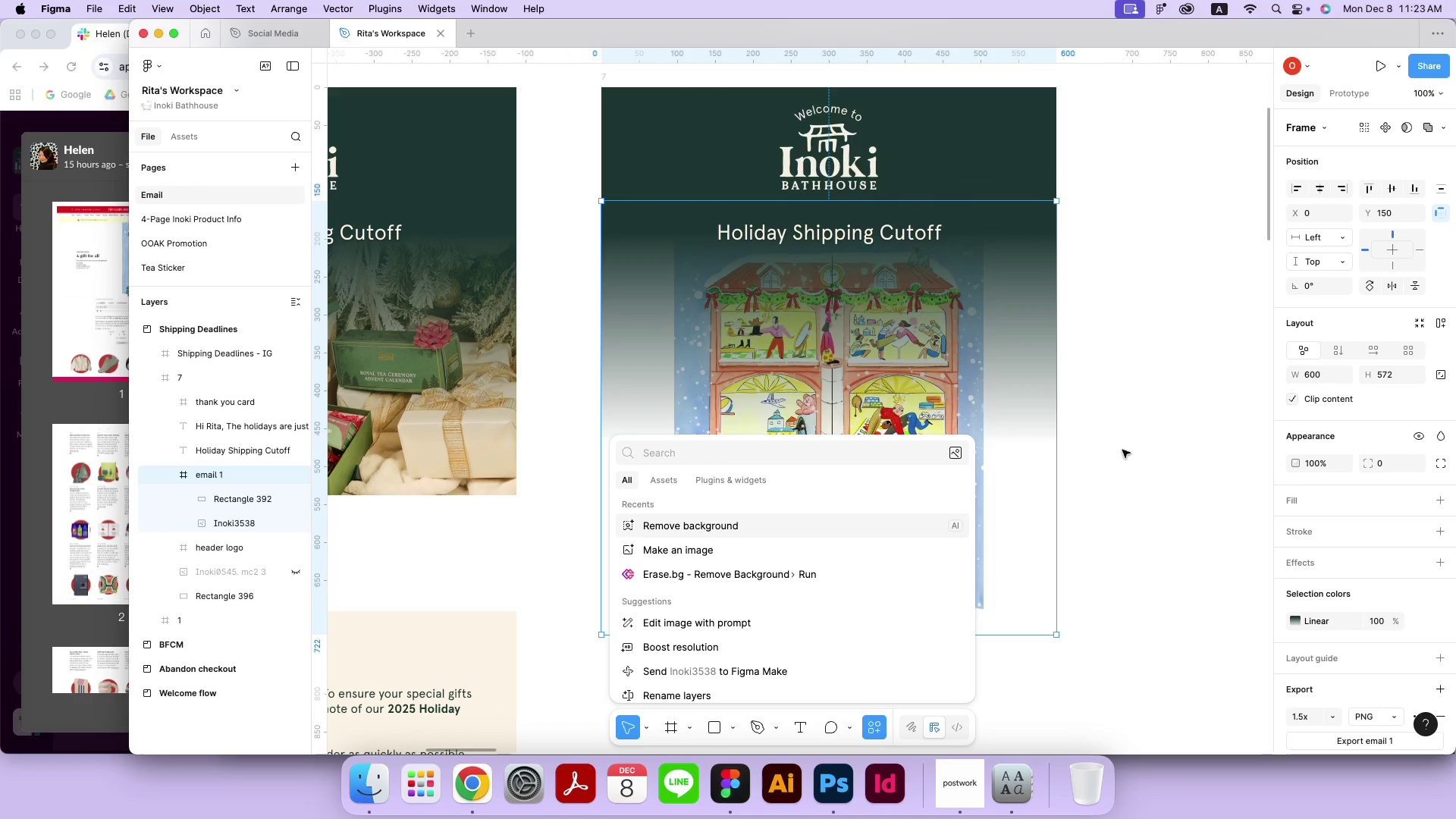 
wait(7.03)
 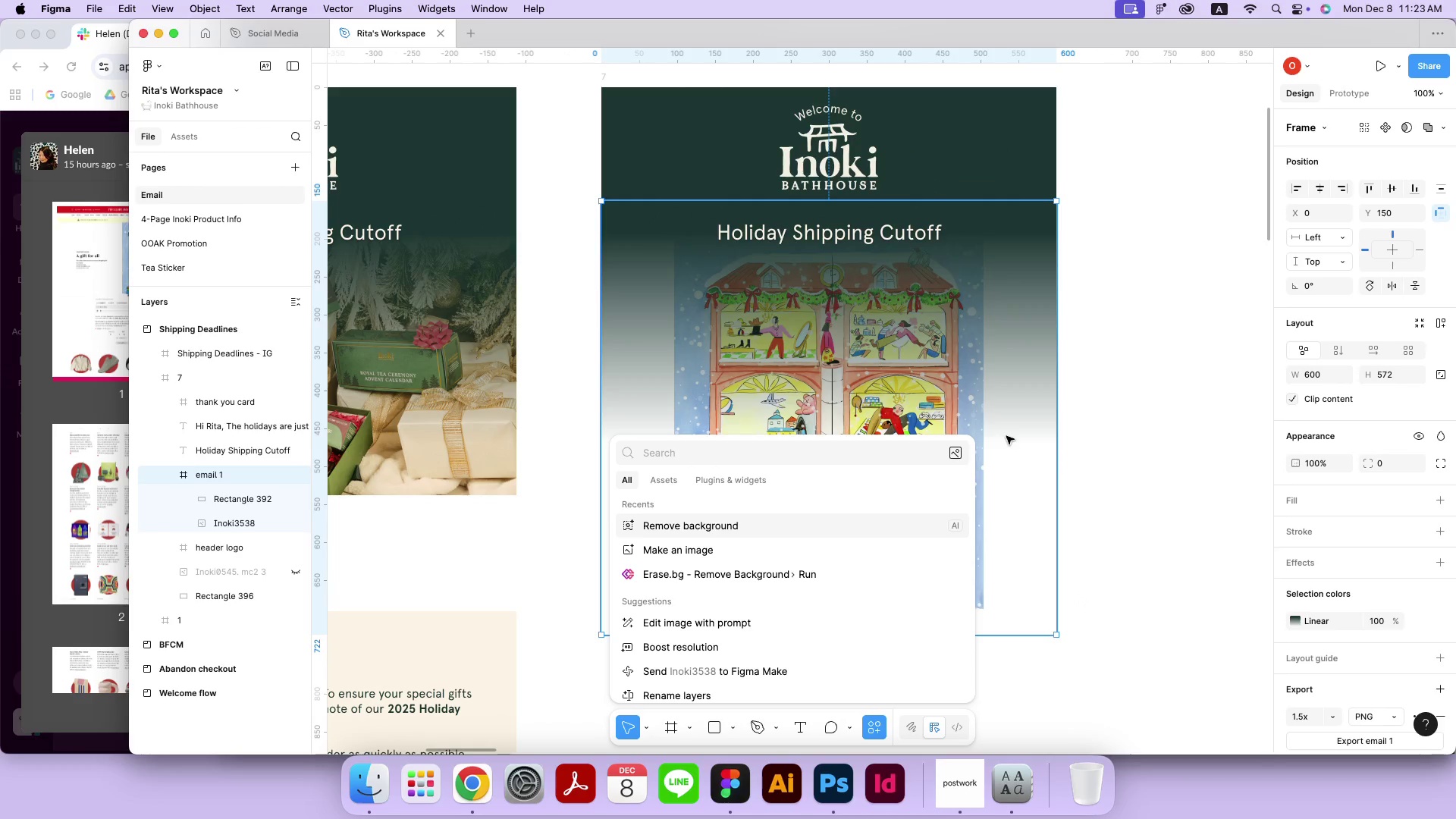 
left_click([1122, 450])
 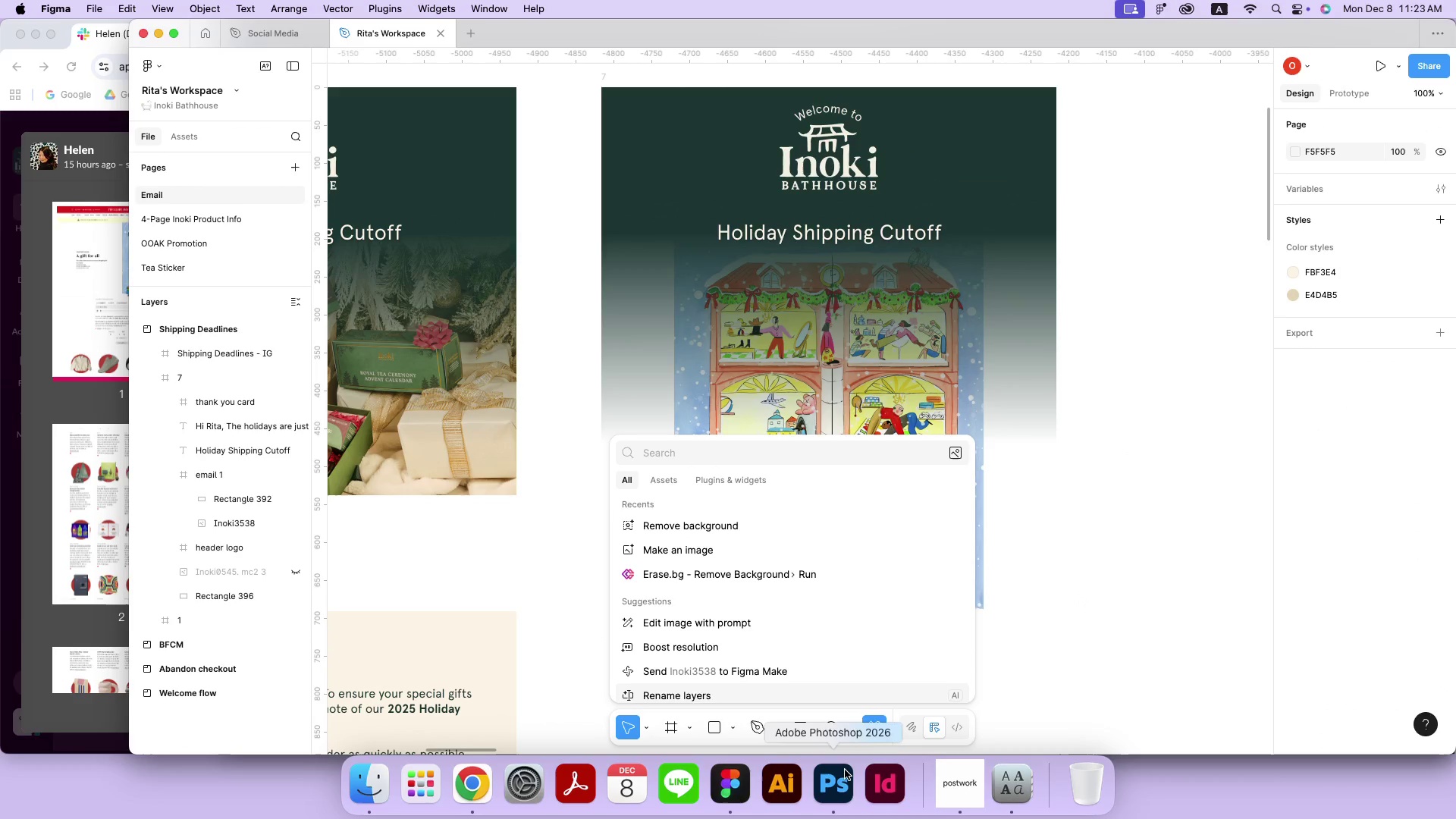 
left_click([845, 770])
 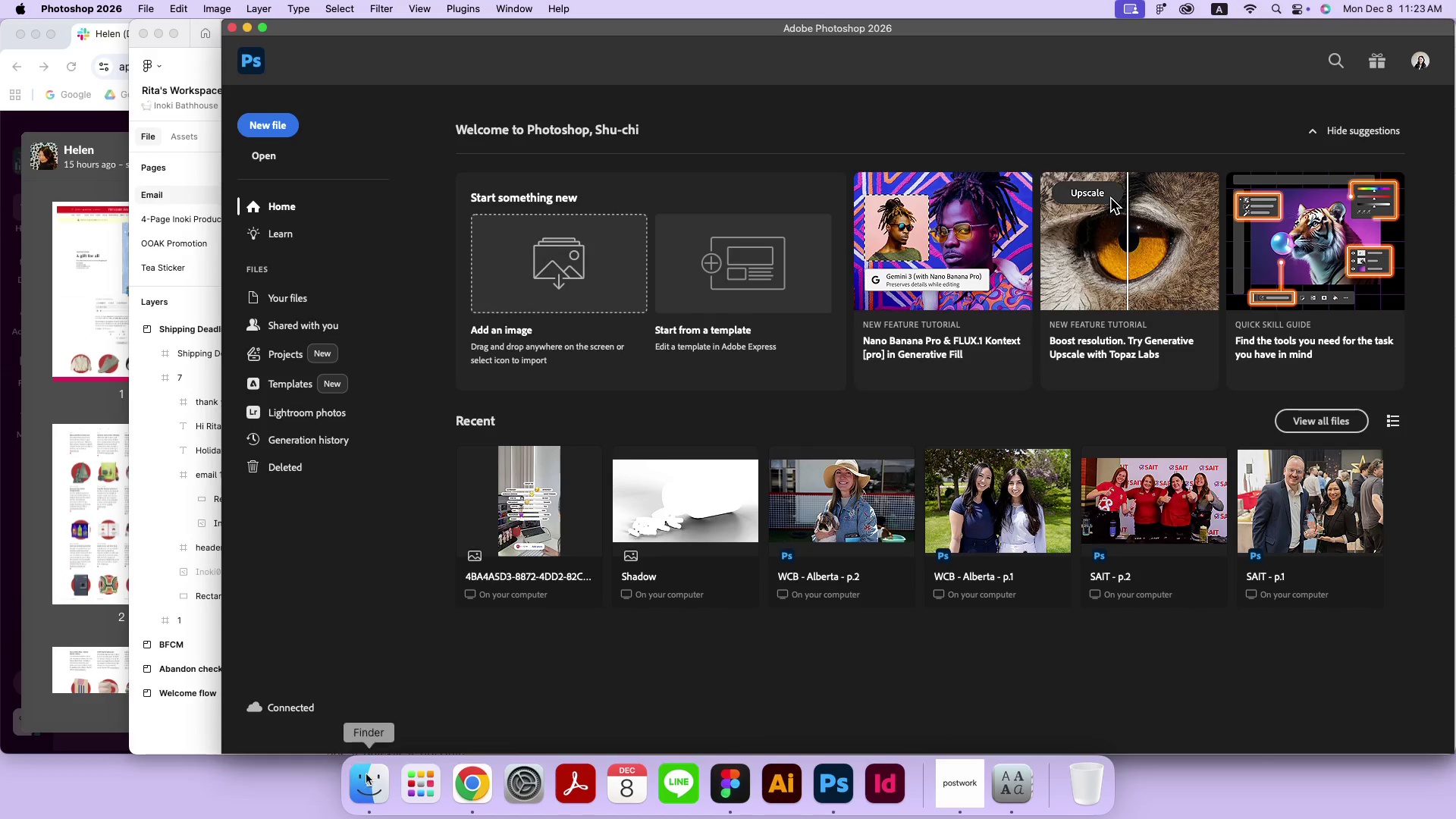 
left_click([373, 780])
 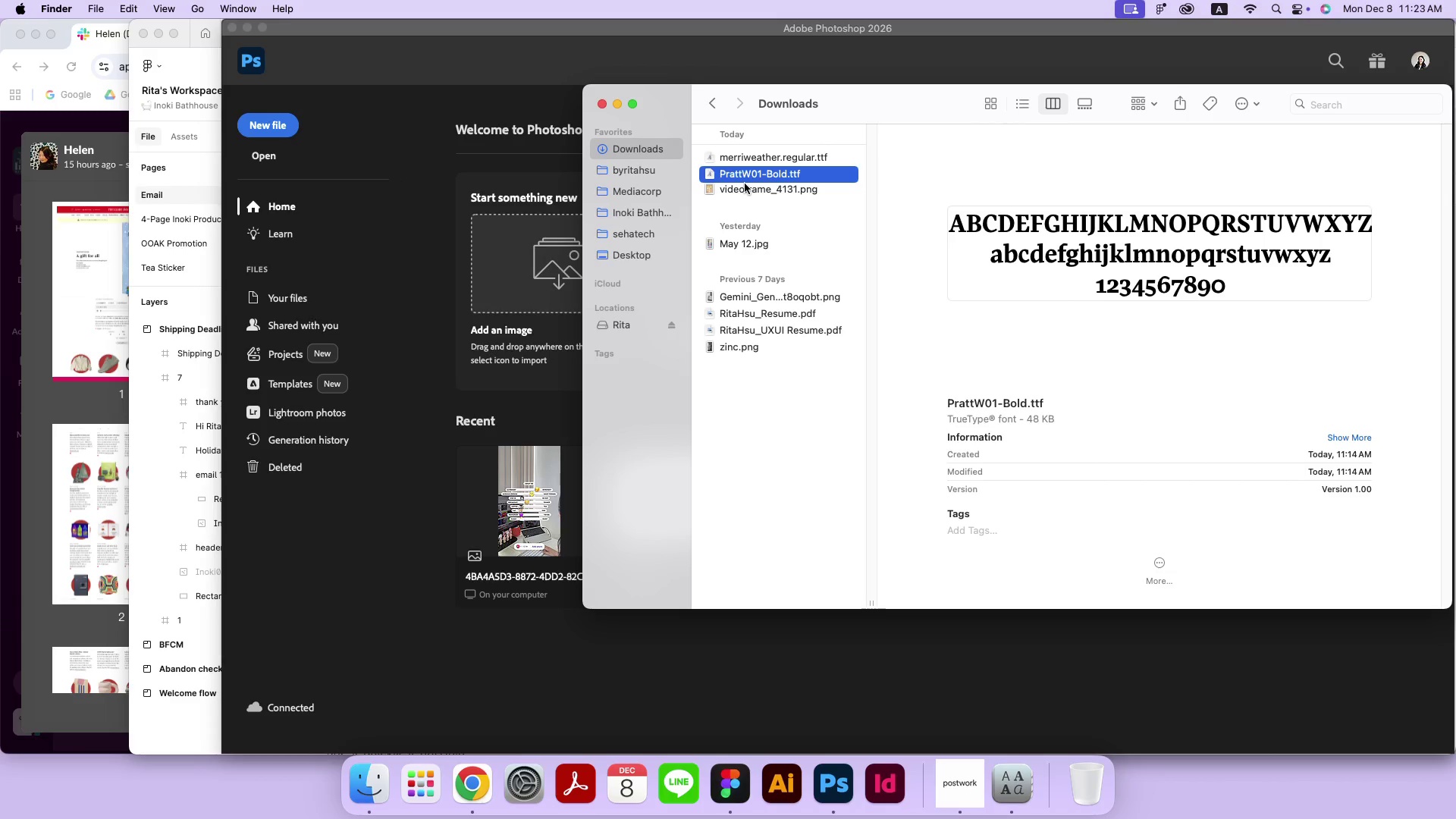 
left_click([745, 186])
 